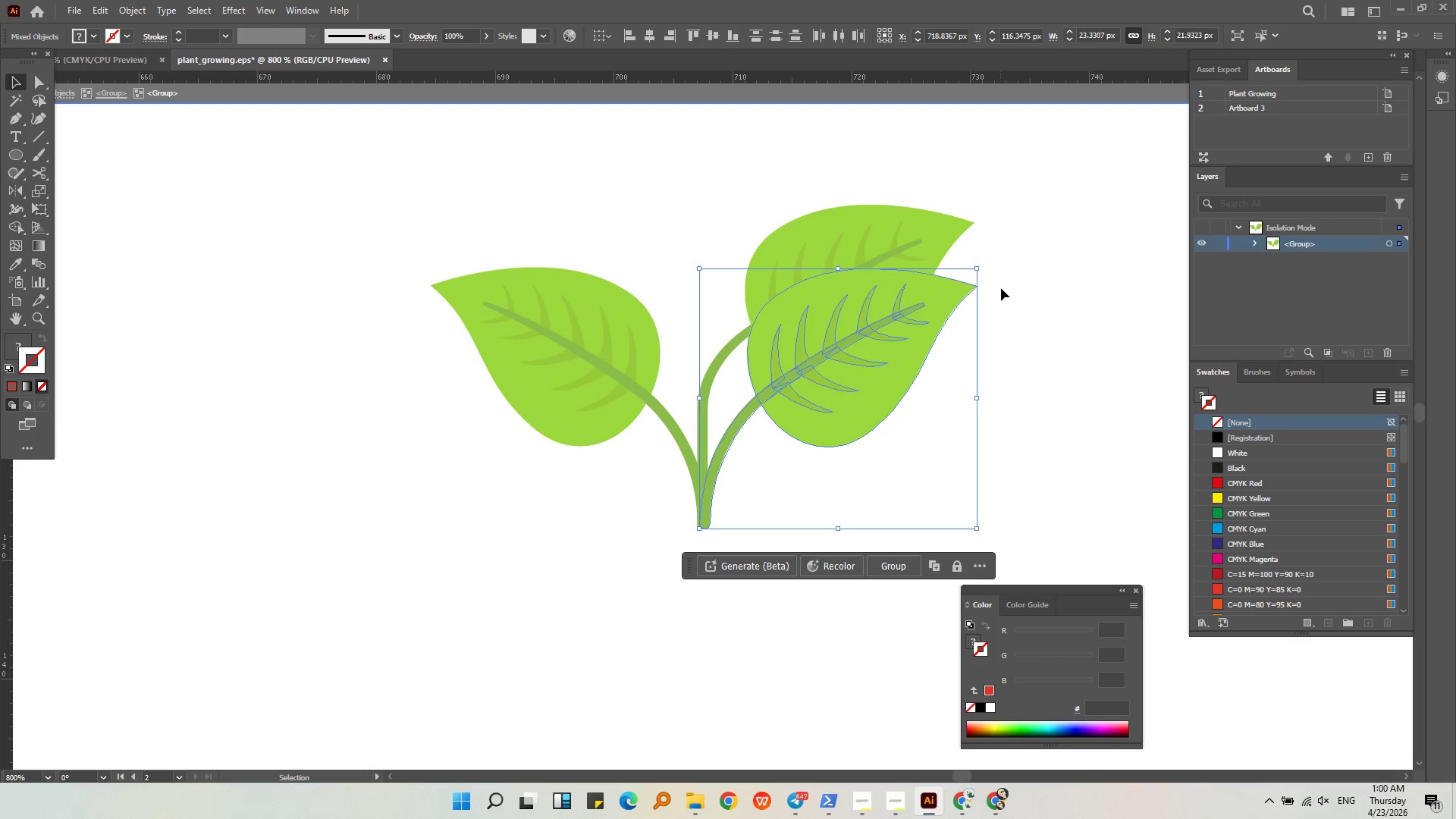 
hold_key(key=ShiftLeft, duration=1.02)
left_click_drag(start_coordinate=[974, 269], to_coordinate=[918, 374])
 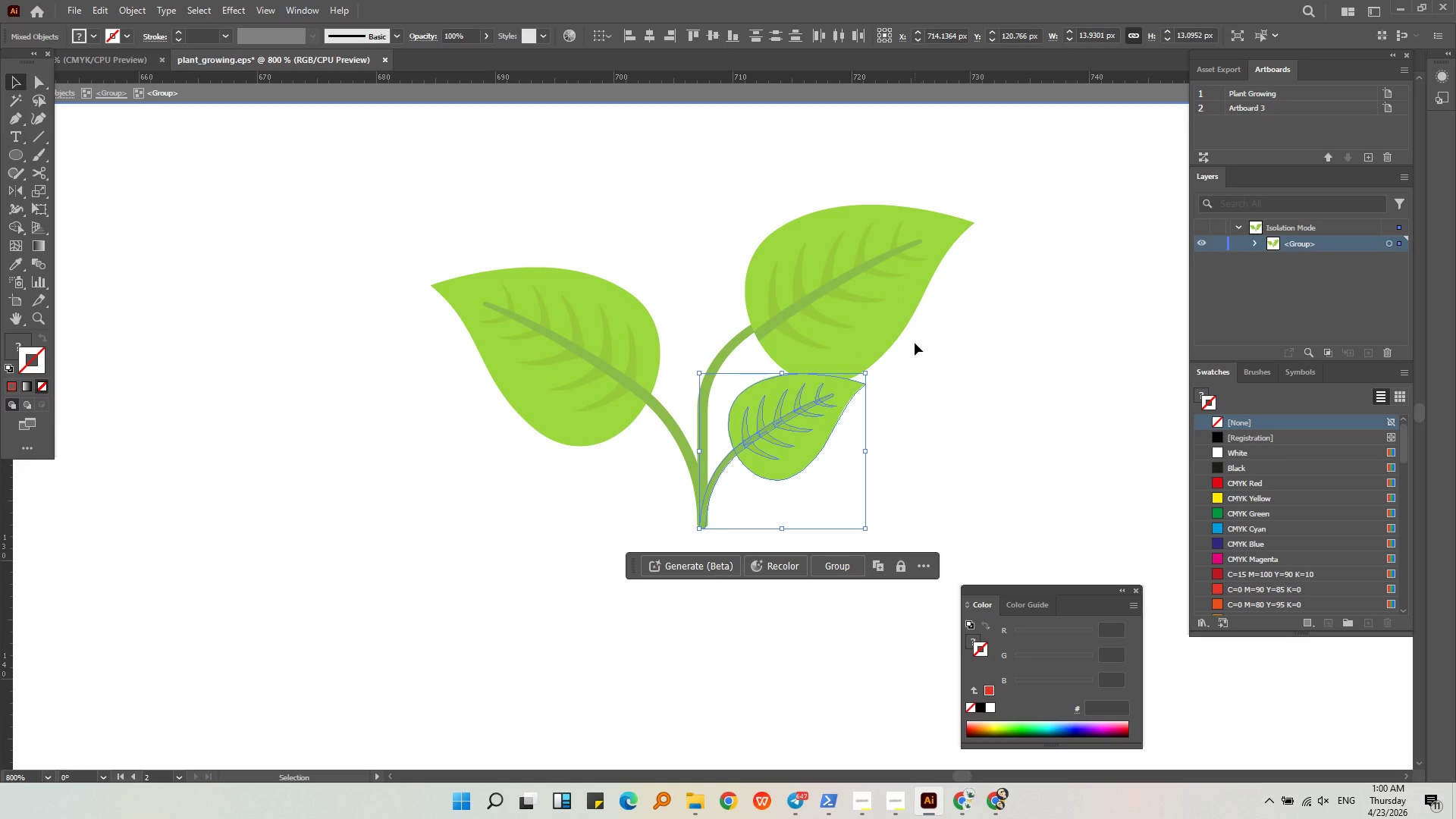 
left_click([963, 309])
 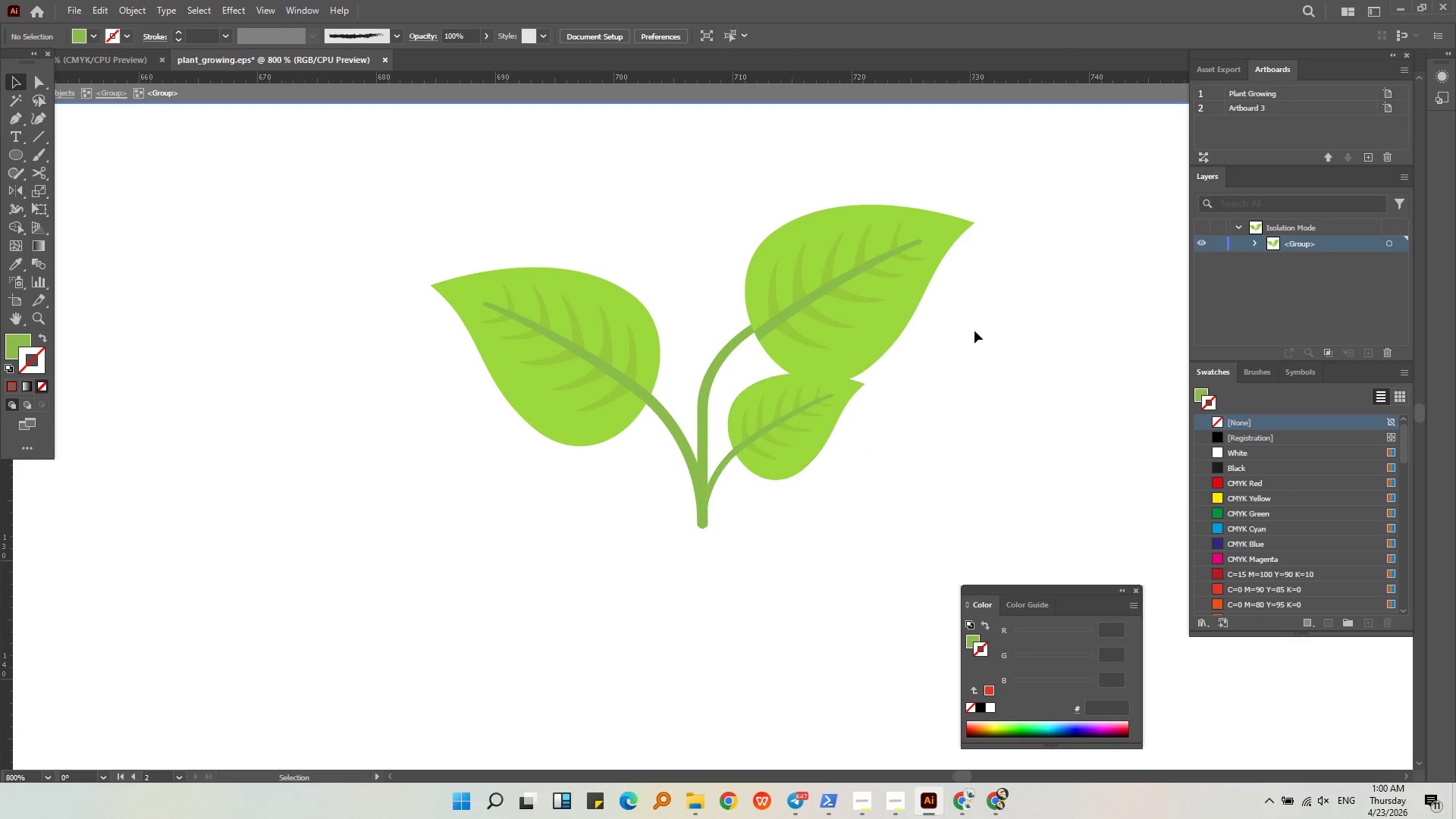 
left_click_drag(start_coordinate=[974, 331], to_coordinate=[833, 231])
 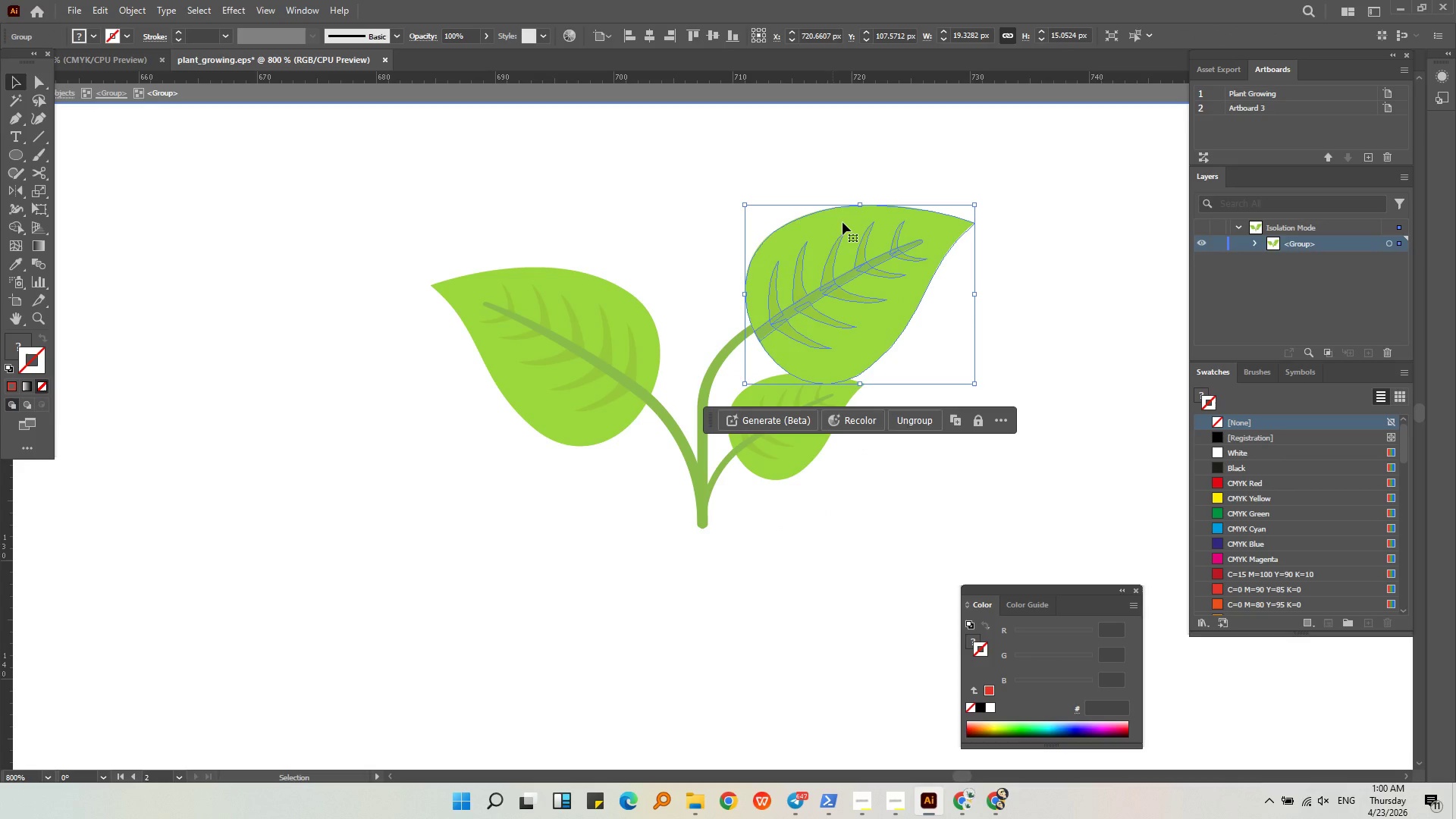 
key(Delete)
 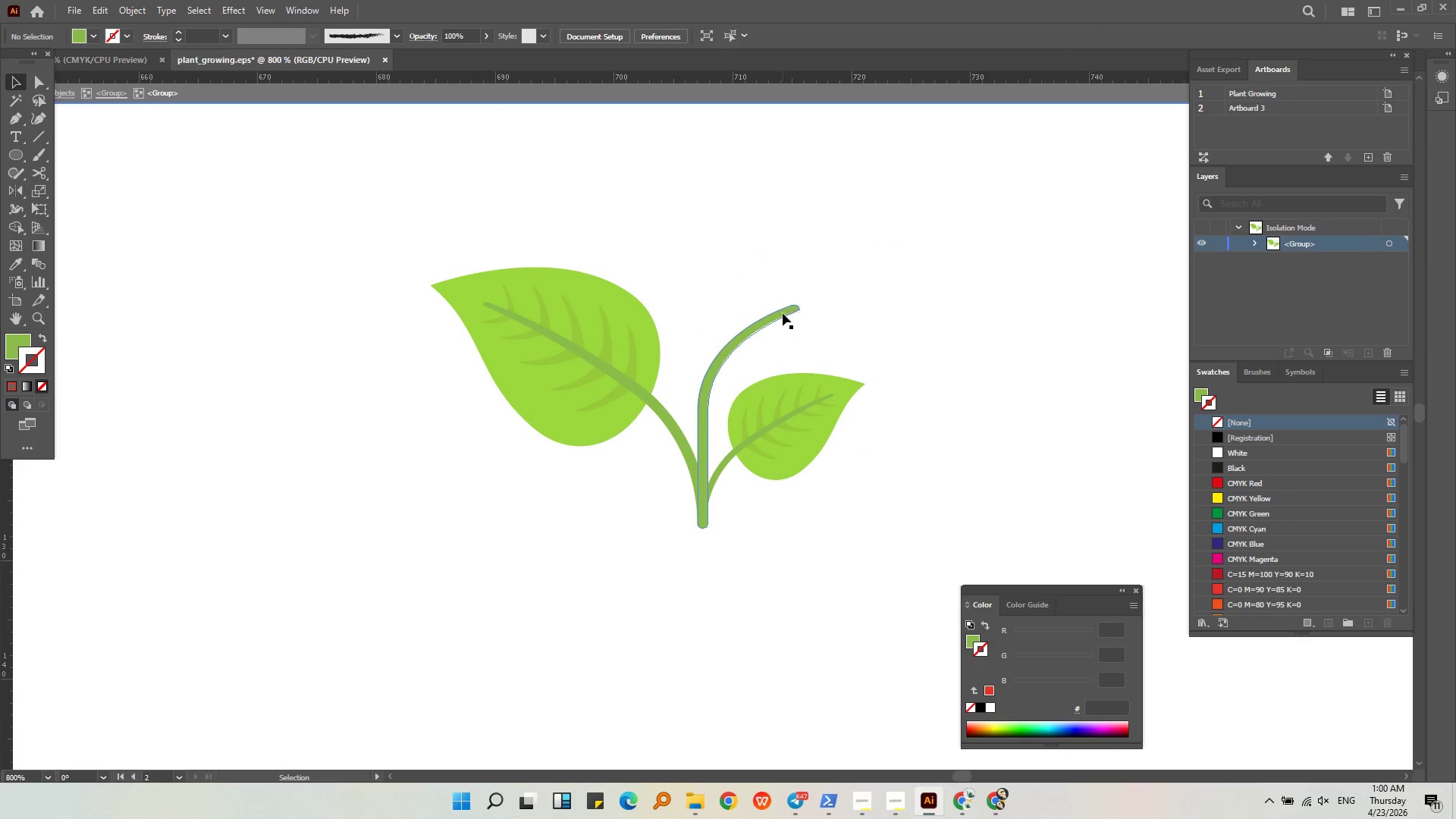 
key(Delete)
 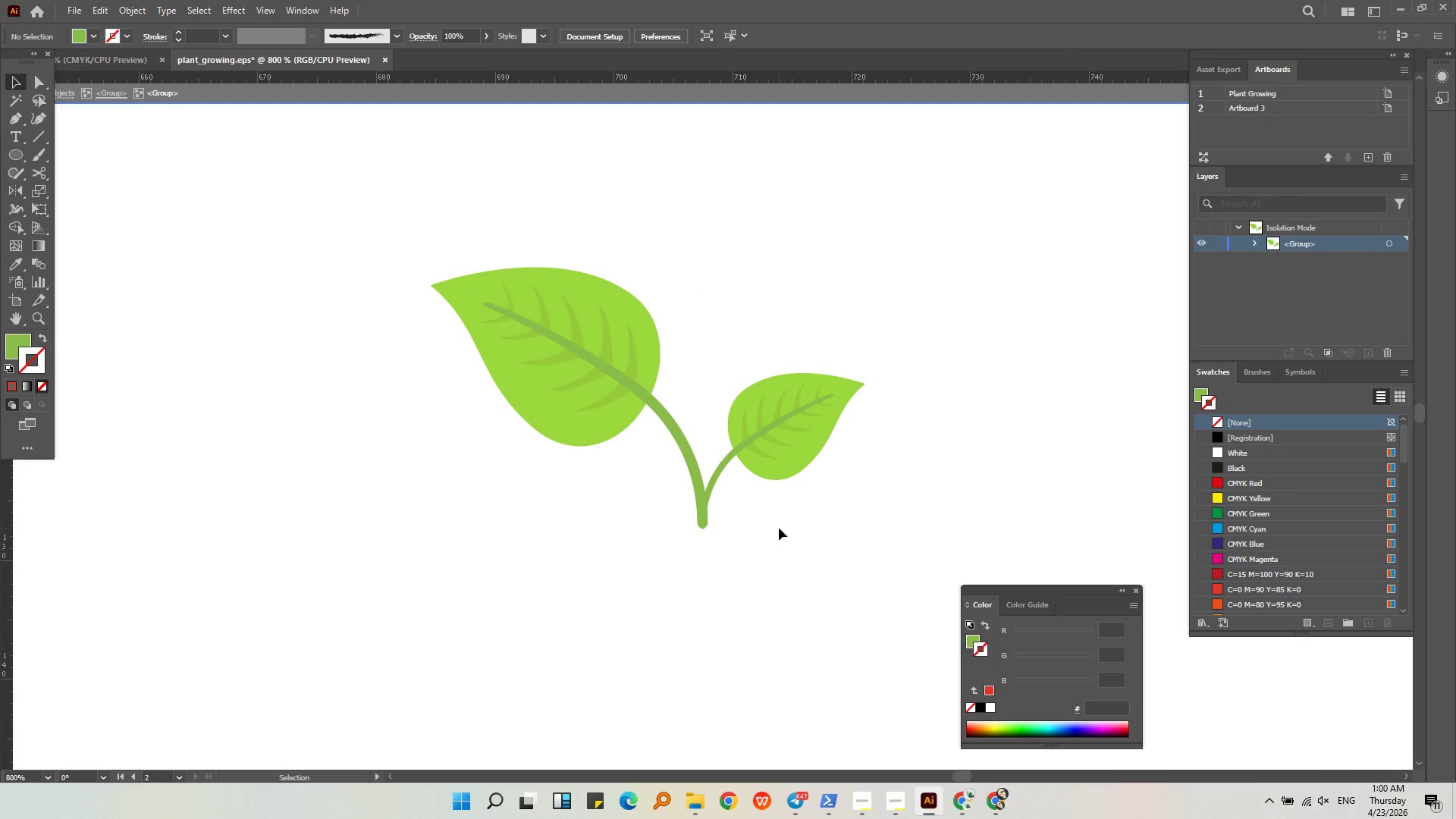 
left_click_drag(start_coordinate=[886, 508], to_coordinate=[740, 335])
 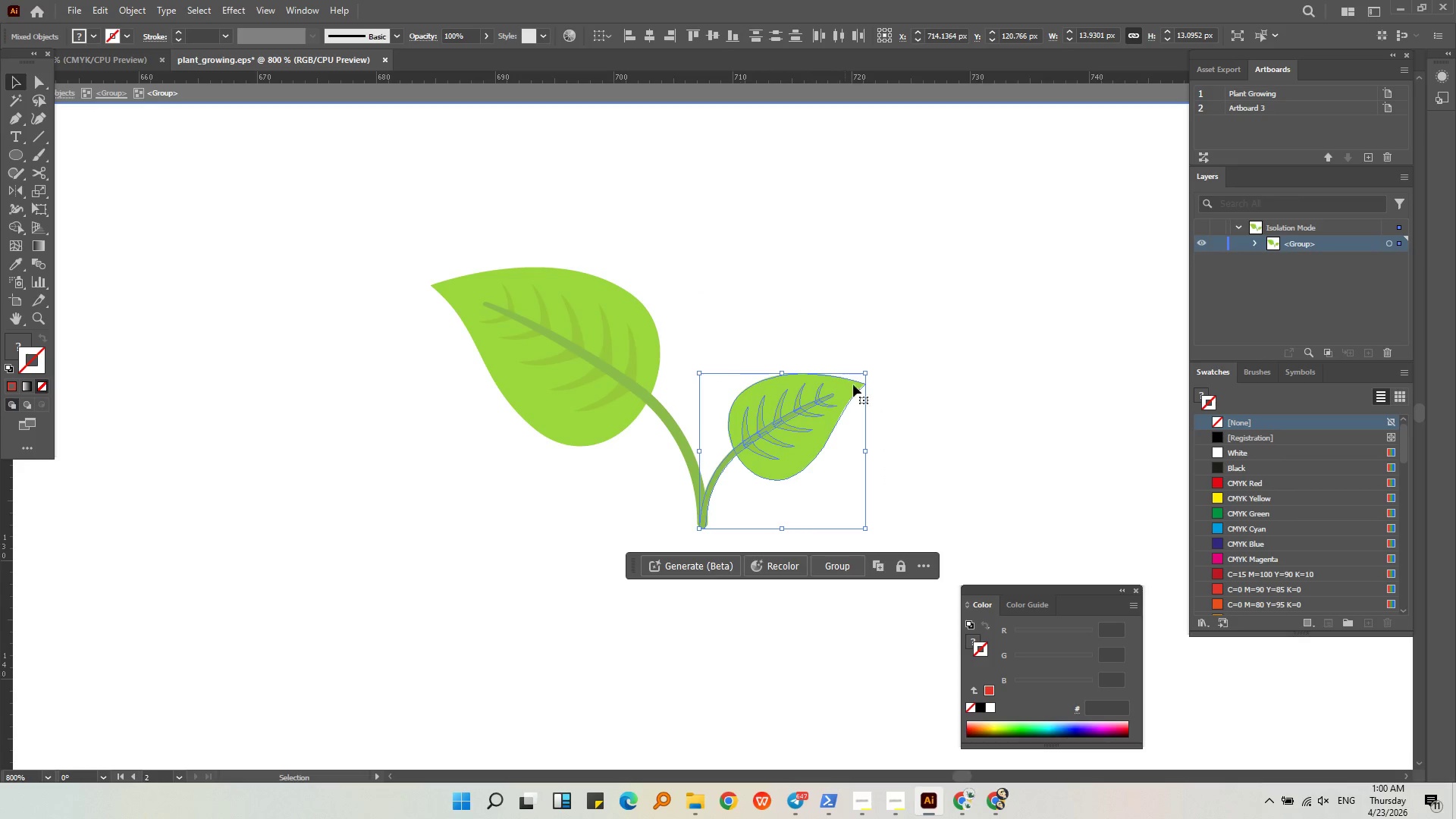 
hold_key(key=ShiftLeft, duration=1.05)
left_click_drag(start_coordinate=[862, 372], to_coordinate=[984, 305])
 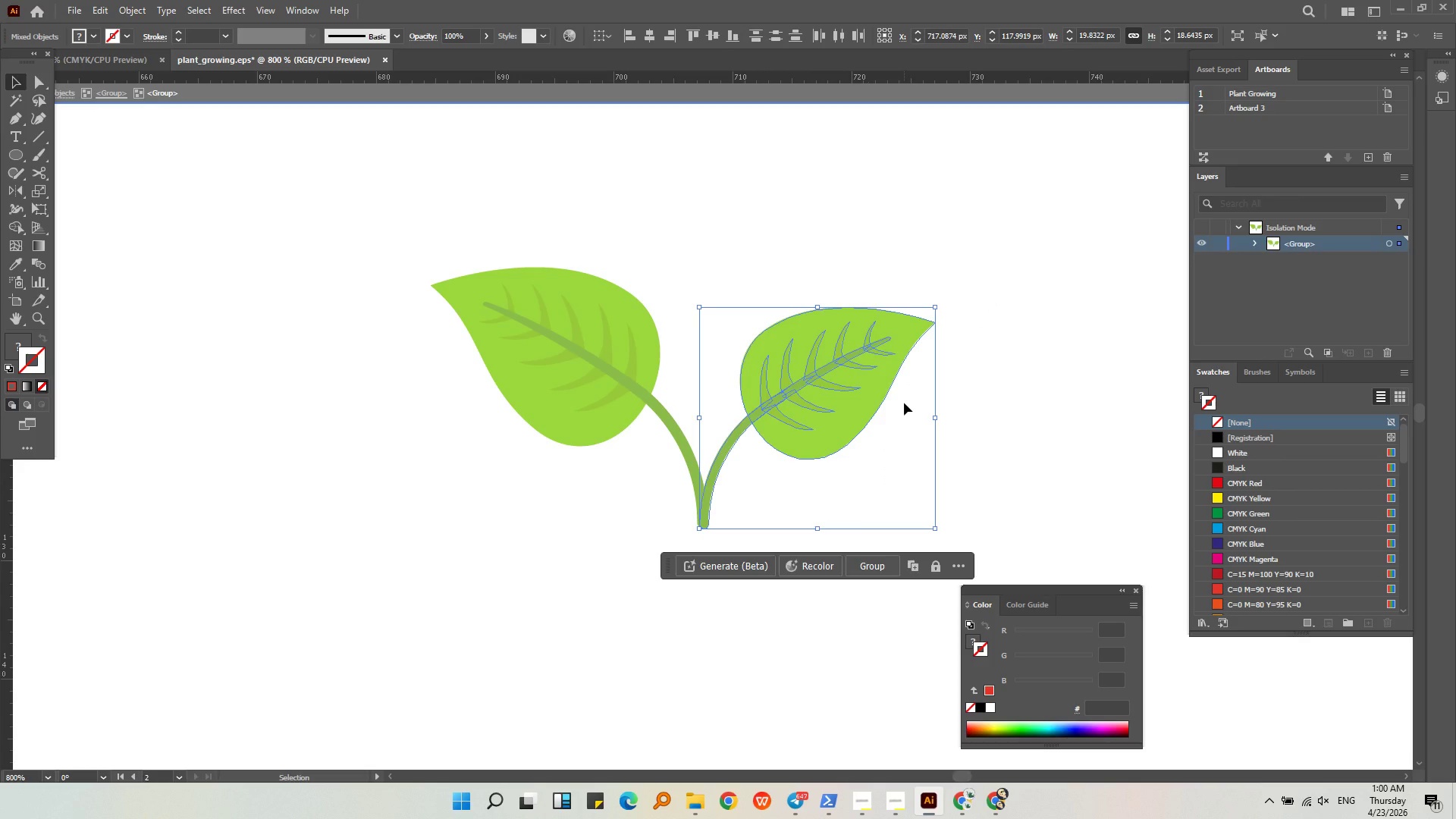 
hold_key(key=AltLeft, duration=0.39)
scroll: coordinate [678, 534], scroll_direction: up, amount: 4.0
 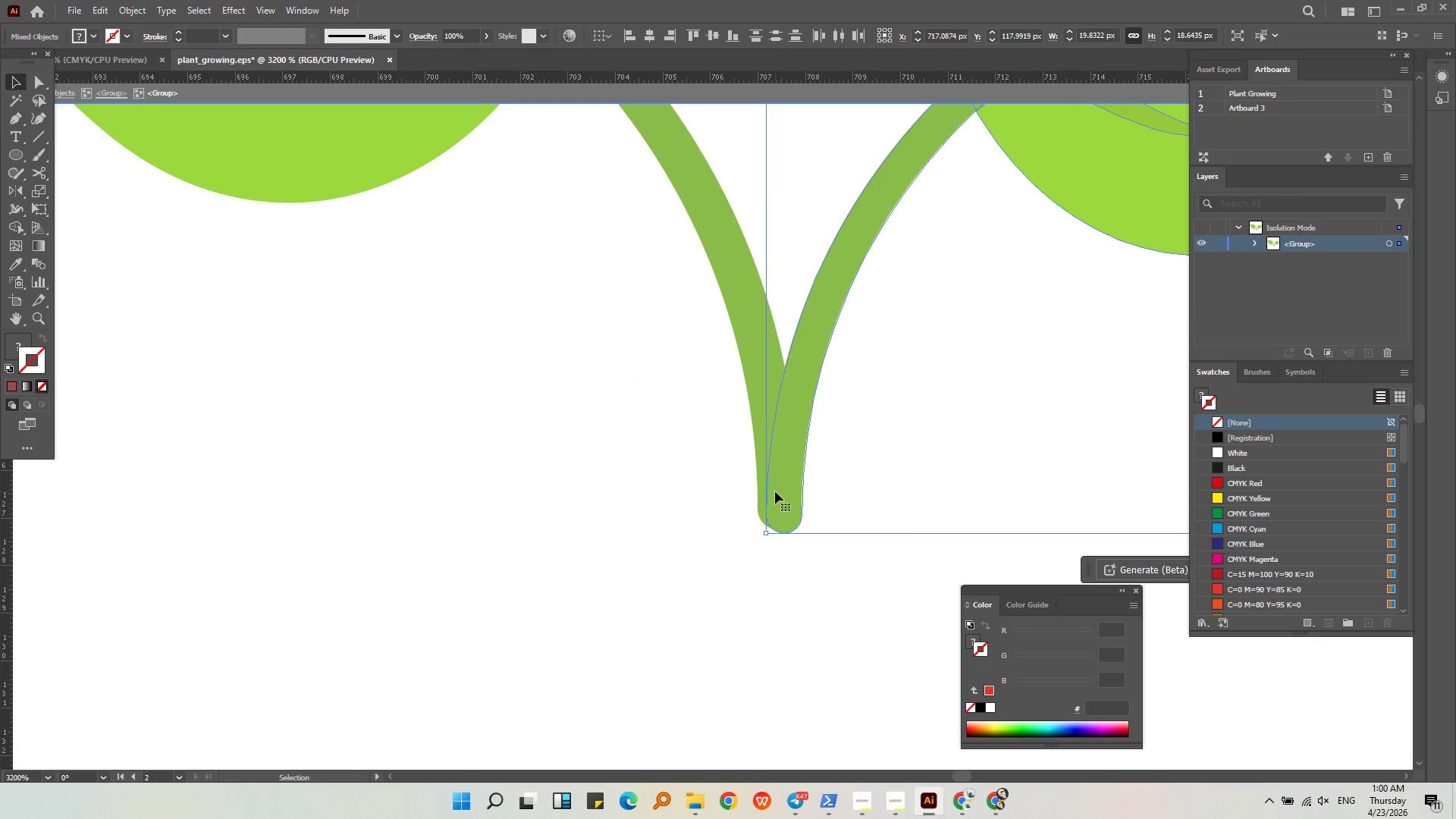 
left_click_drag(start_coordinate=[775, 491], to_coordinate=[769, 485])
 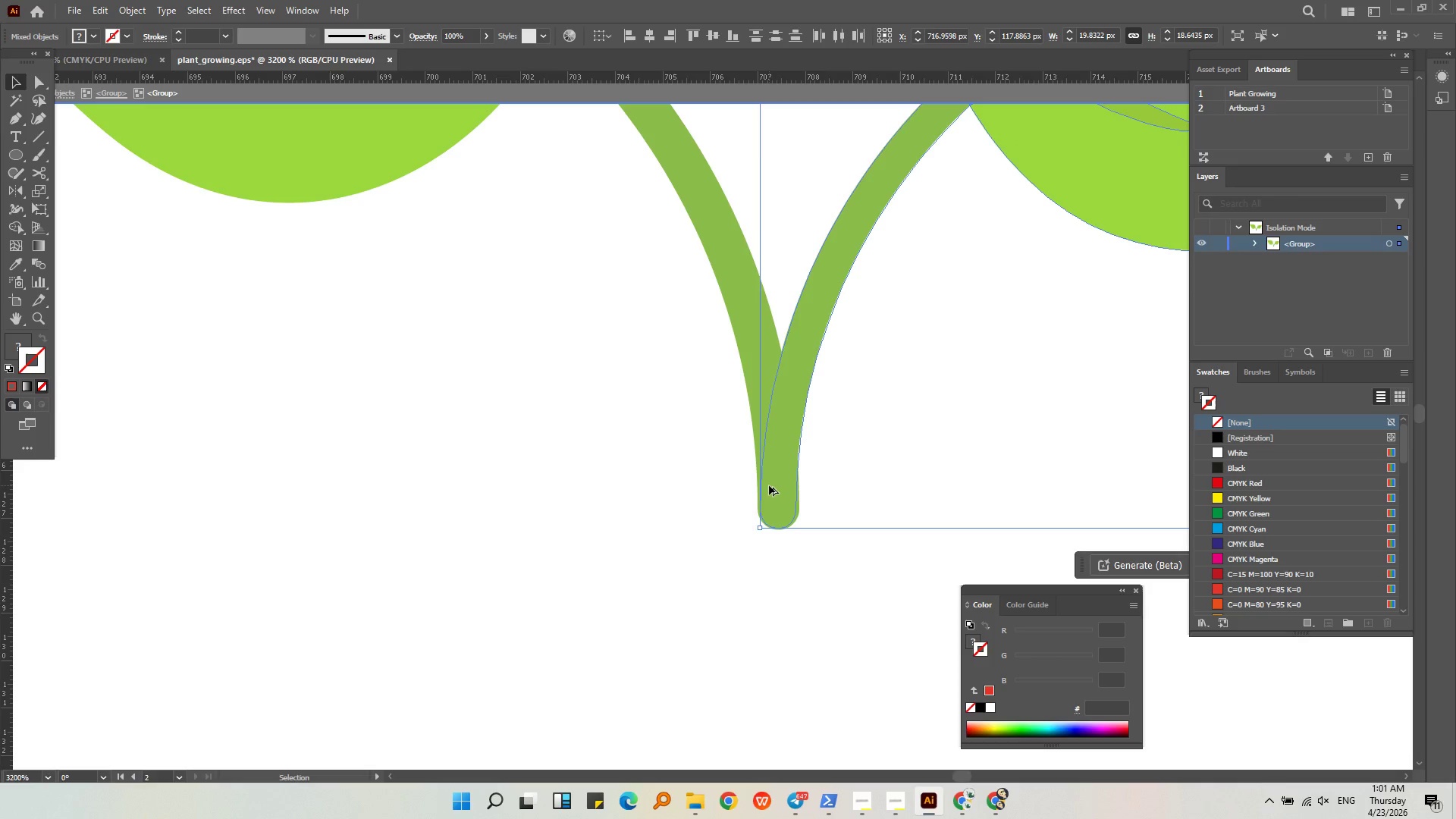 
hold_key(key=AltLeft, duration=0.55)
scroll: coordinate [769, 485], scroll_direction: down, amount: 4.0
 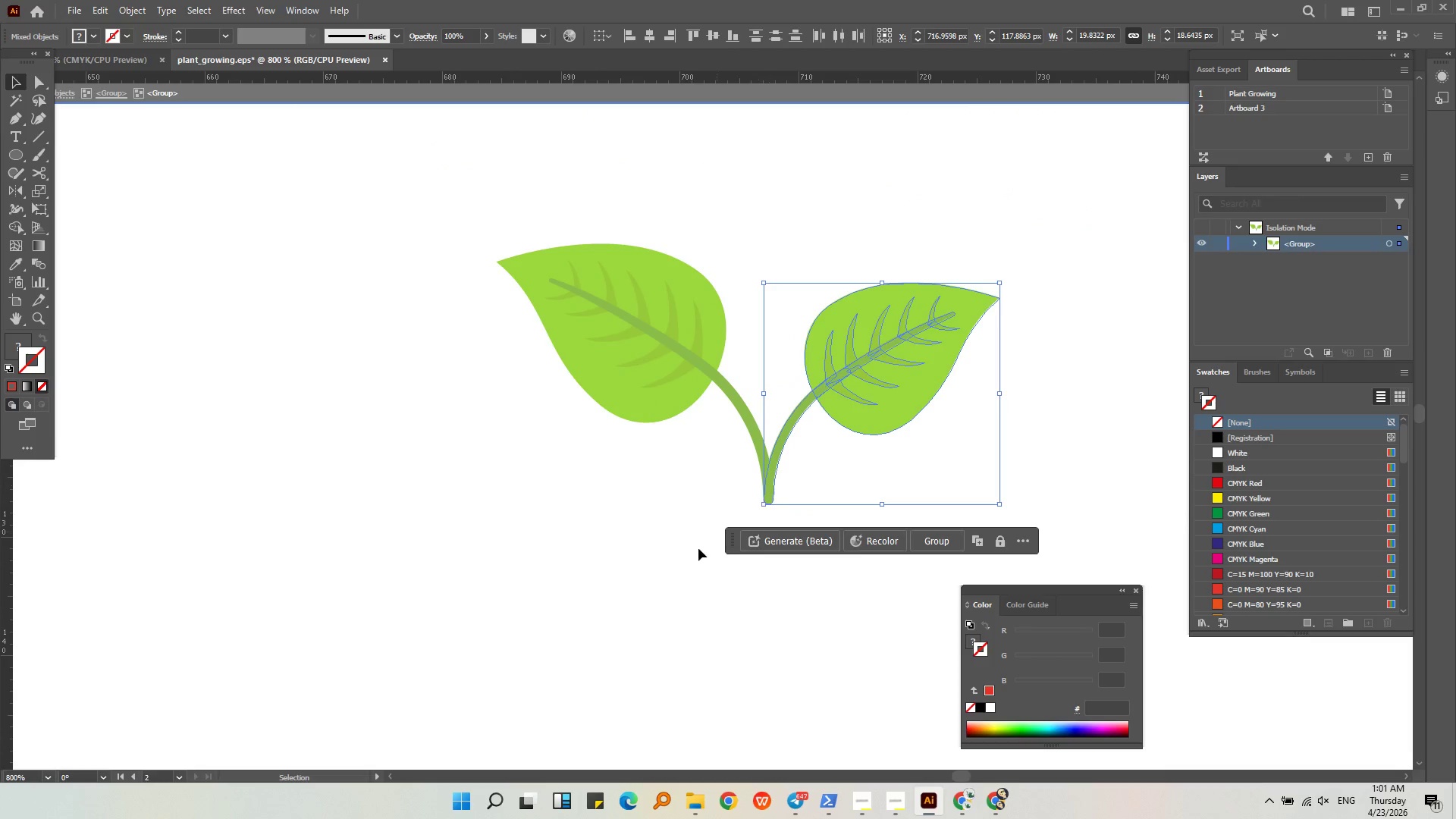 
left_click([681, 585])
 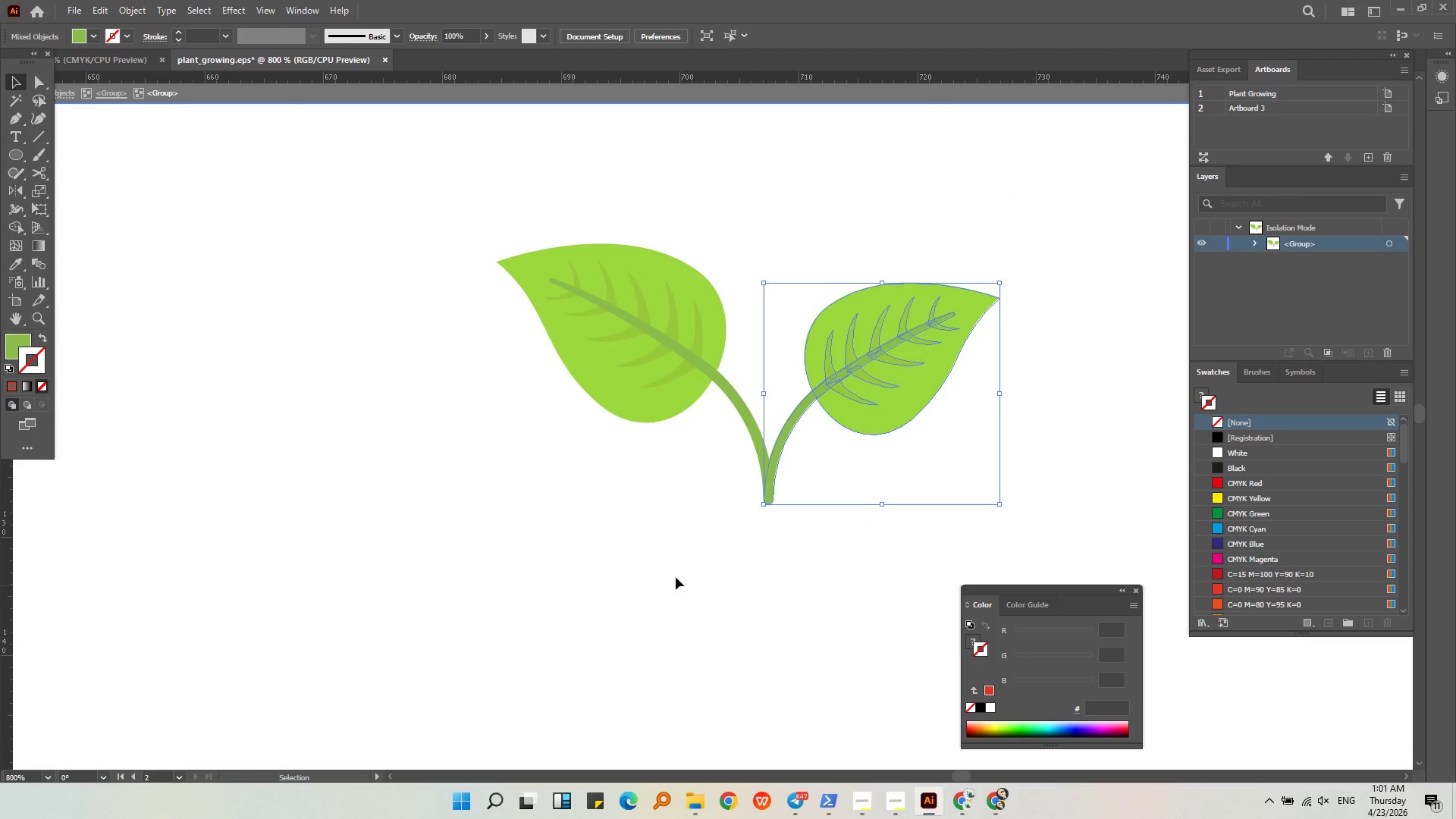 
key(Alt+AltLeft)
 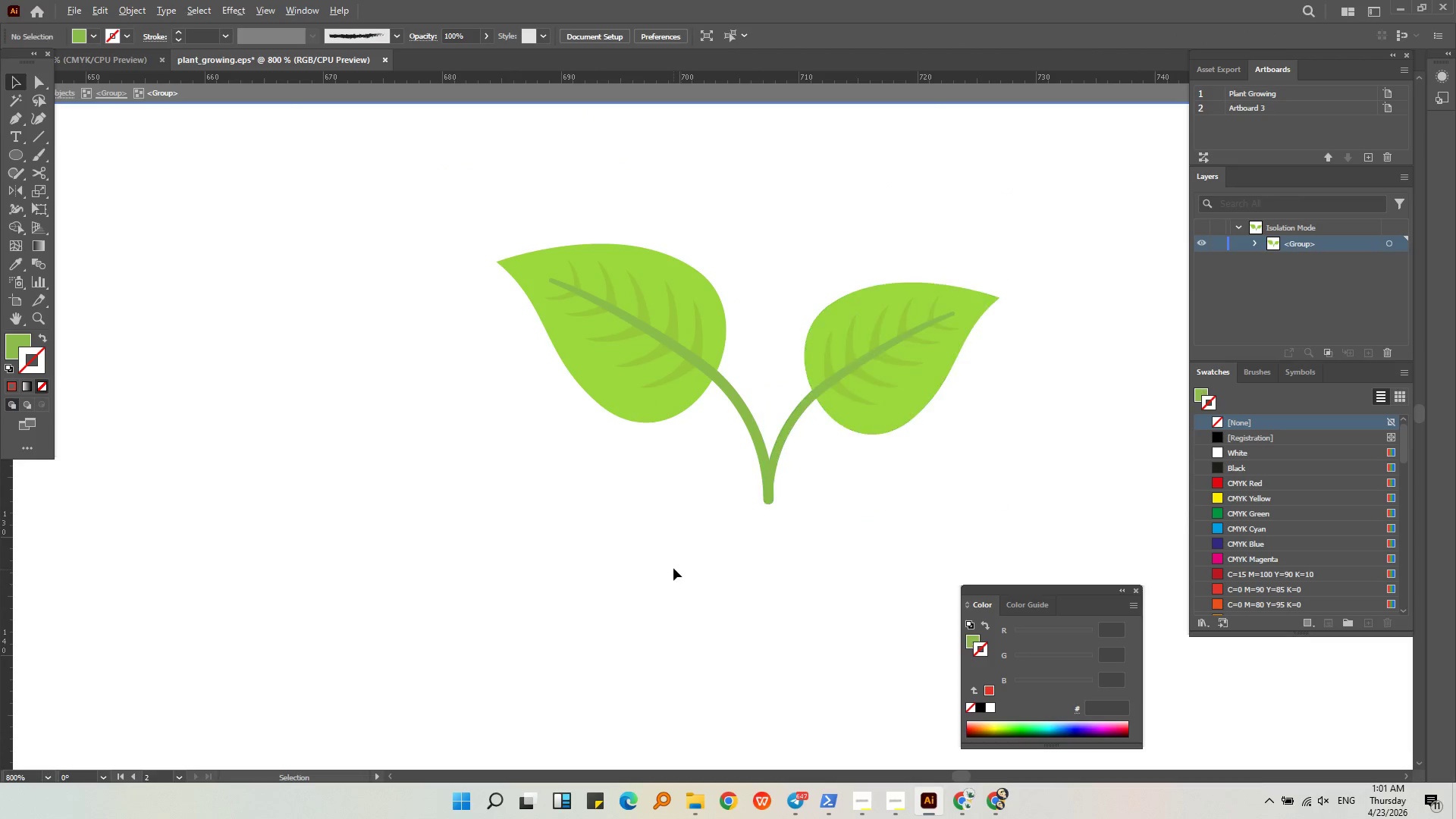 
left_click_drag(start_coordinate=[852, 556], to_coordinate=[581, 375])
 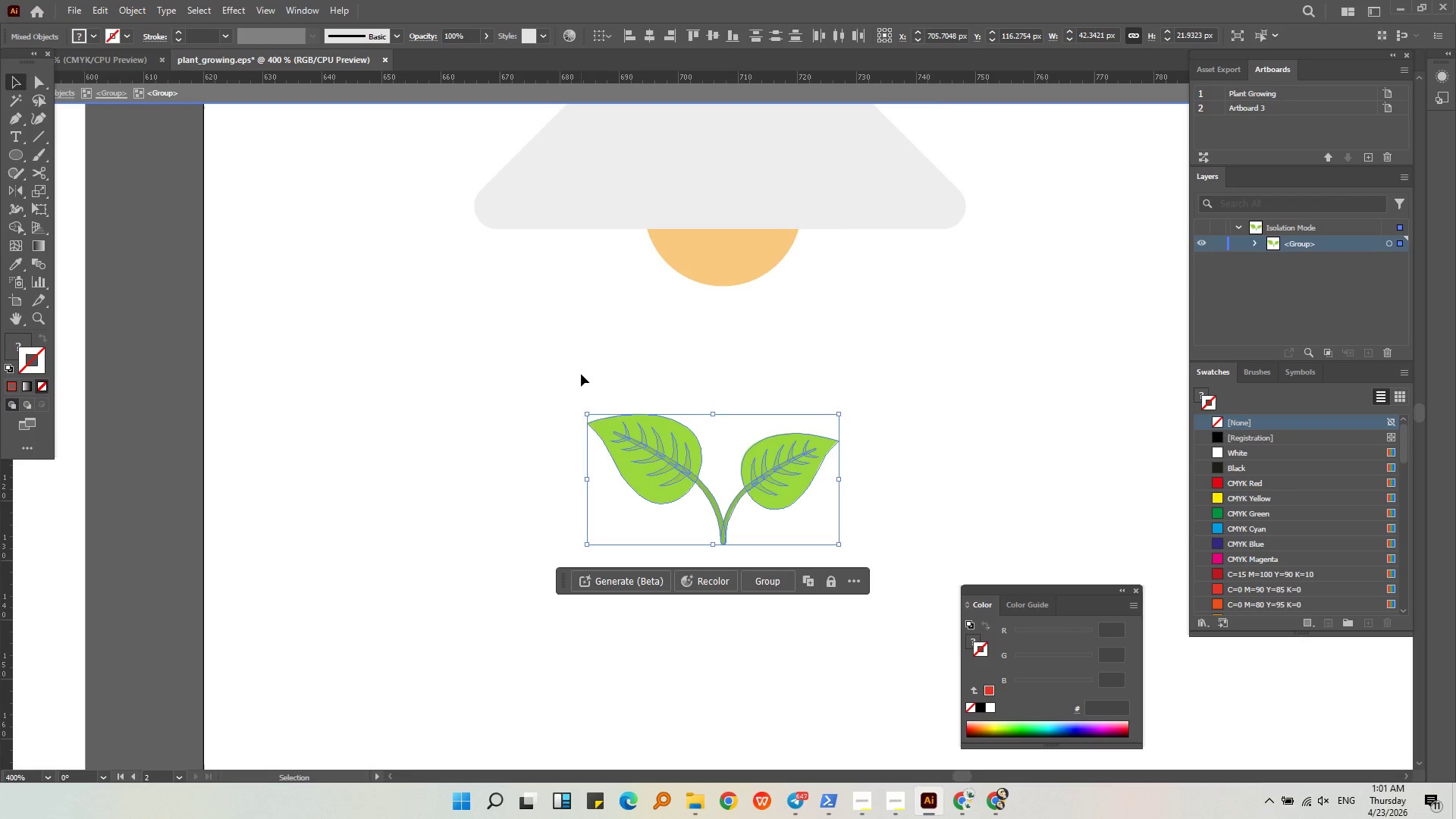 
scroll: coordinate [673, 568], scroll_direction: down, amount: 2.0
 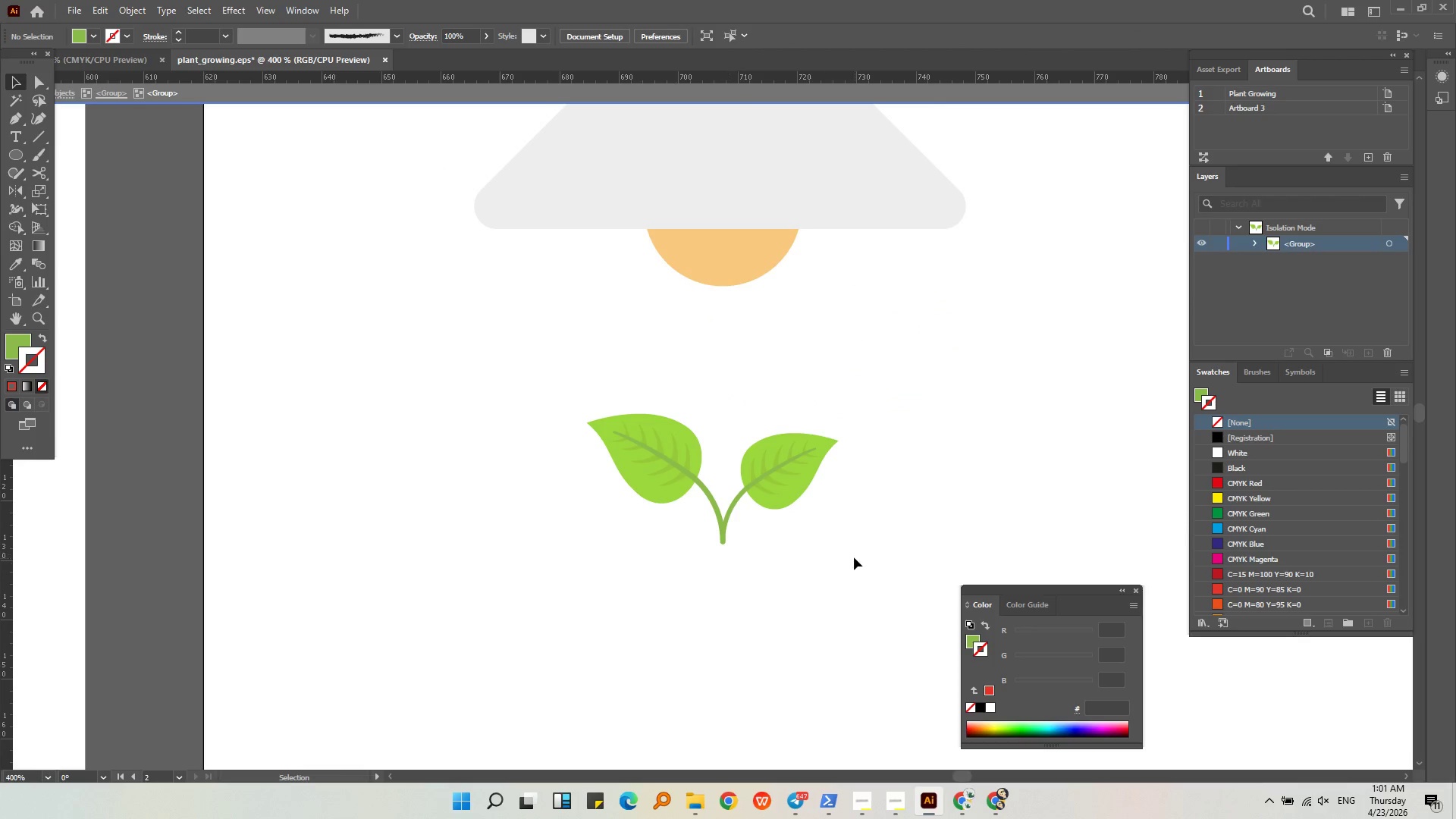 
key(Control+G)
 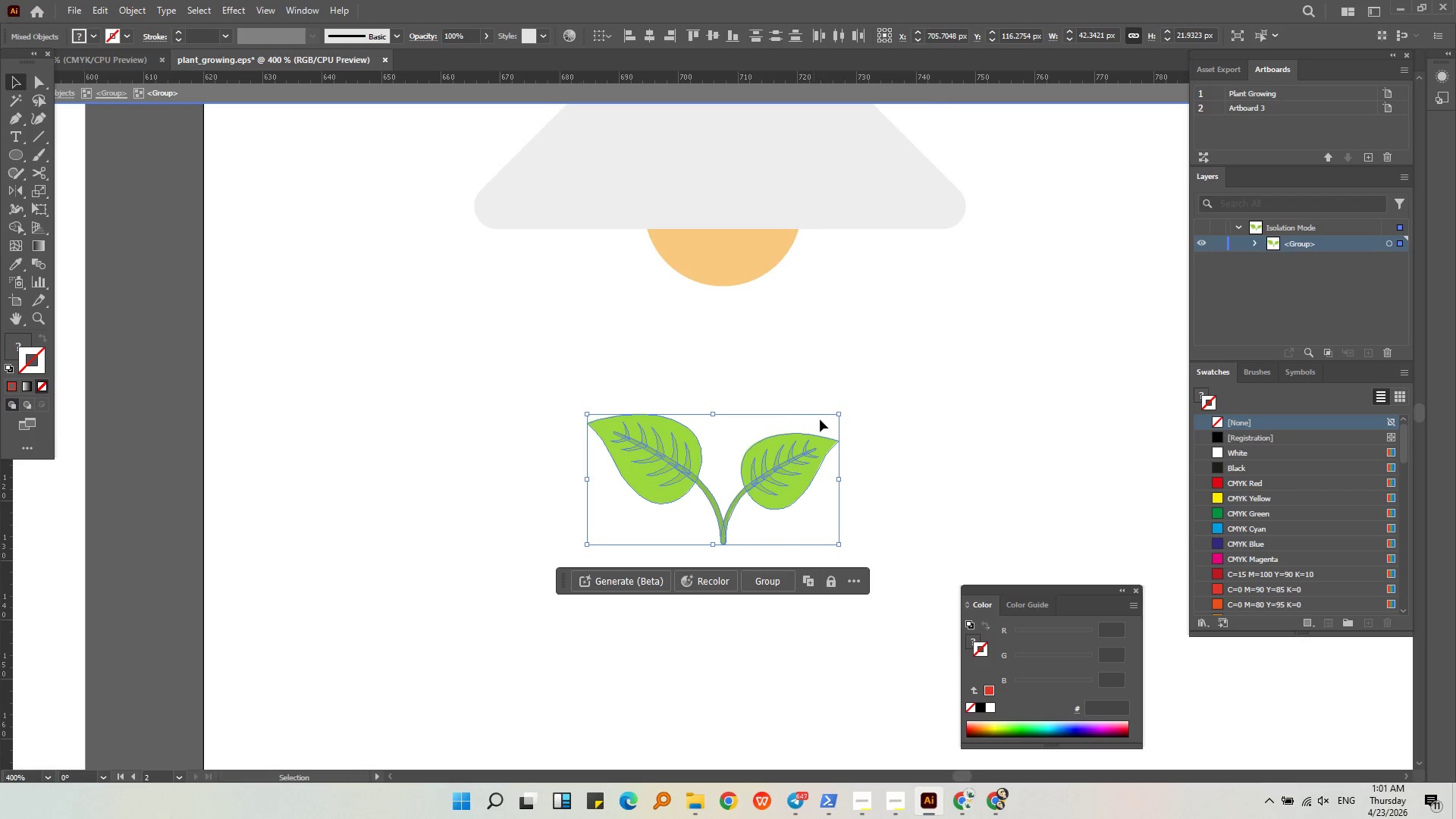 
hold_key(key=ShiftLeft, duration=0.84)
left_click_drag(start_coordinate=[839, 416], to_coordinate=[861, 383])
 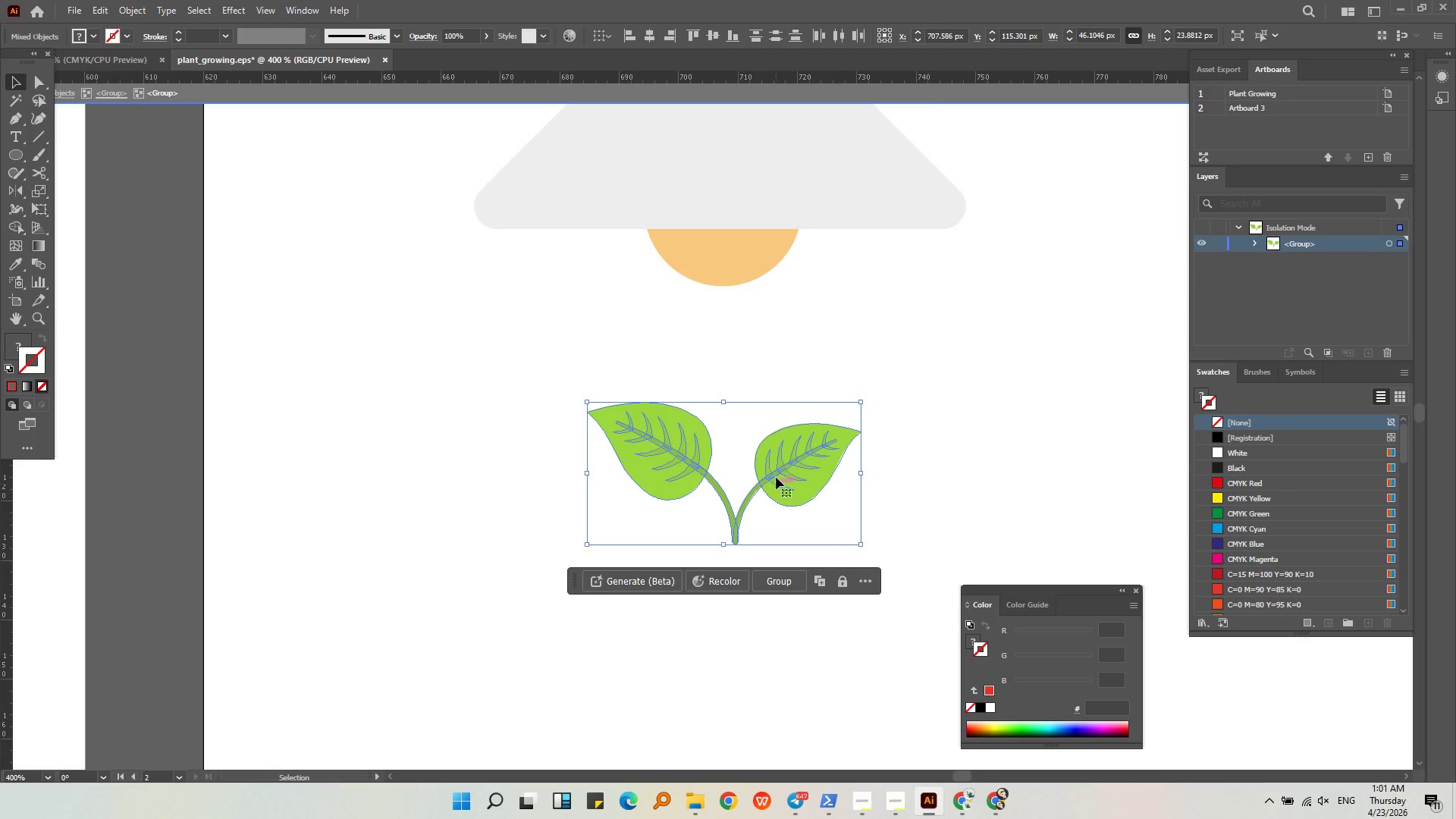 
left_click_drag(start_coordinate=[778, 471], to_coordinate=[775, 446])
 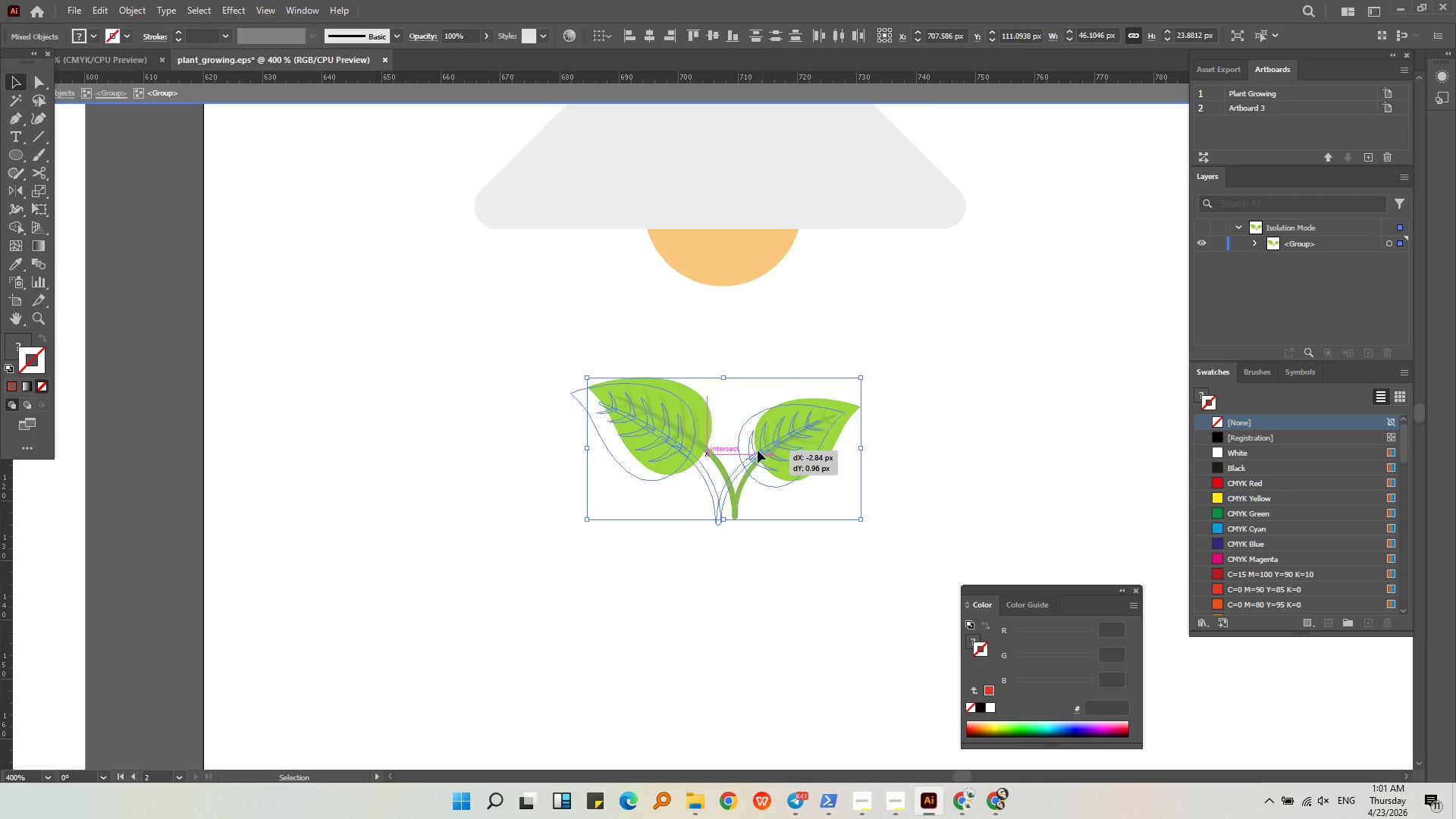 
hold_key(key=ShiftLeft, duration=0.62)
 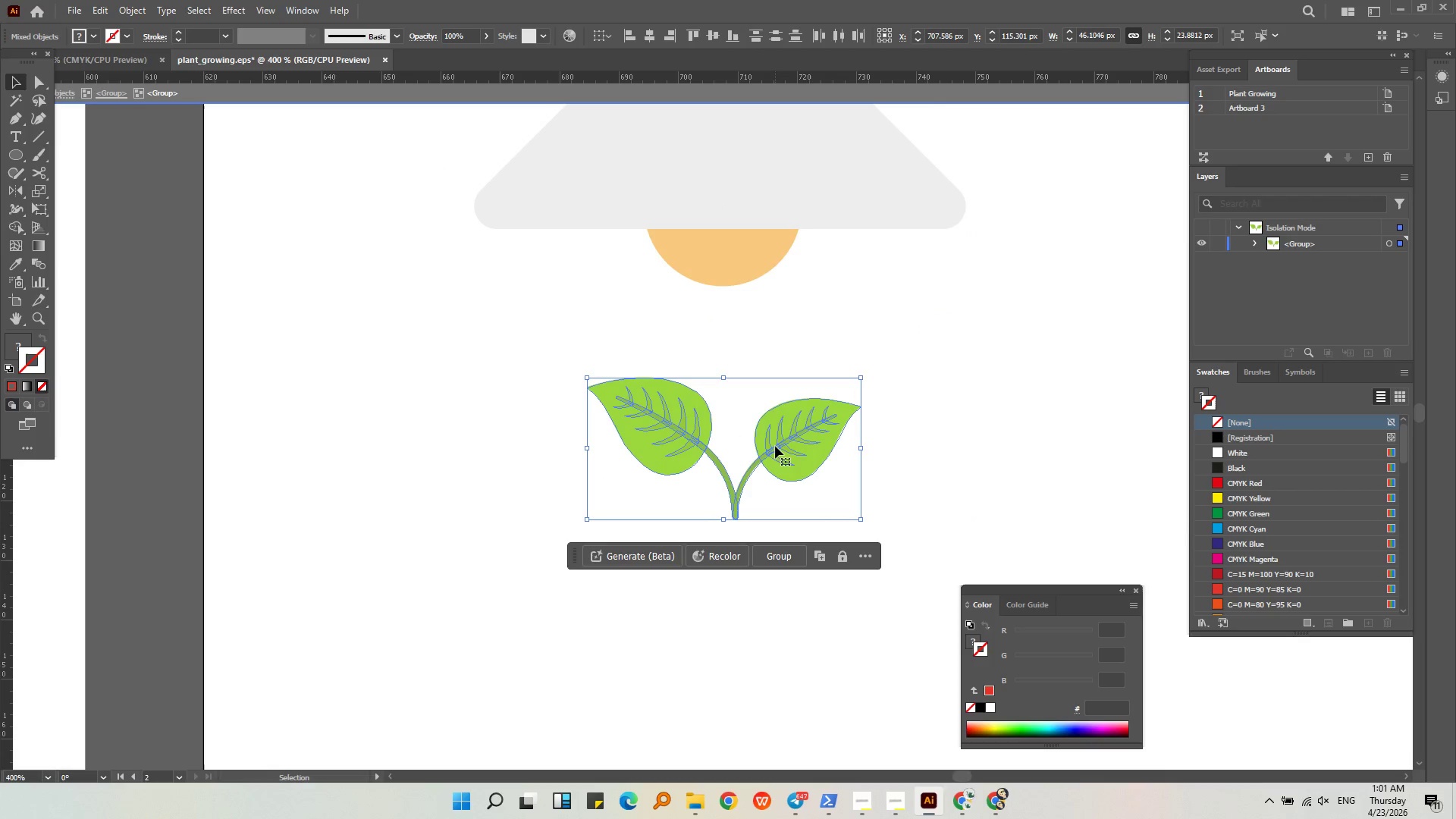 
left_click_drag(start_coordinate=[775, 446], to_coordinate=[761, 442])
 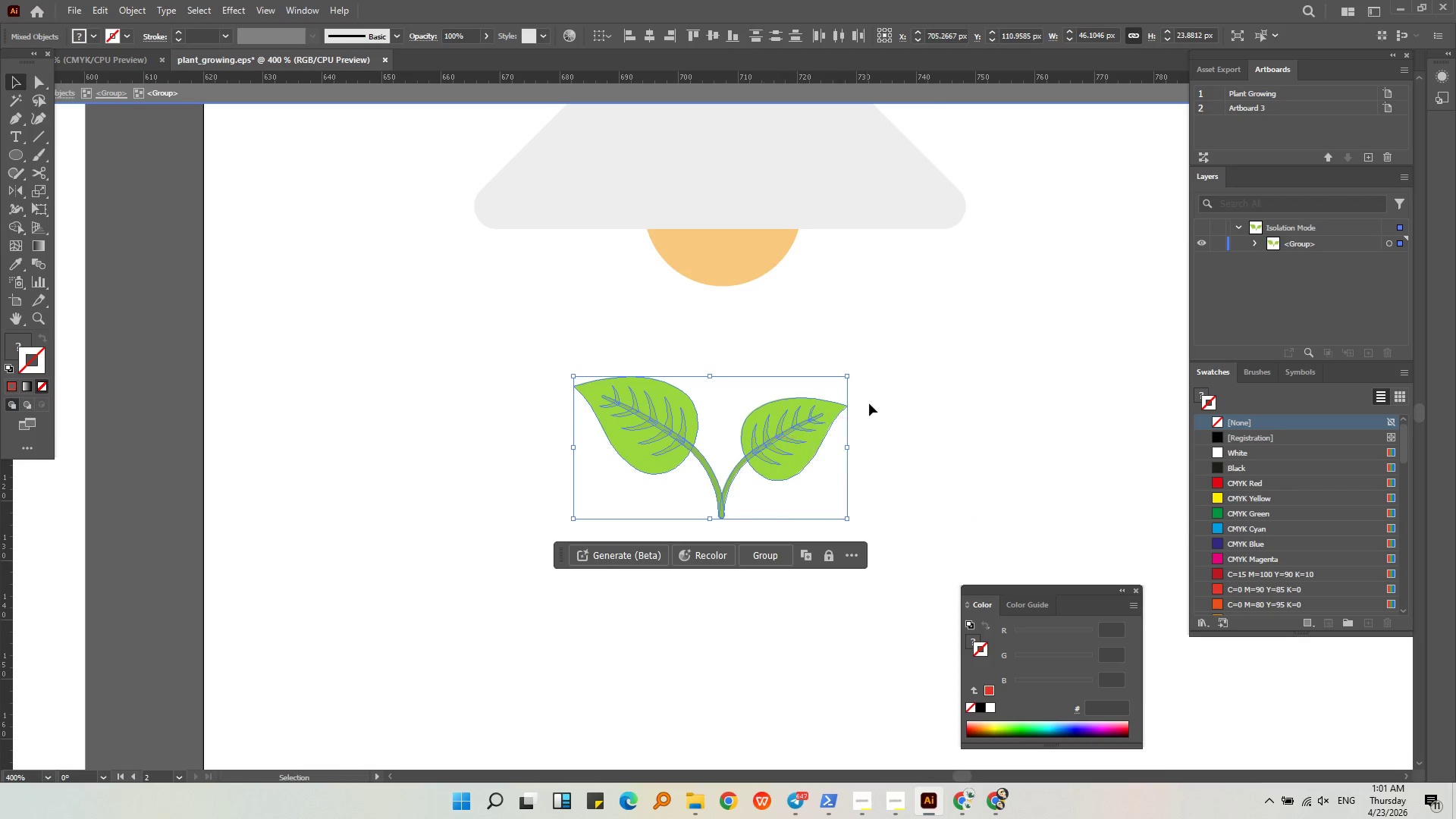 
left_click([870, 403])
 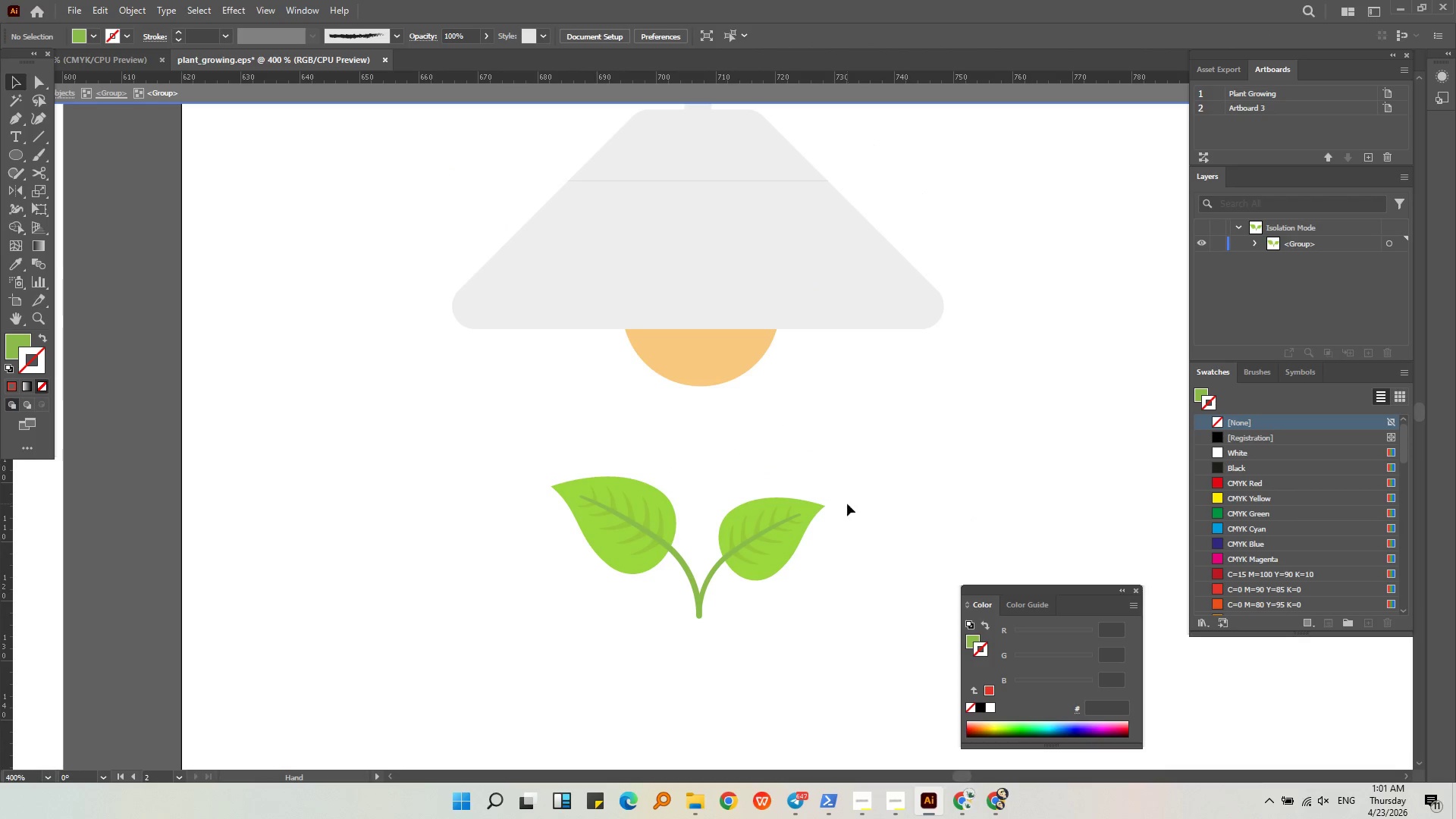 
left_click([956, 383])
 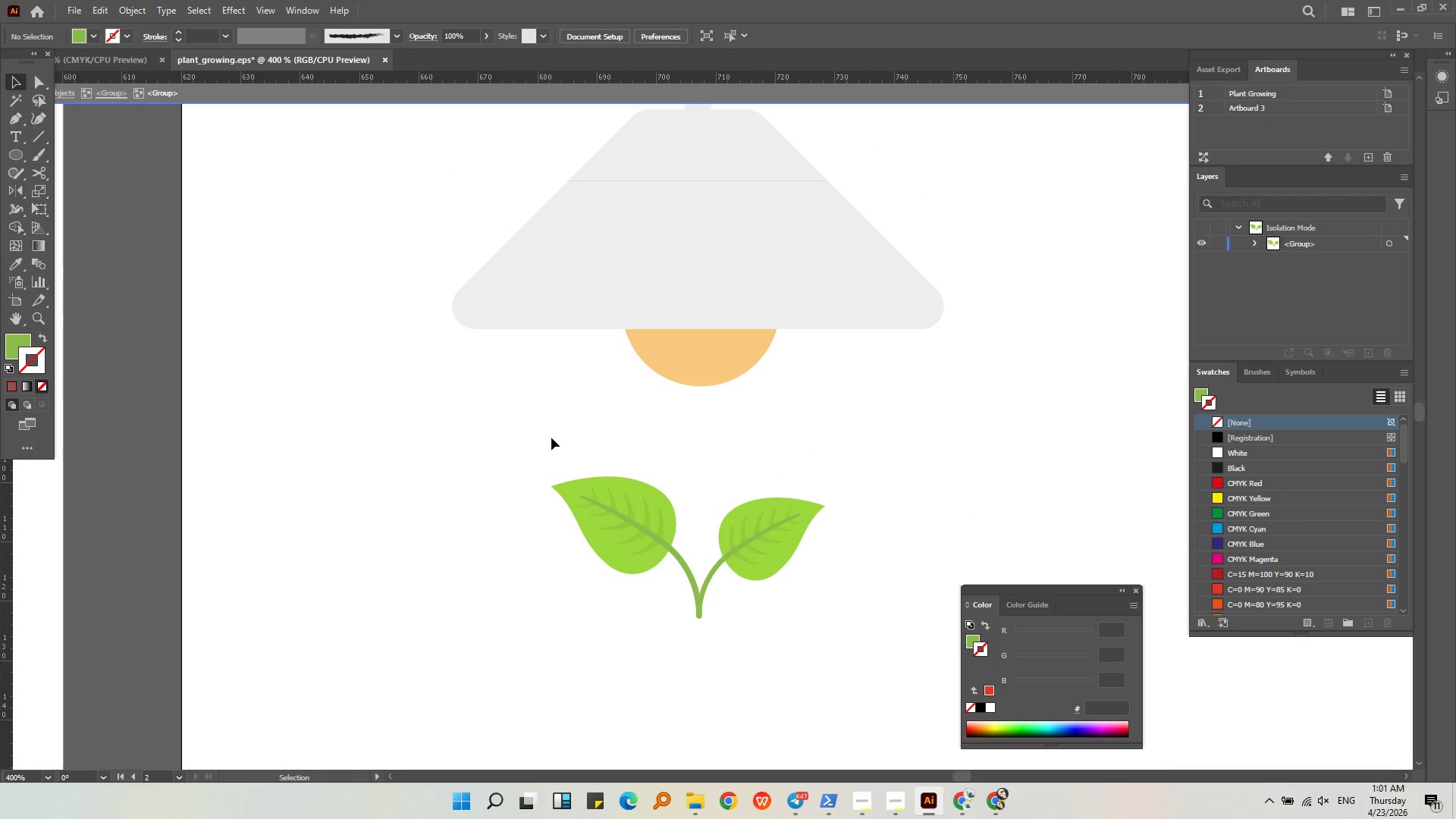 
double_click([551, 438])
 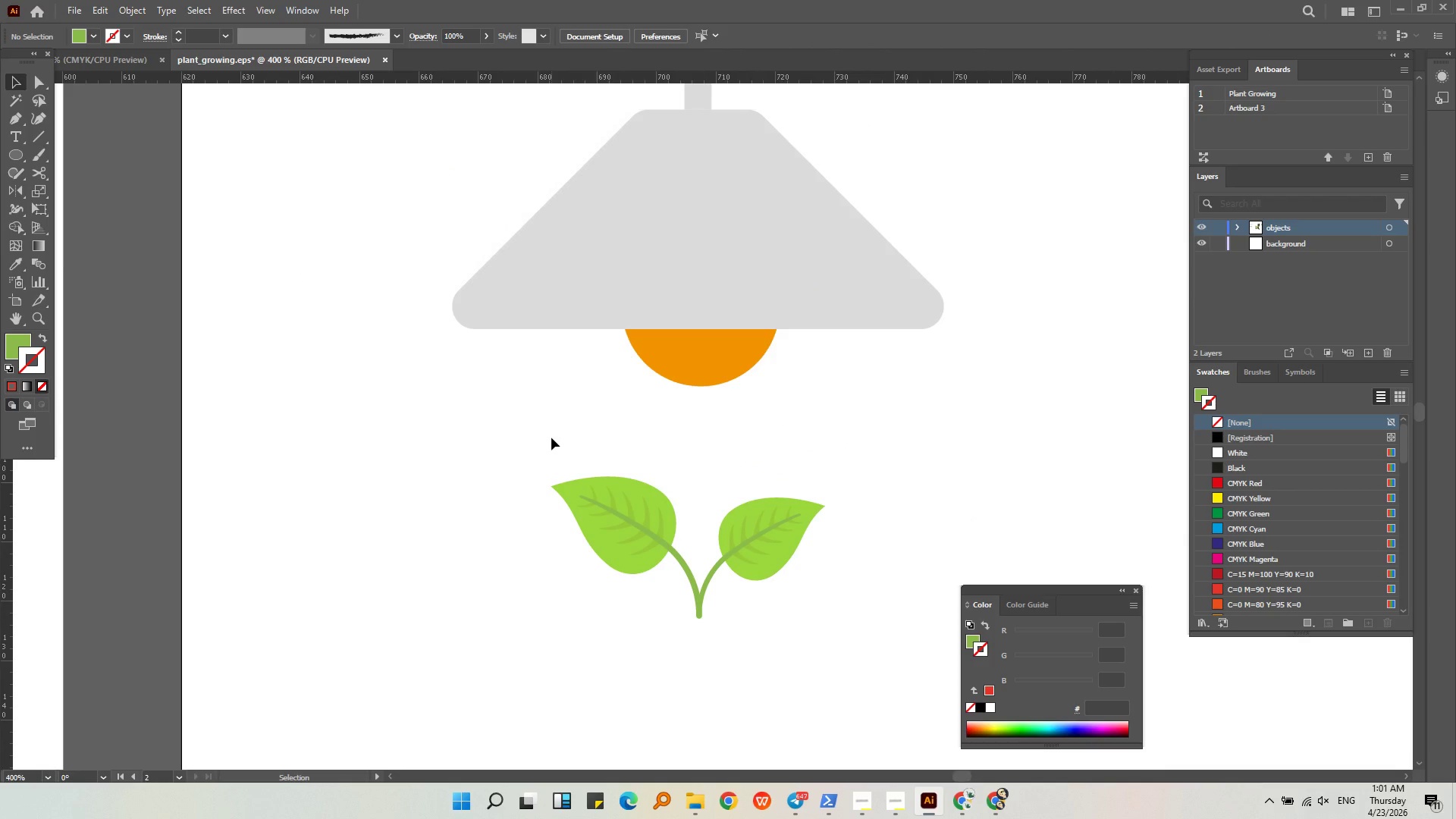 
hold_key(key=AltLeft, duration=0.36)
scroll: coordinate [551, 438], scroll_direction: down, amount: 2.0
 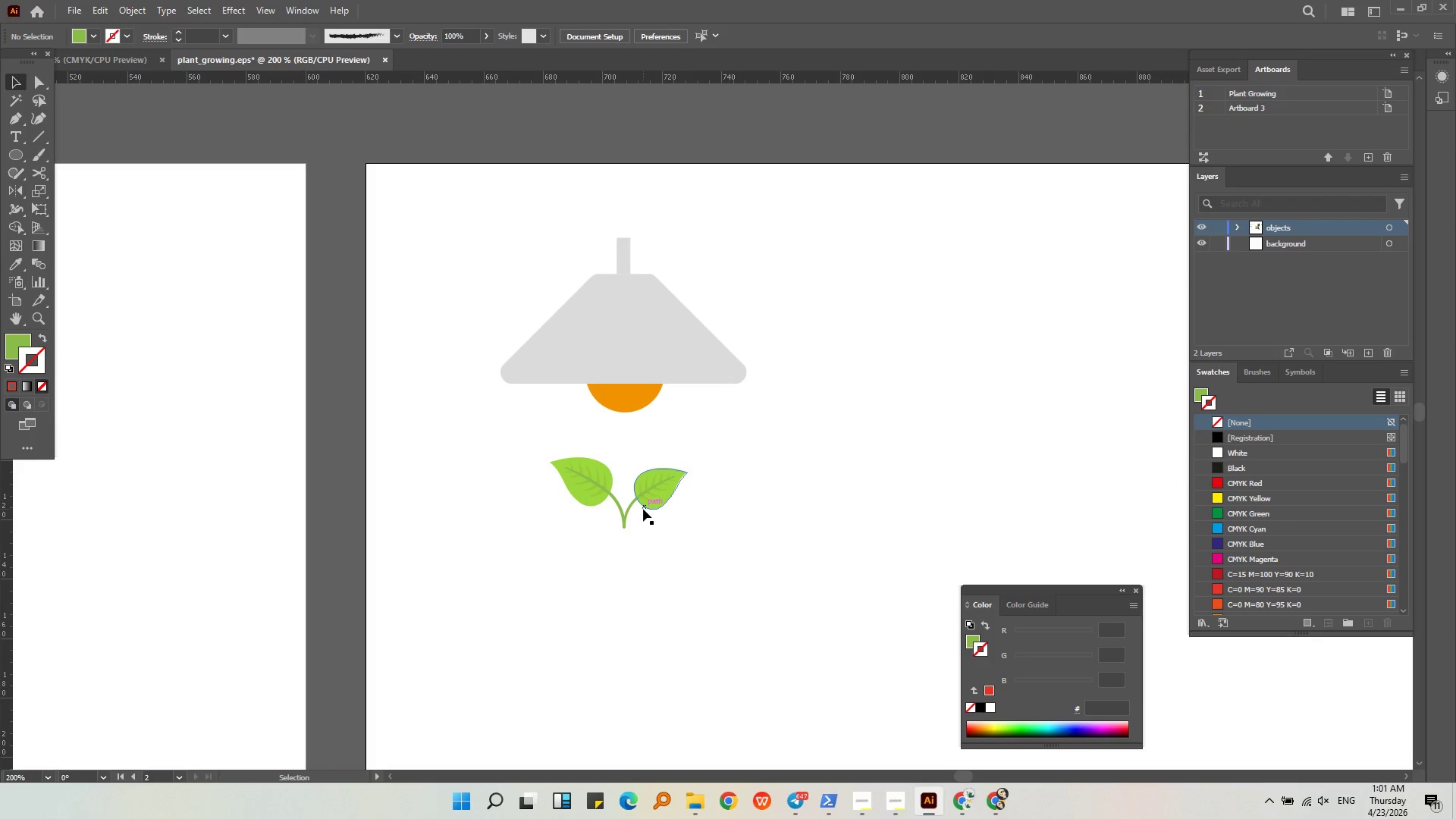 
left_click_drag(start_coordinate=[639, 497], to_coordinate=[640, 481])
 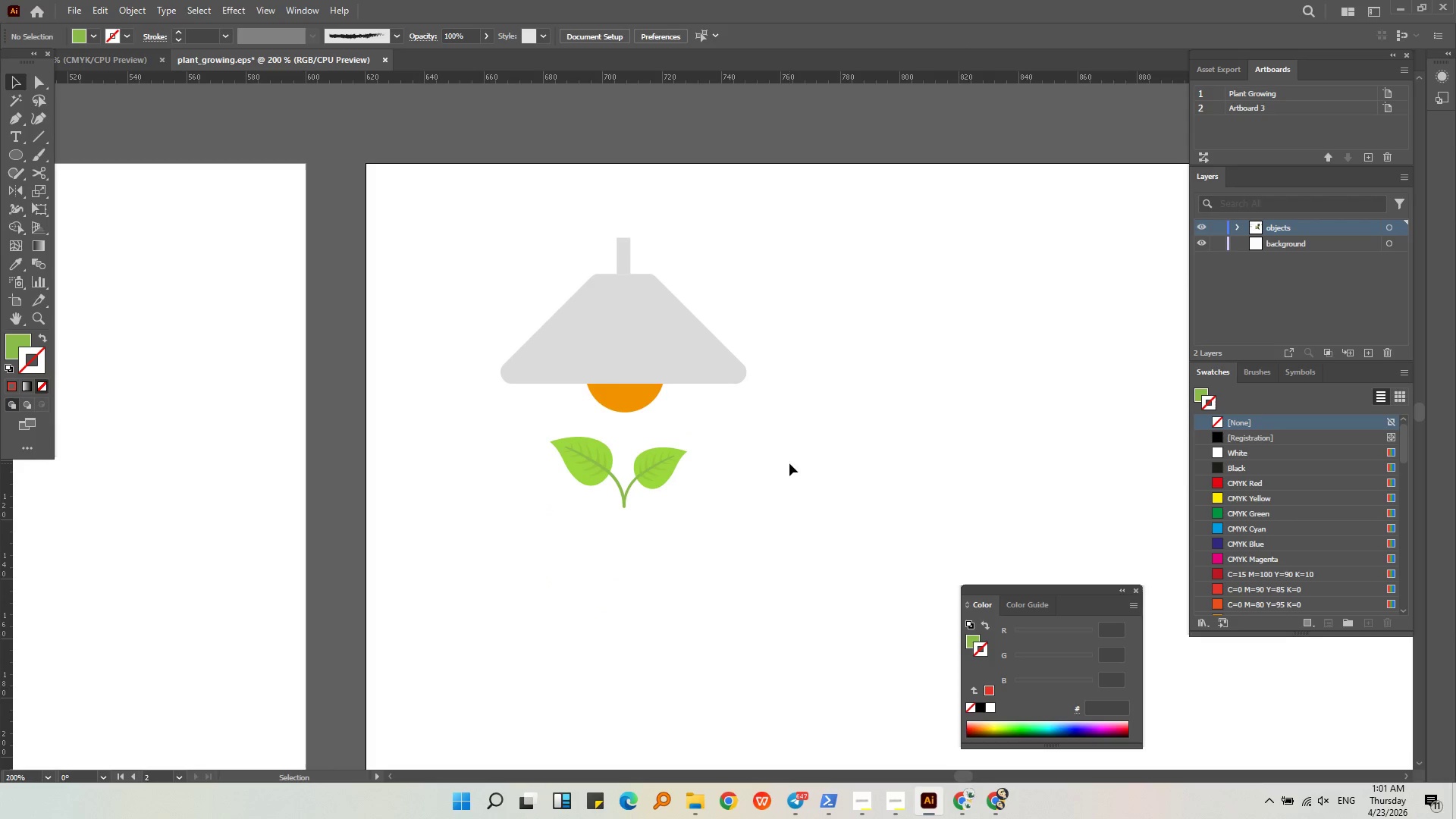 
hold_key(key=ShiftLeft, duration=0.8)
 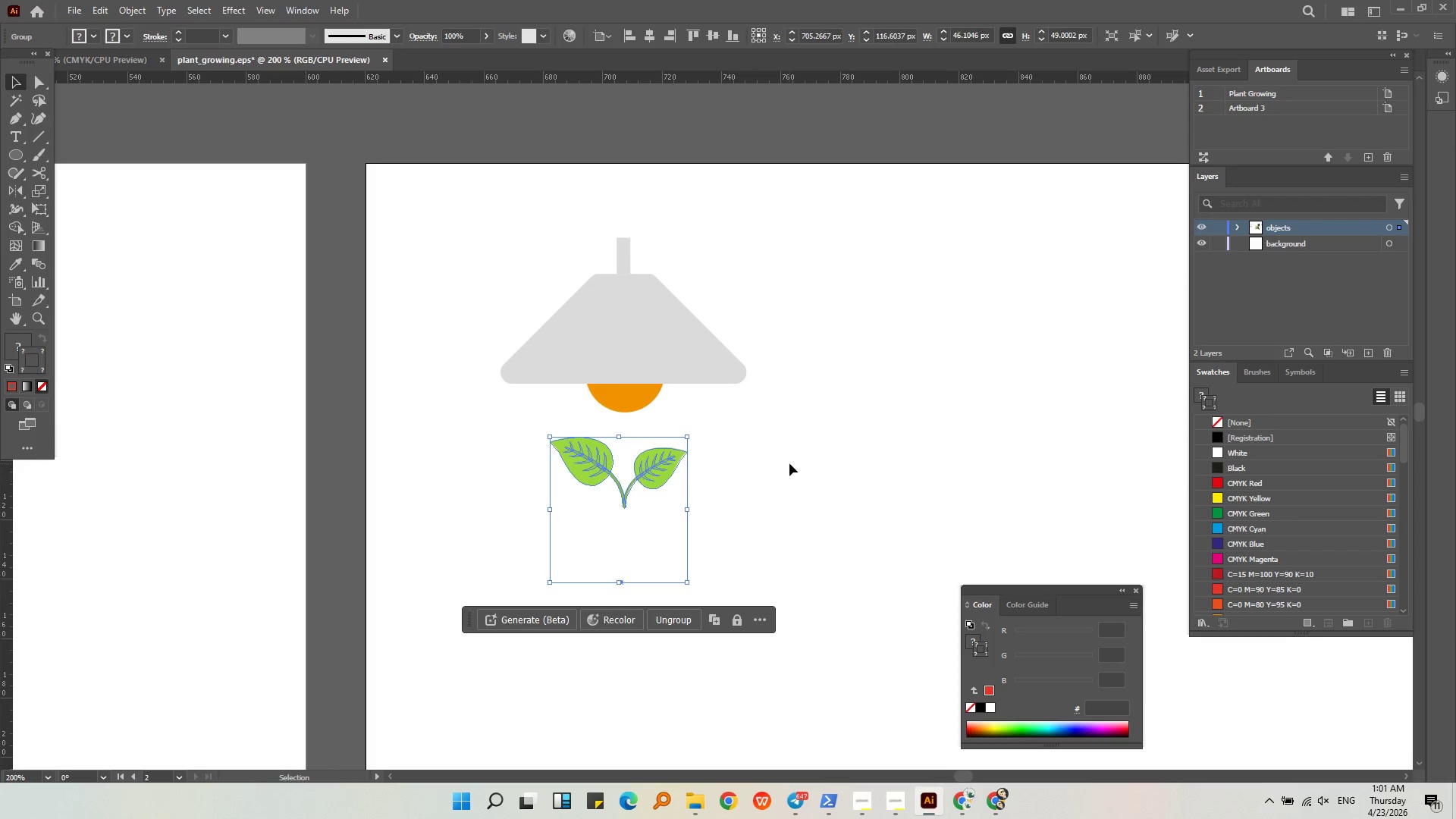 
left_click([789, 463])
 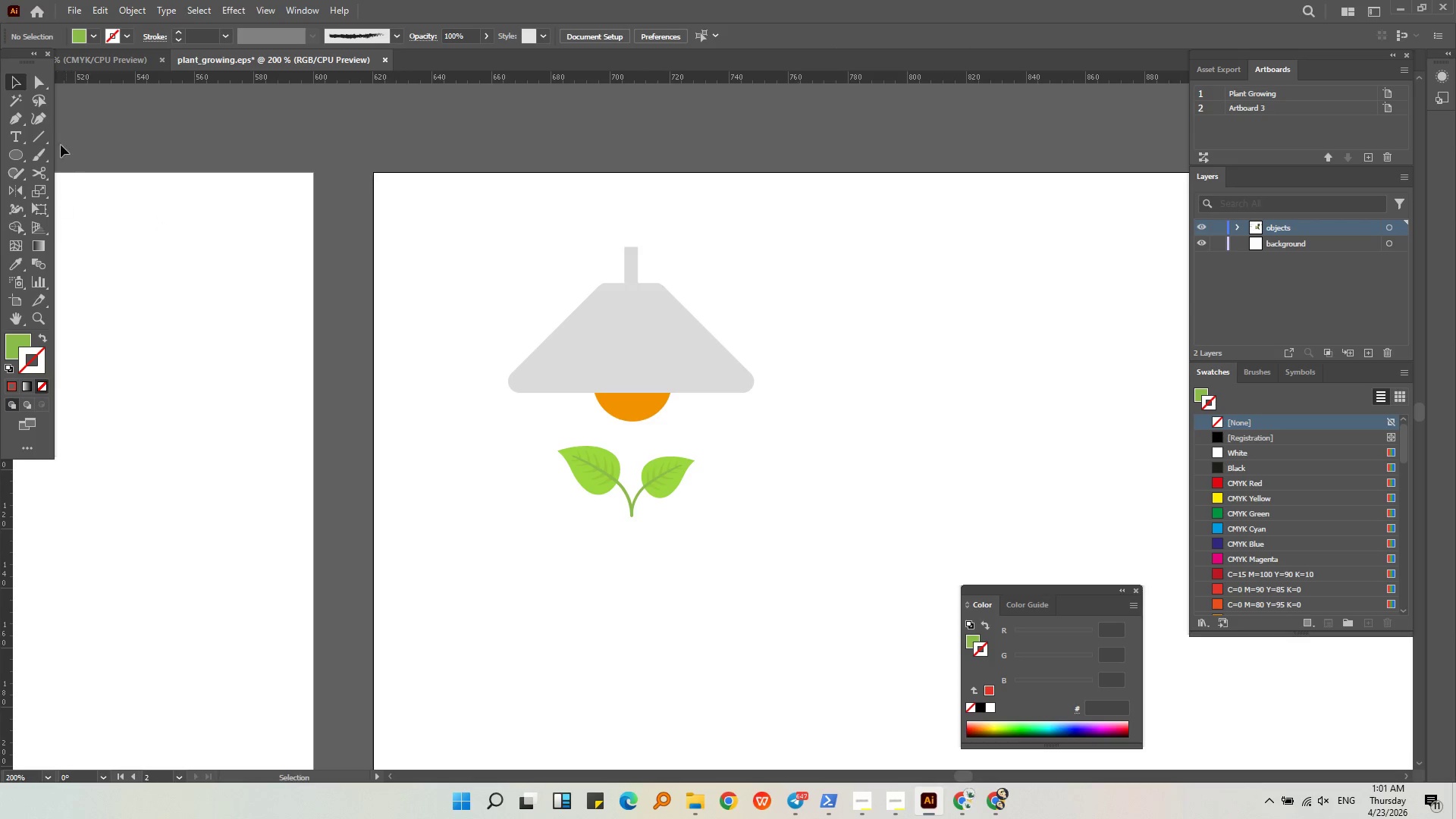 
left_click([17, 126])
 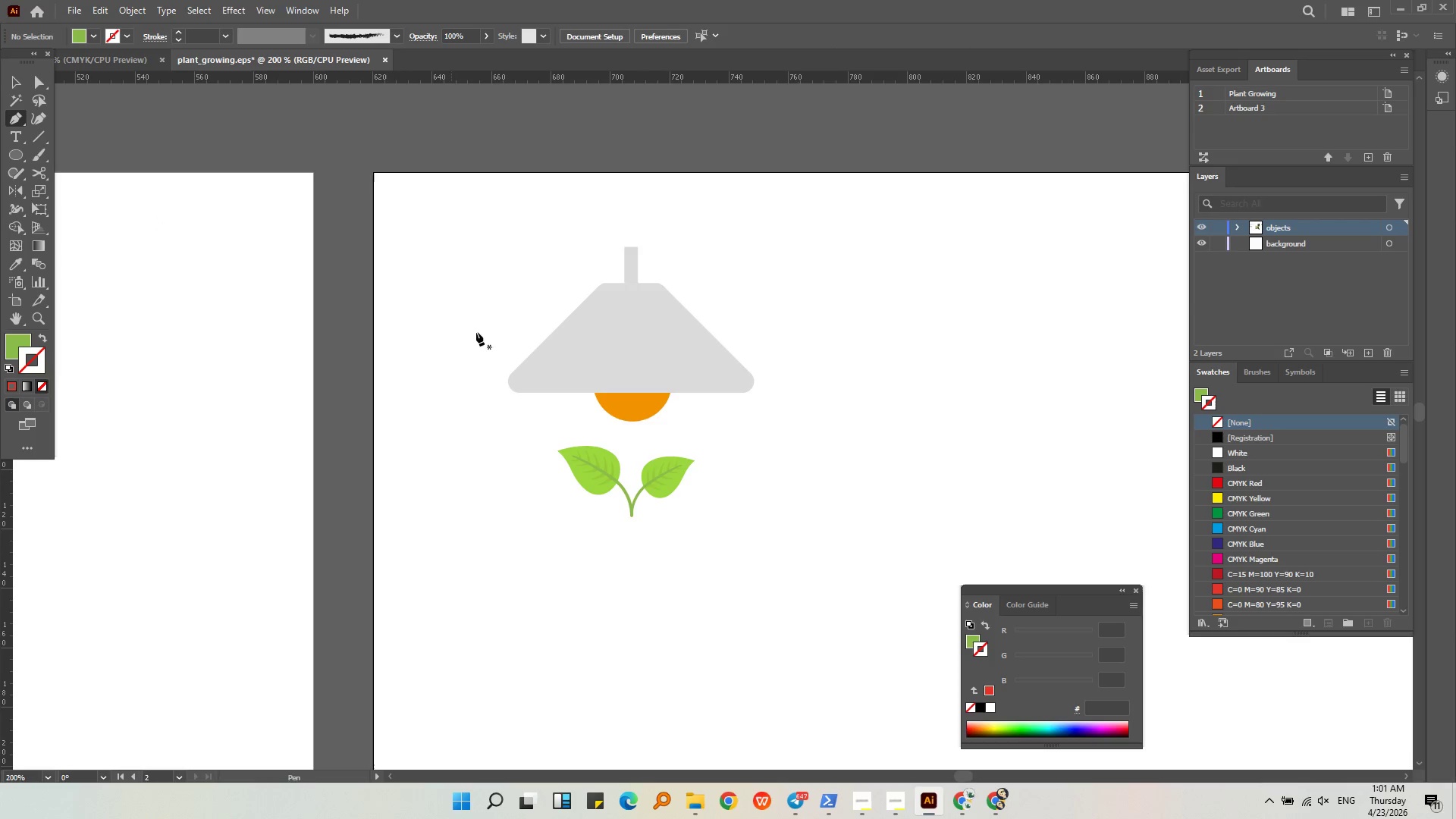 
key(Alt+AltLeft)
 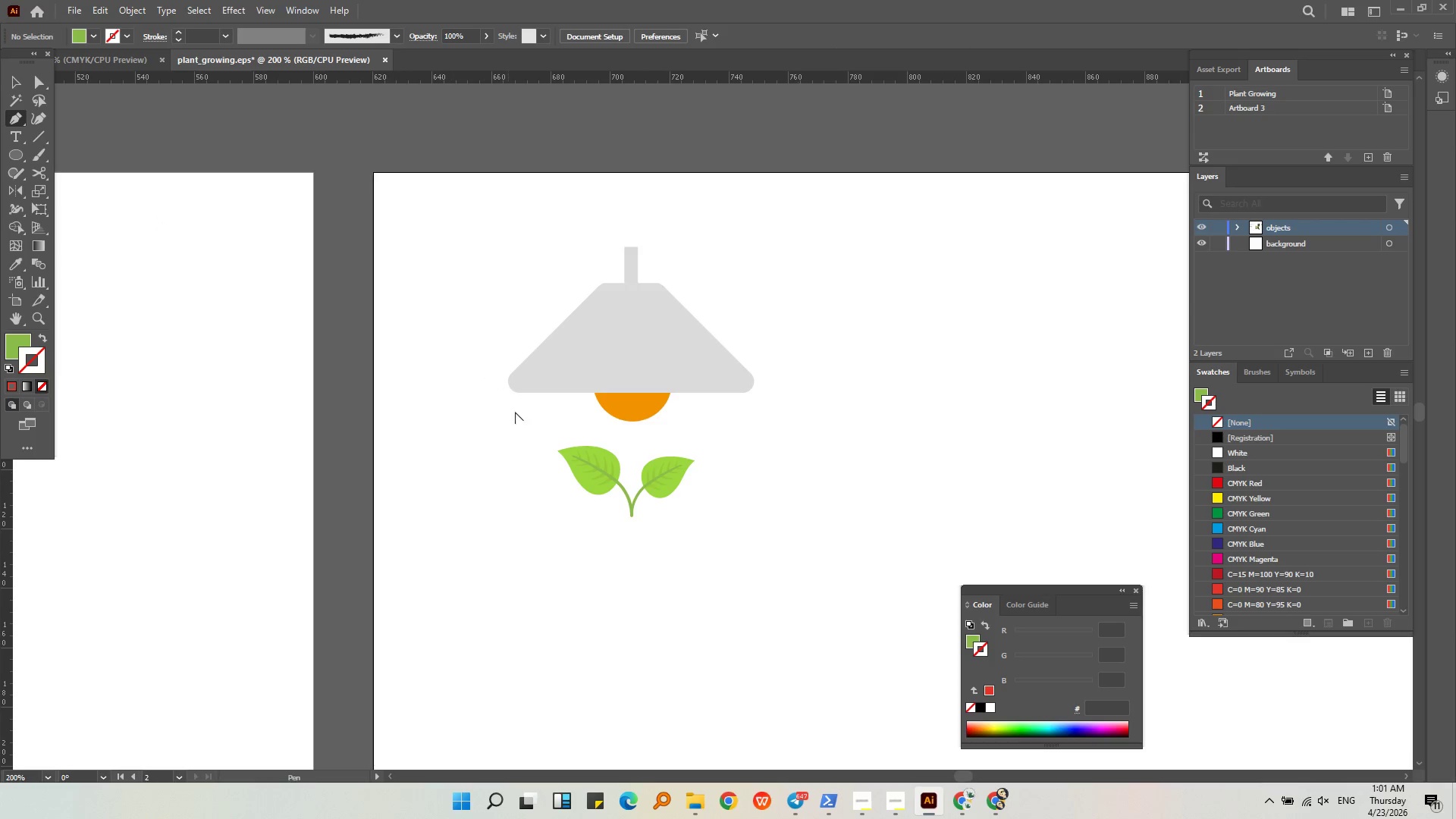 
scroll: coordinate [518, 416], scroll_direction: up, amount: 2.0
 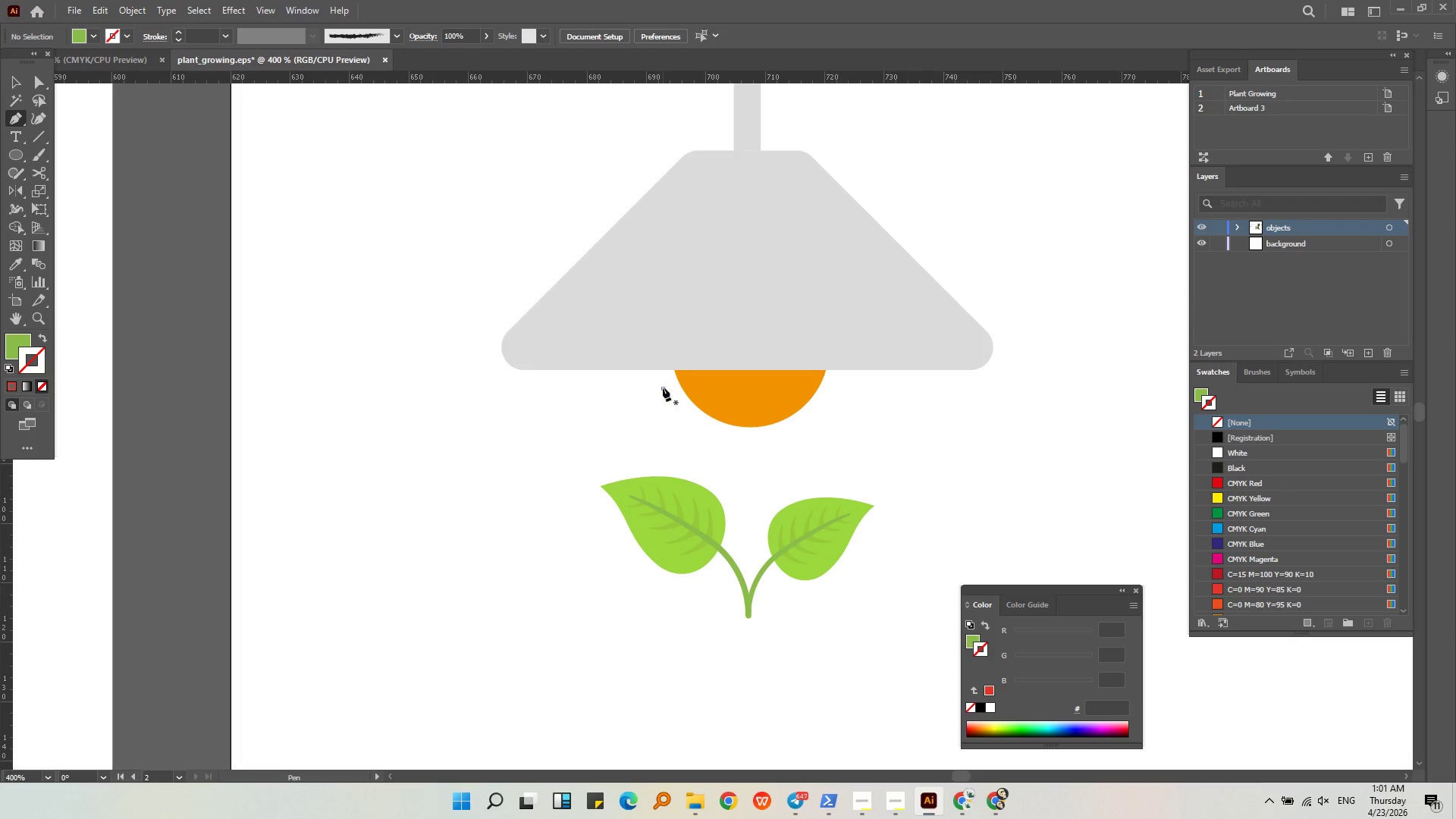 
hold_key(key=ShiftLeft, duration=0.34)
 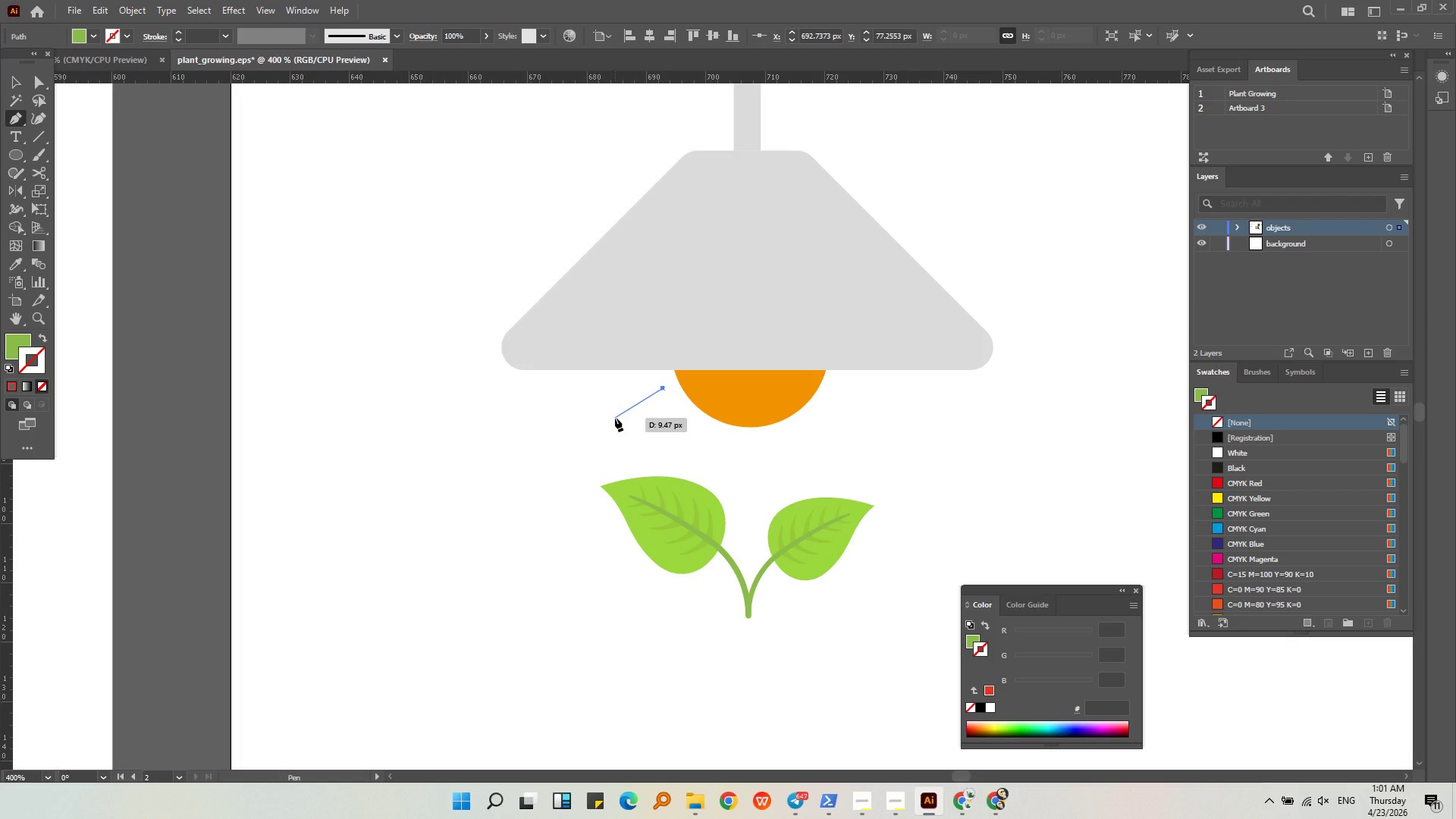 
left_click([615, 418])
 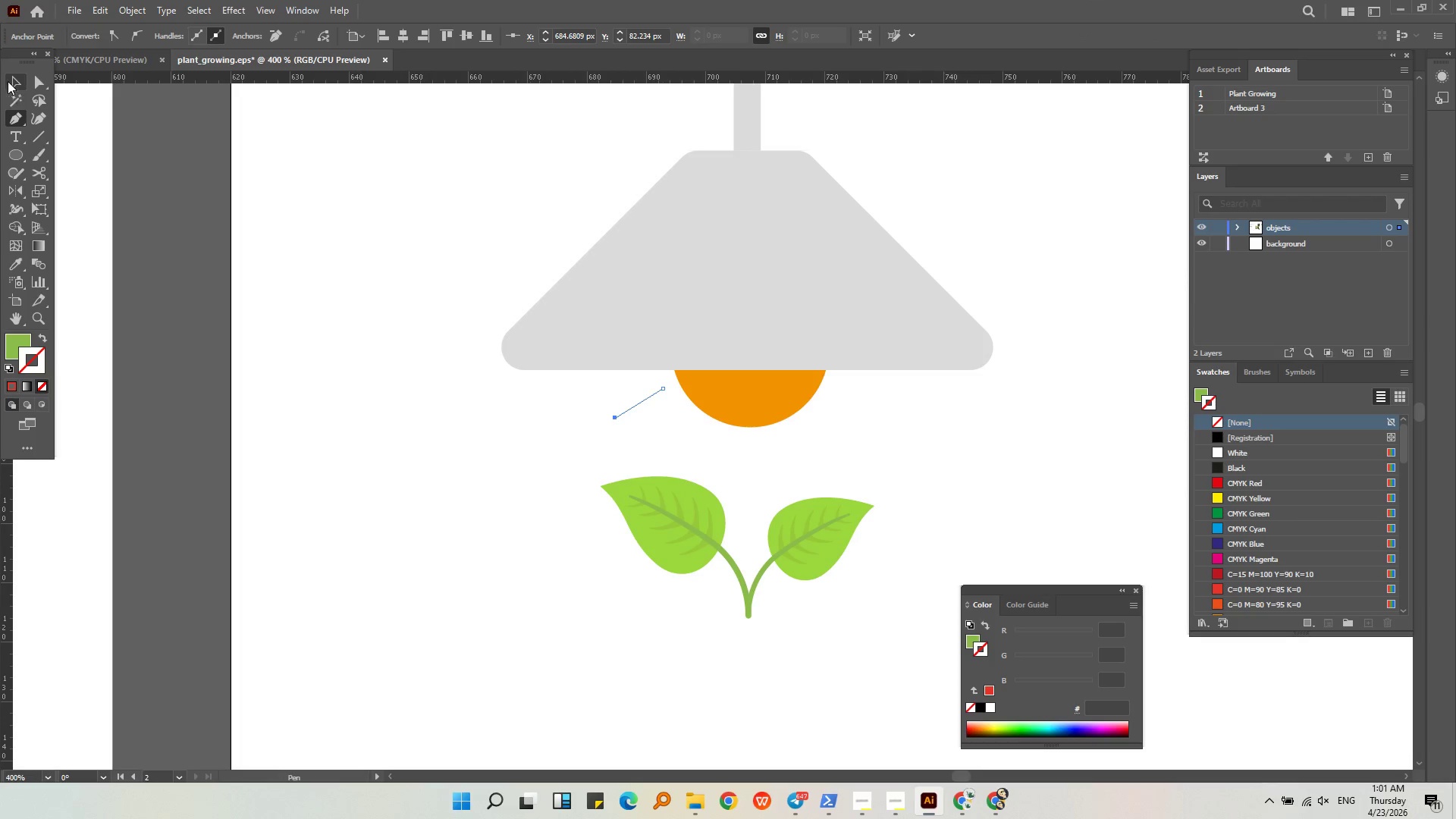 
double_click([266, 245])
 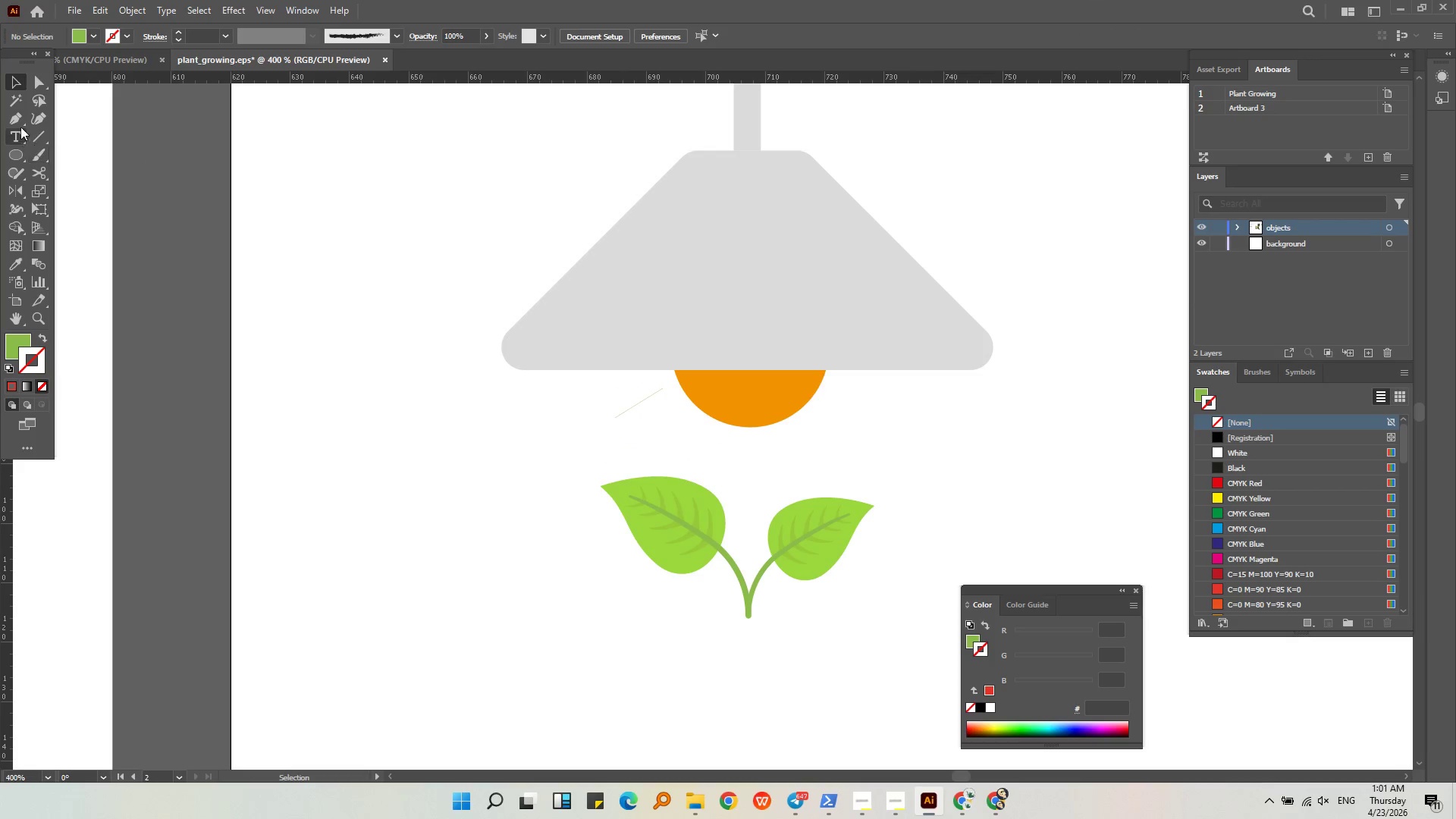 
left_click([17, 121])
 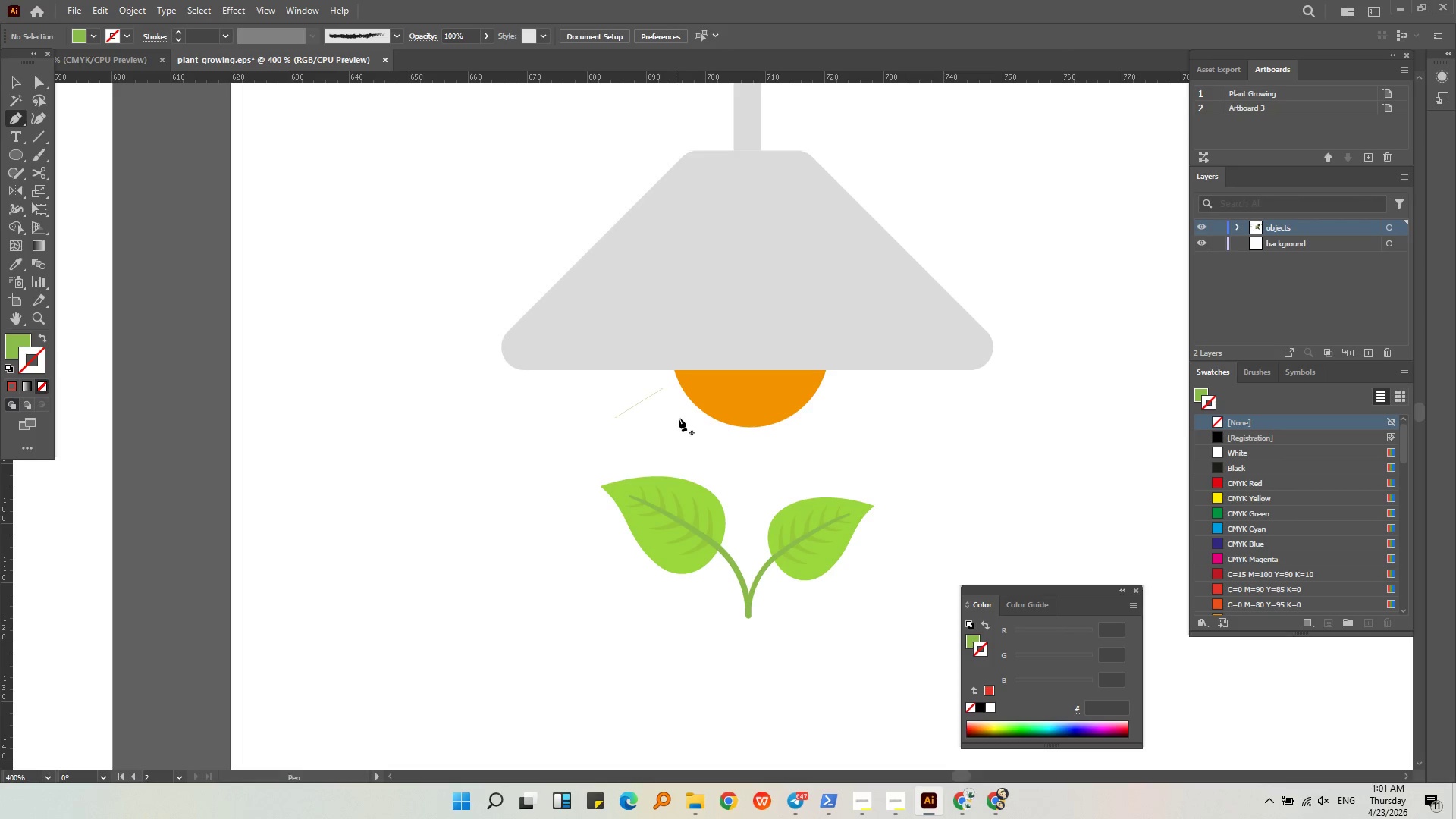 
left_click([680, 418])
 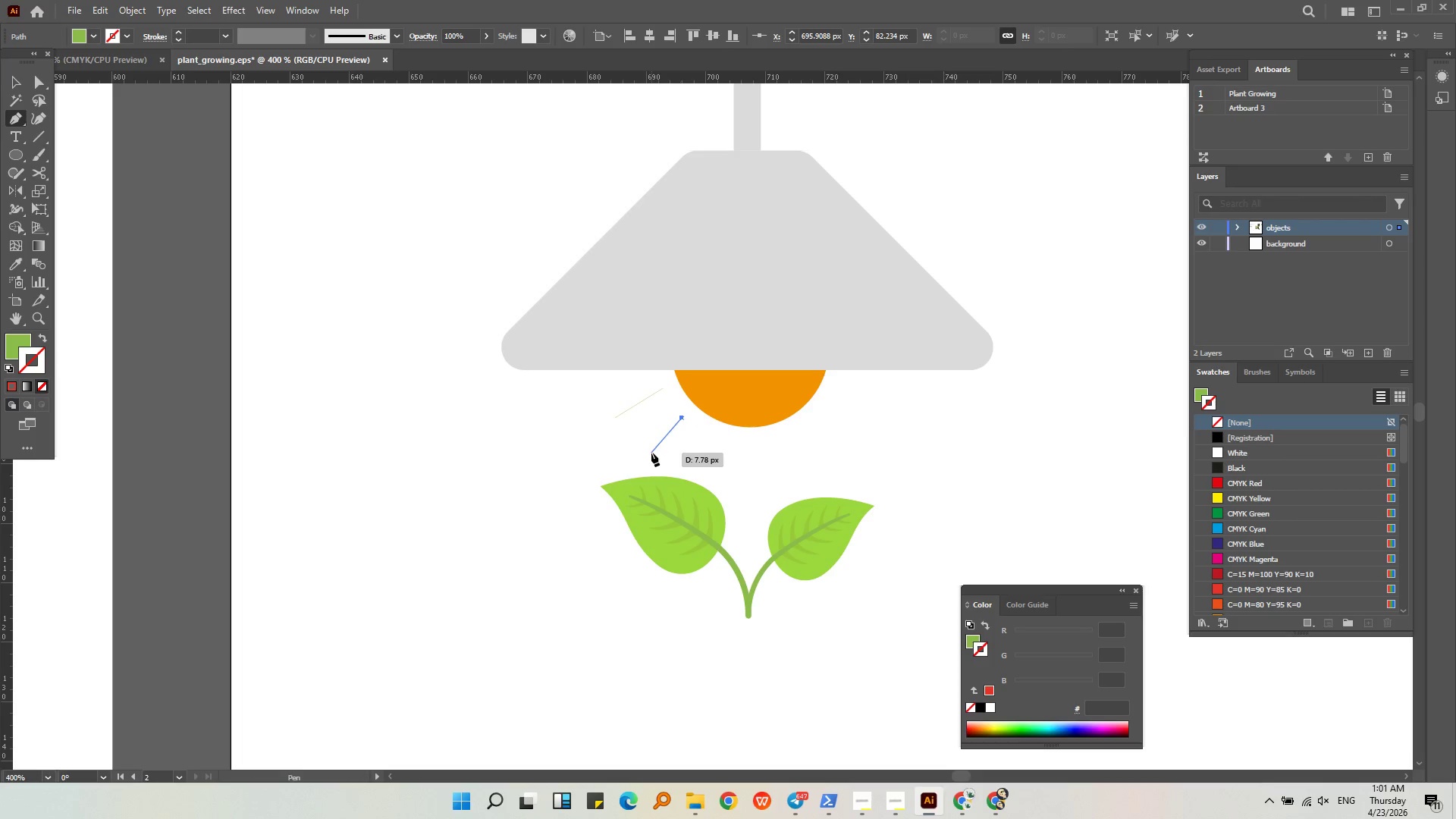 
left_click([651, 453])
 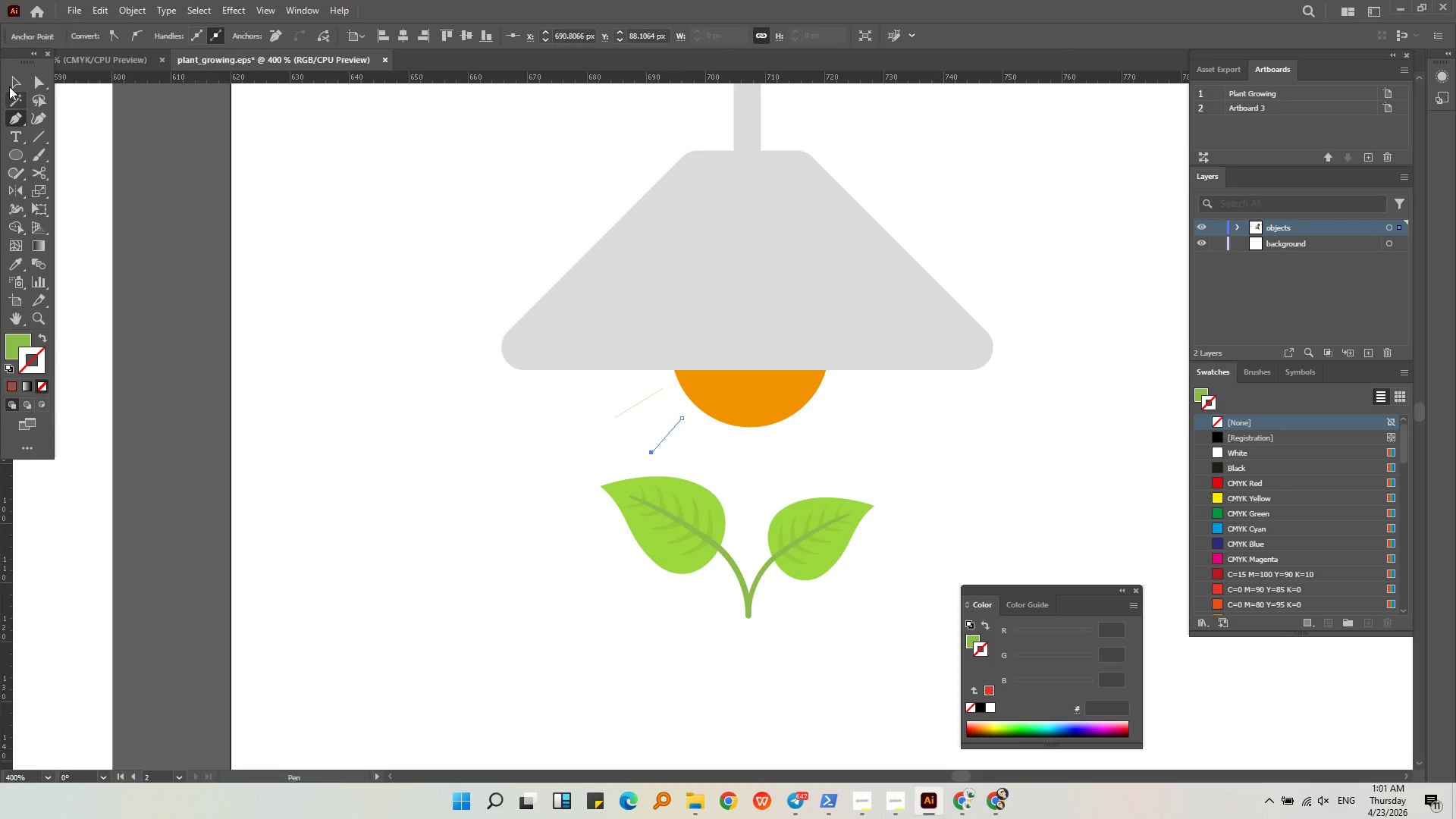 
double_click([269, 321])
 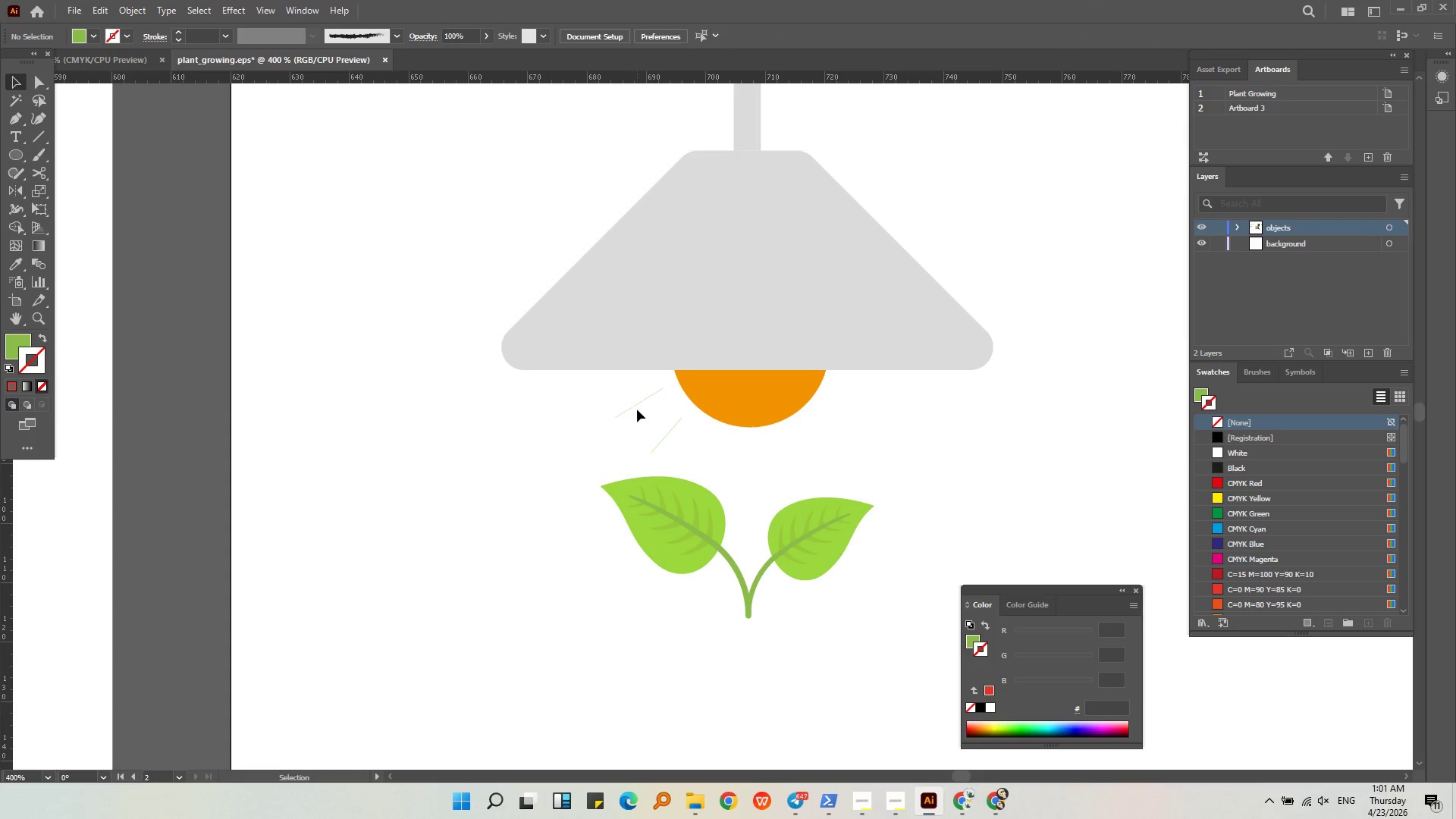 
double_click([637, 406])
 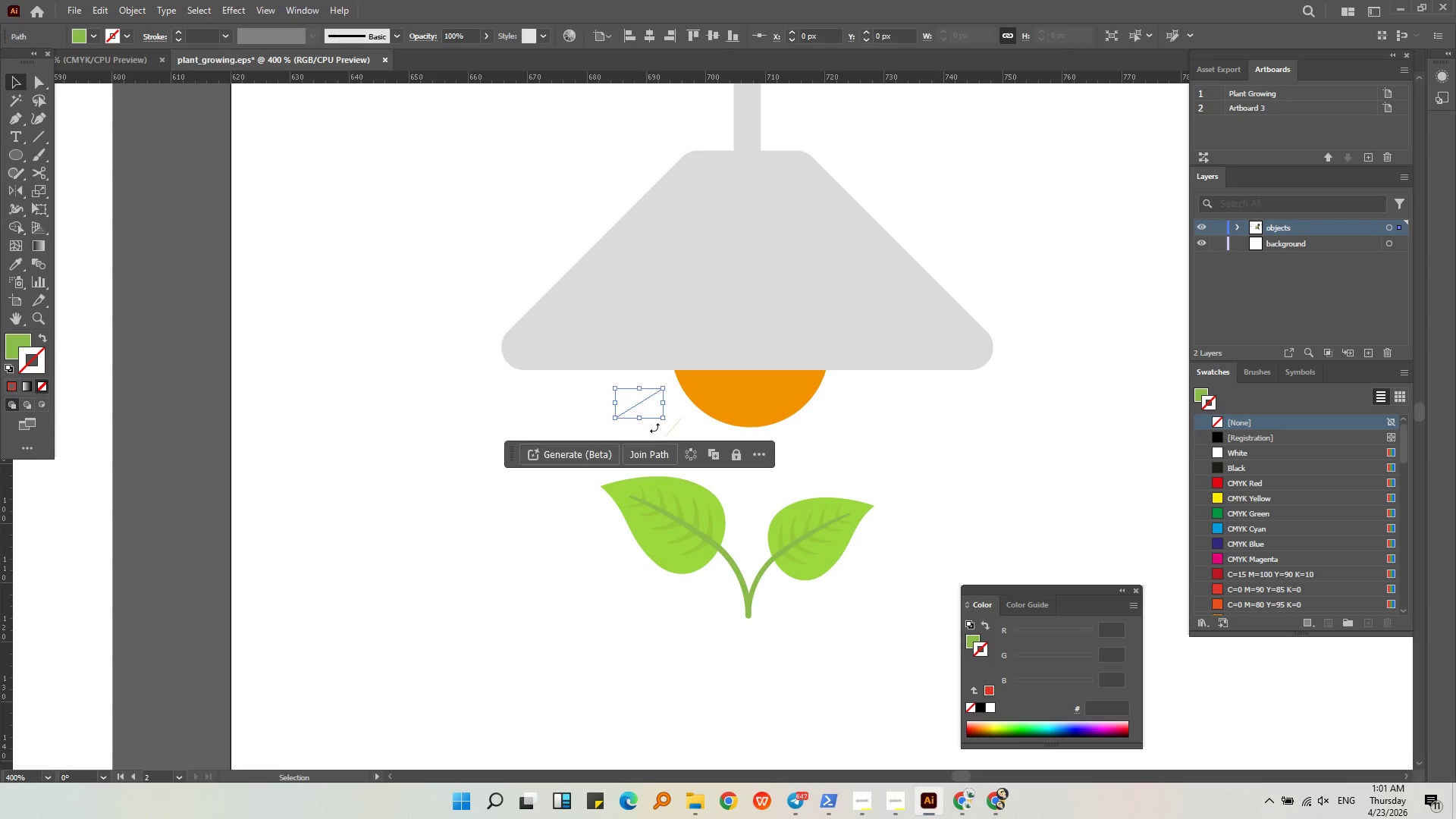 
hold_key(key=ShiftLeft, duration=1.12)
left_click([674, 425])
 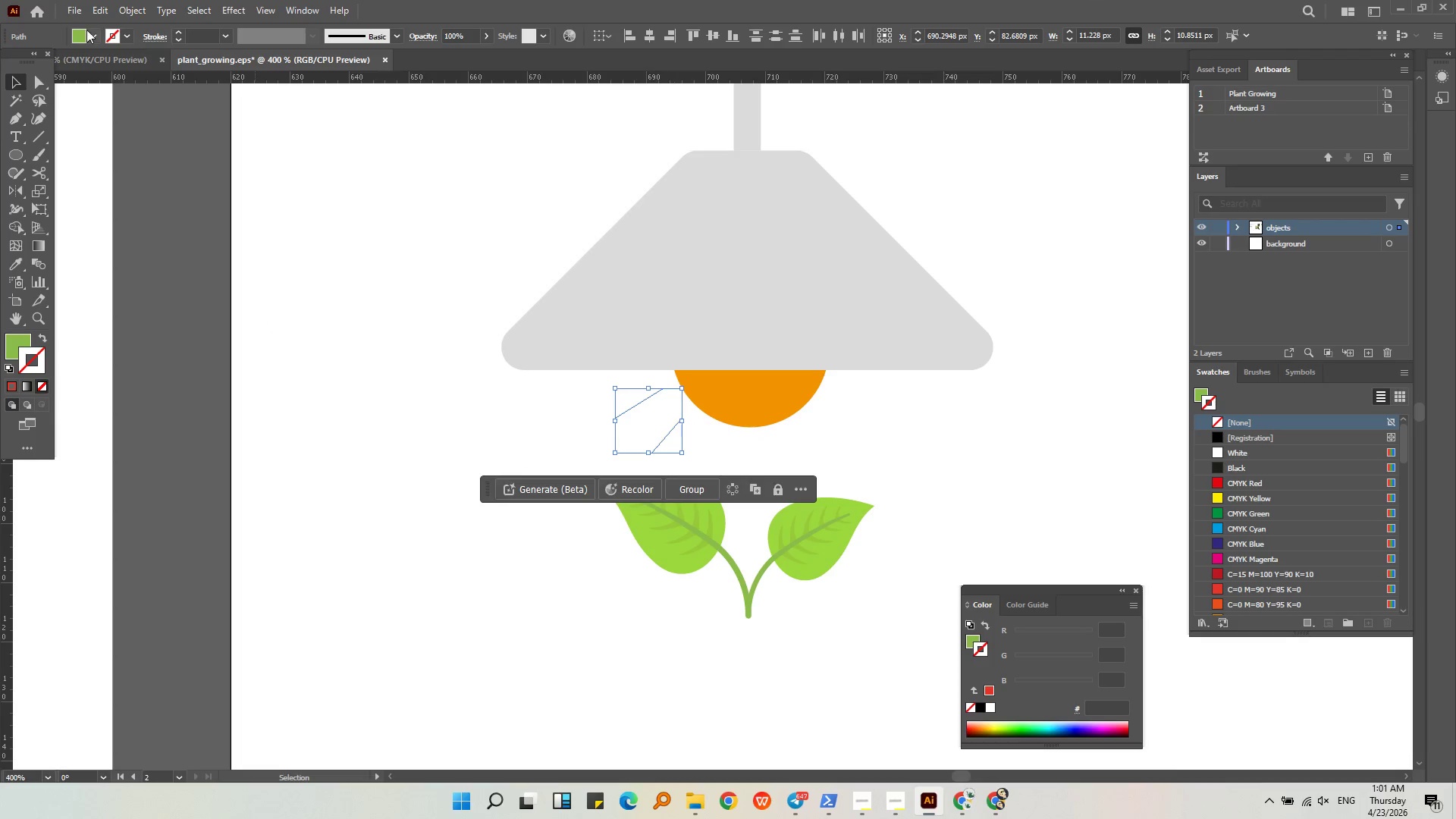 
left_click([92, 36])
 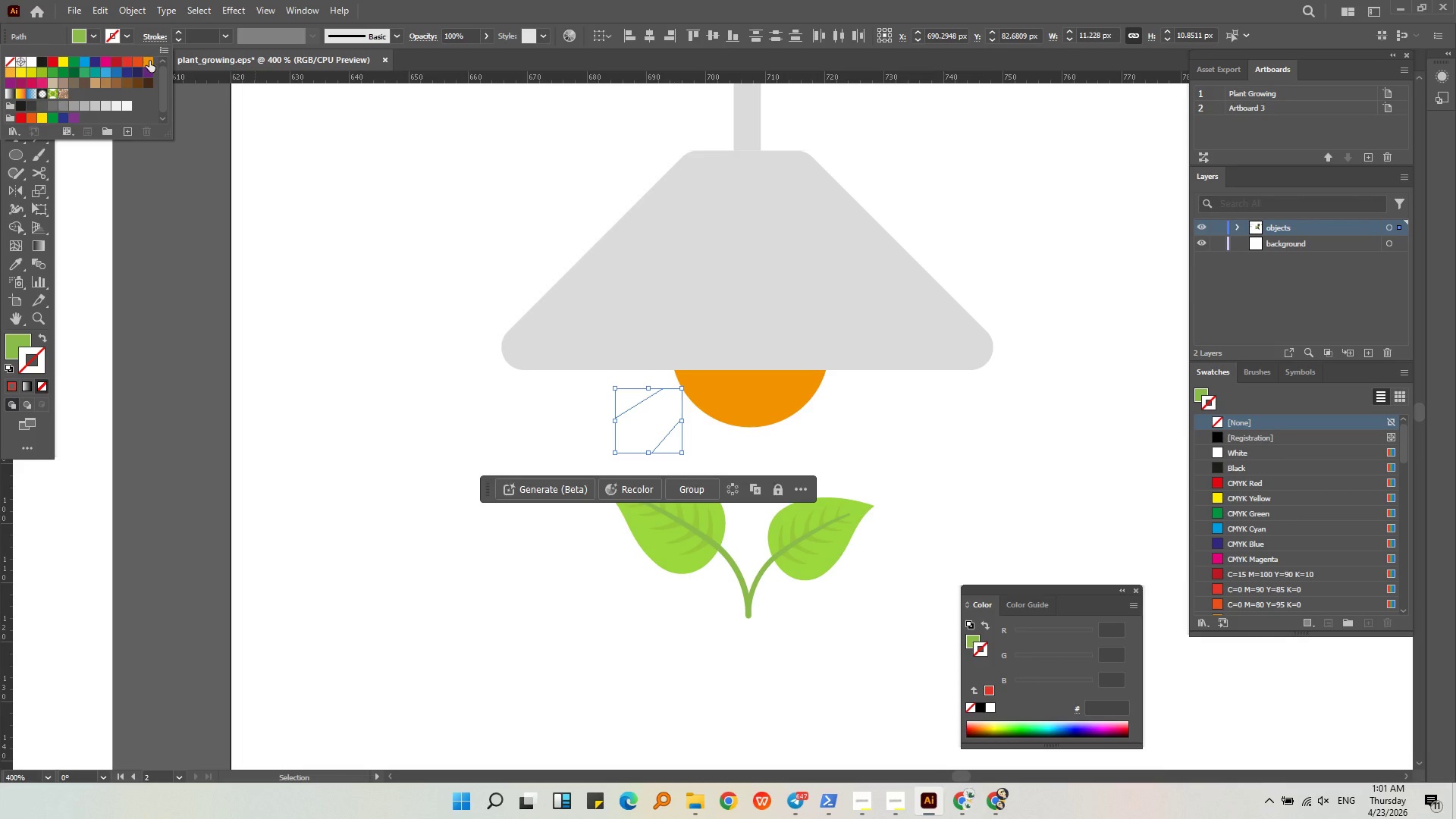 
double_click([149, 63])
 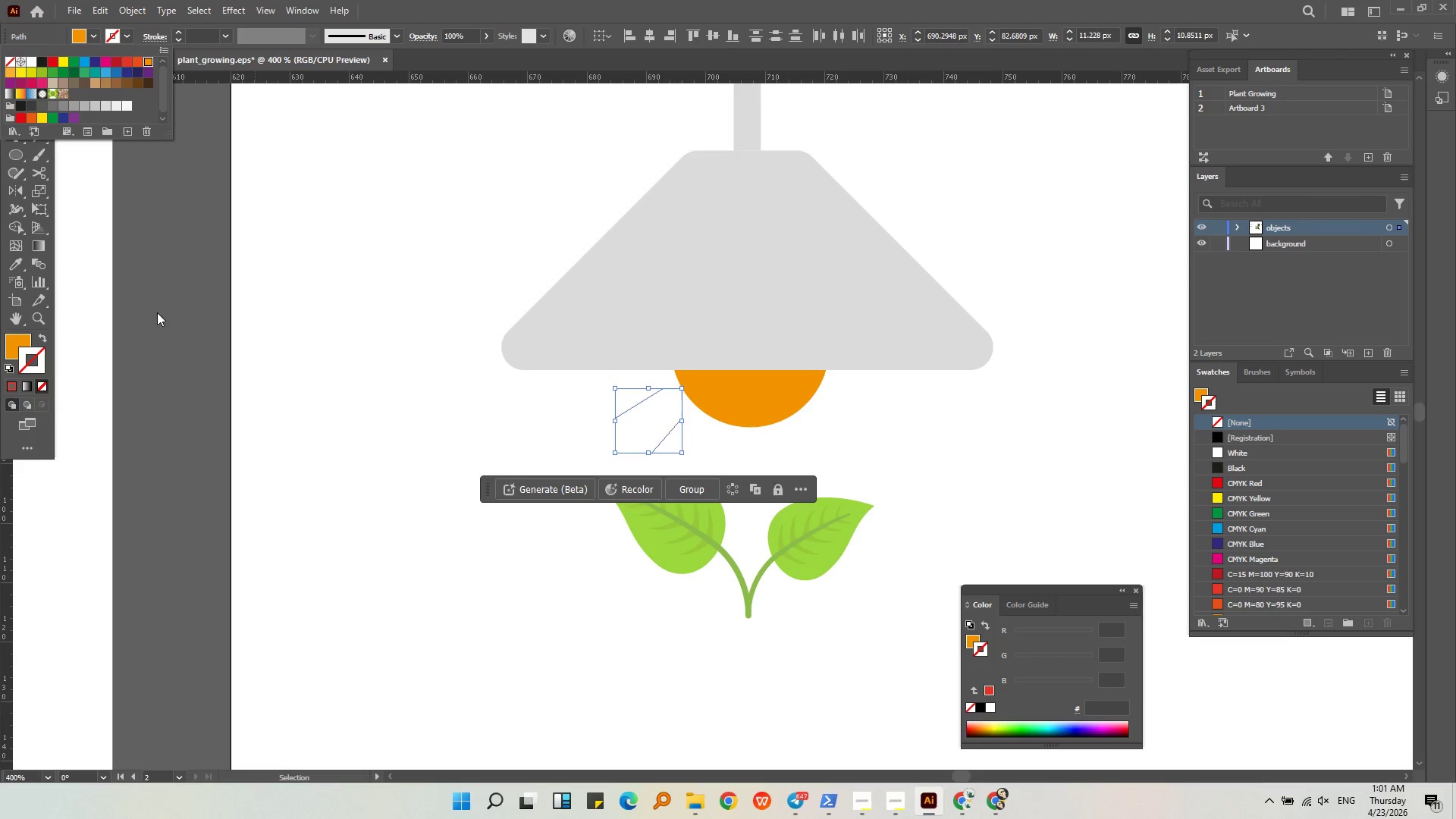 
left_click_drag(start_coordinate=[11, 340], to_coordinate=[22, 356])
 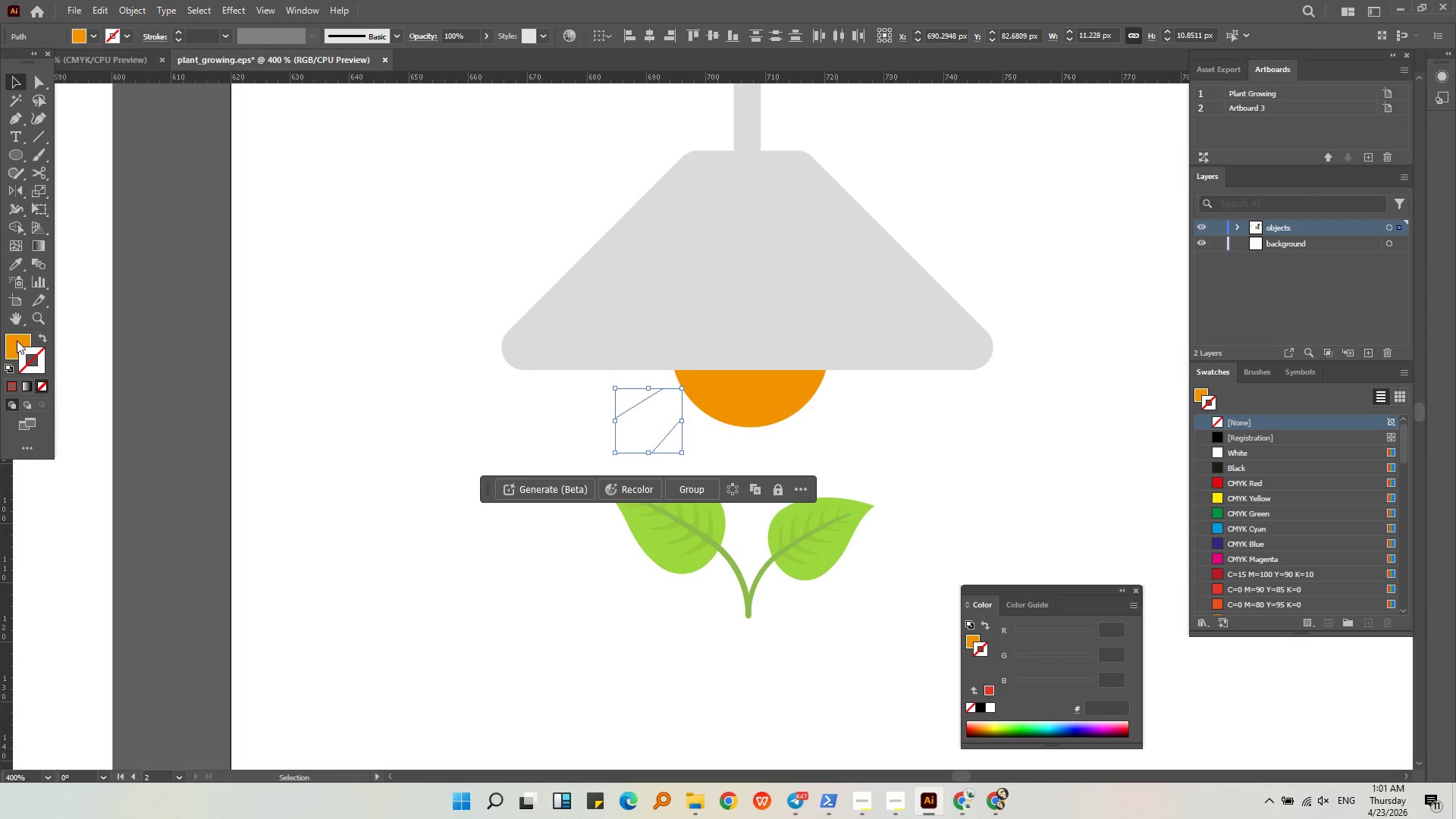 
left_click_drag(start_coordinate=[17, 340], to_coordinate=[25, 356])
 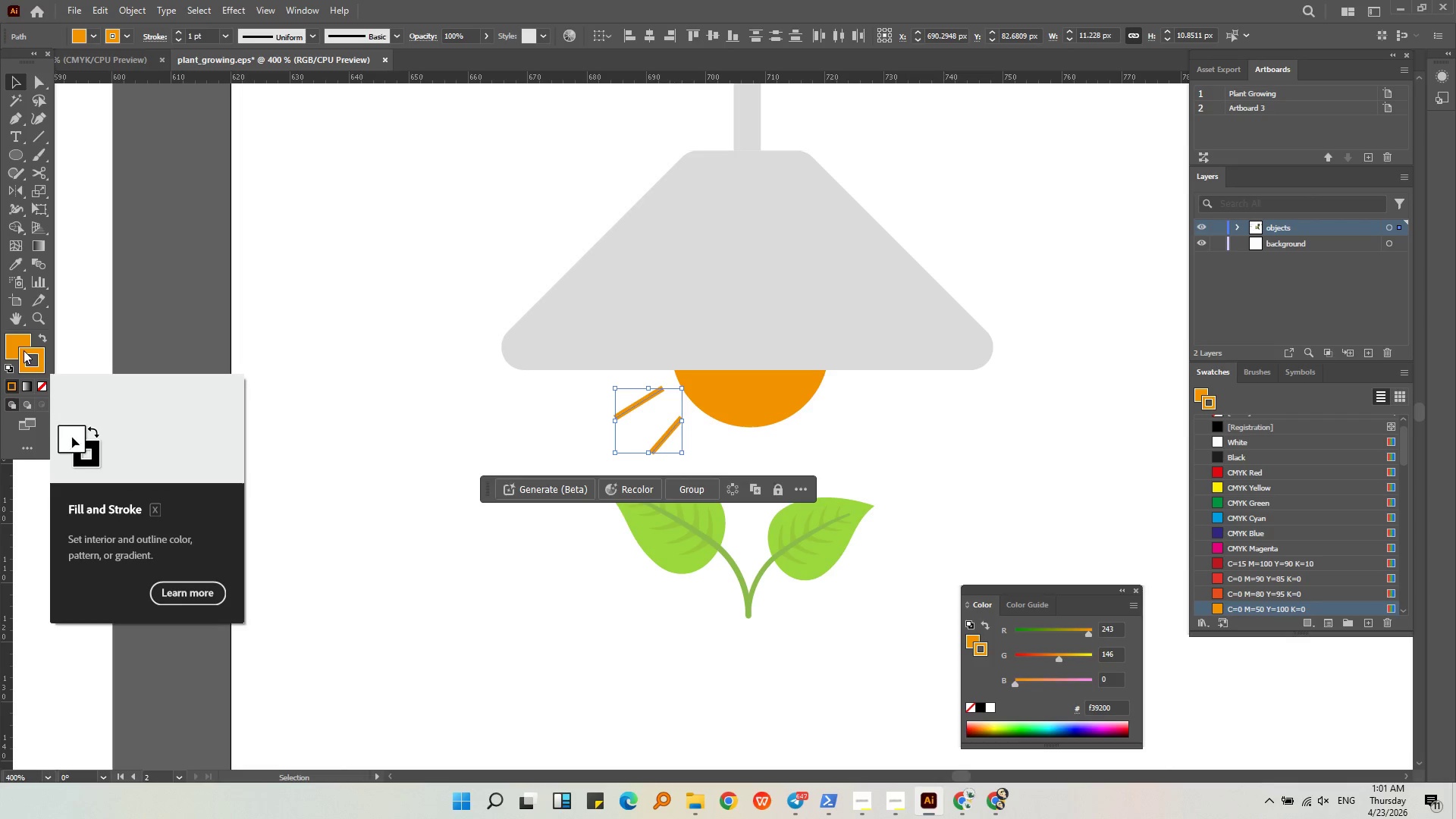 
left_click([16, 343])
 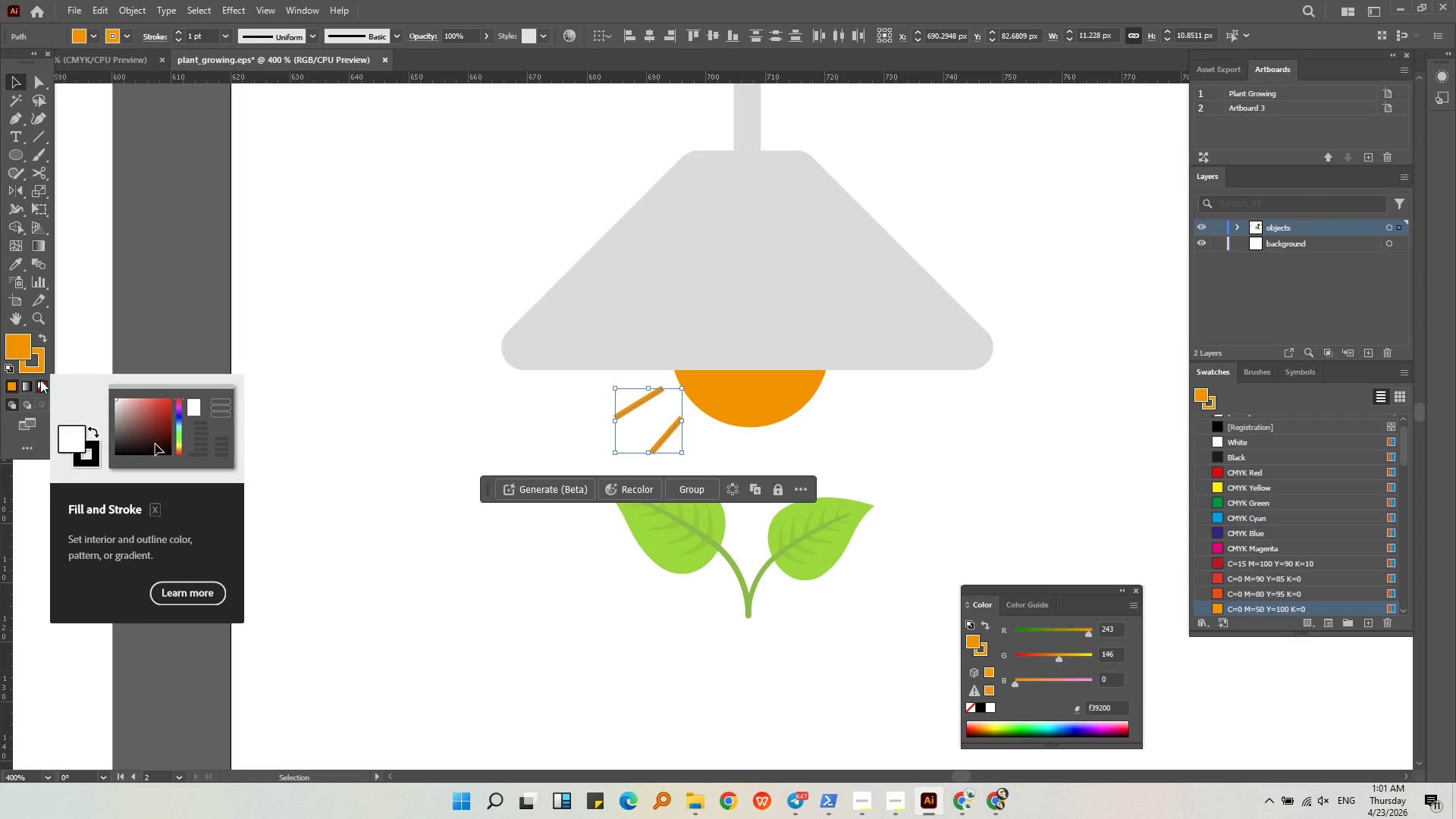 
left_click([40, 386])
 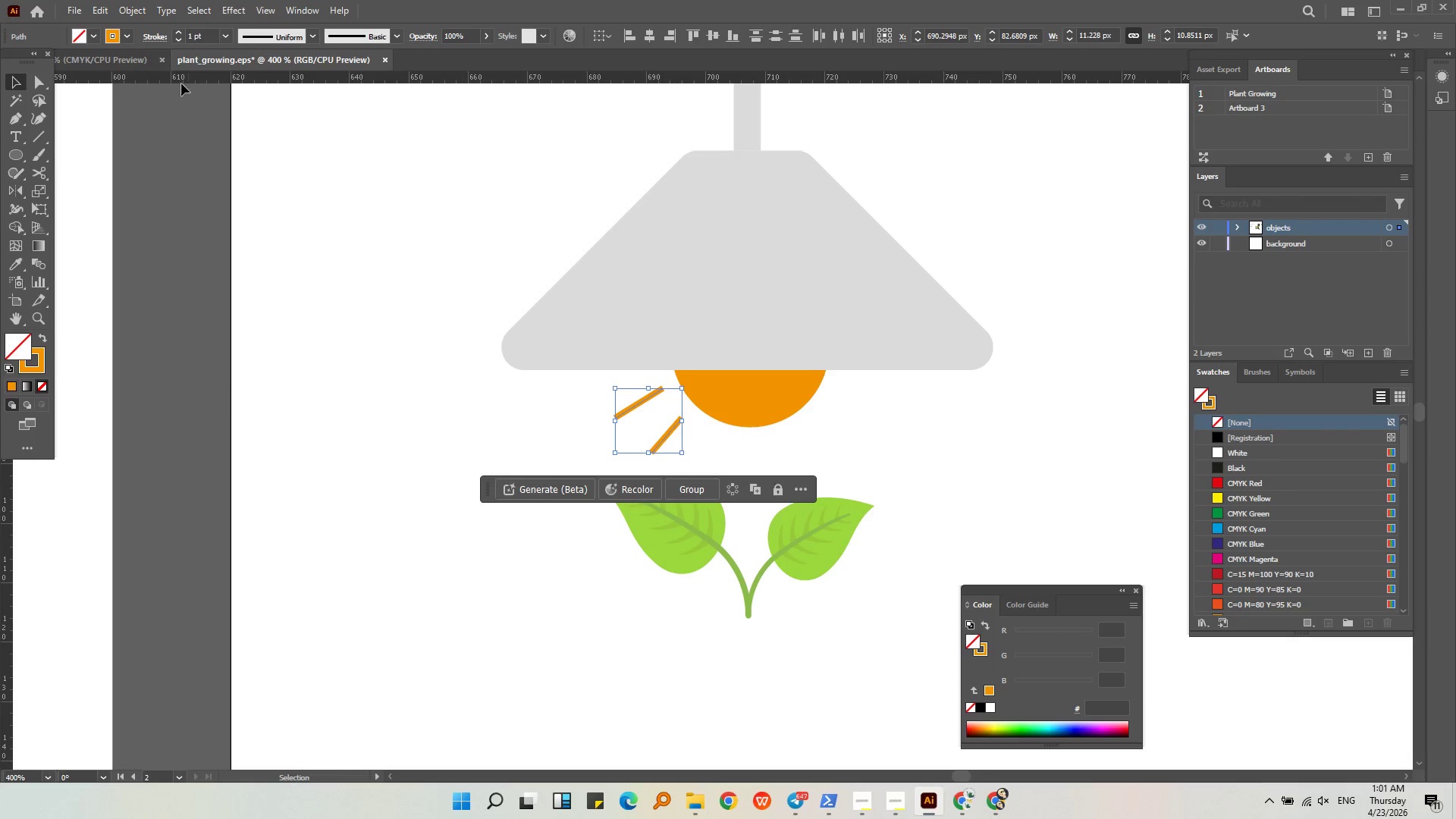 
scroll: coordinate [202, 36], scroll_direction: down, amount: 1.0
 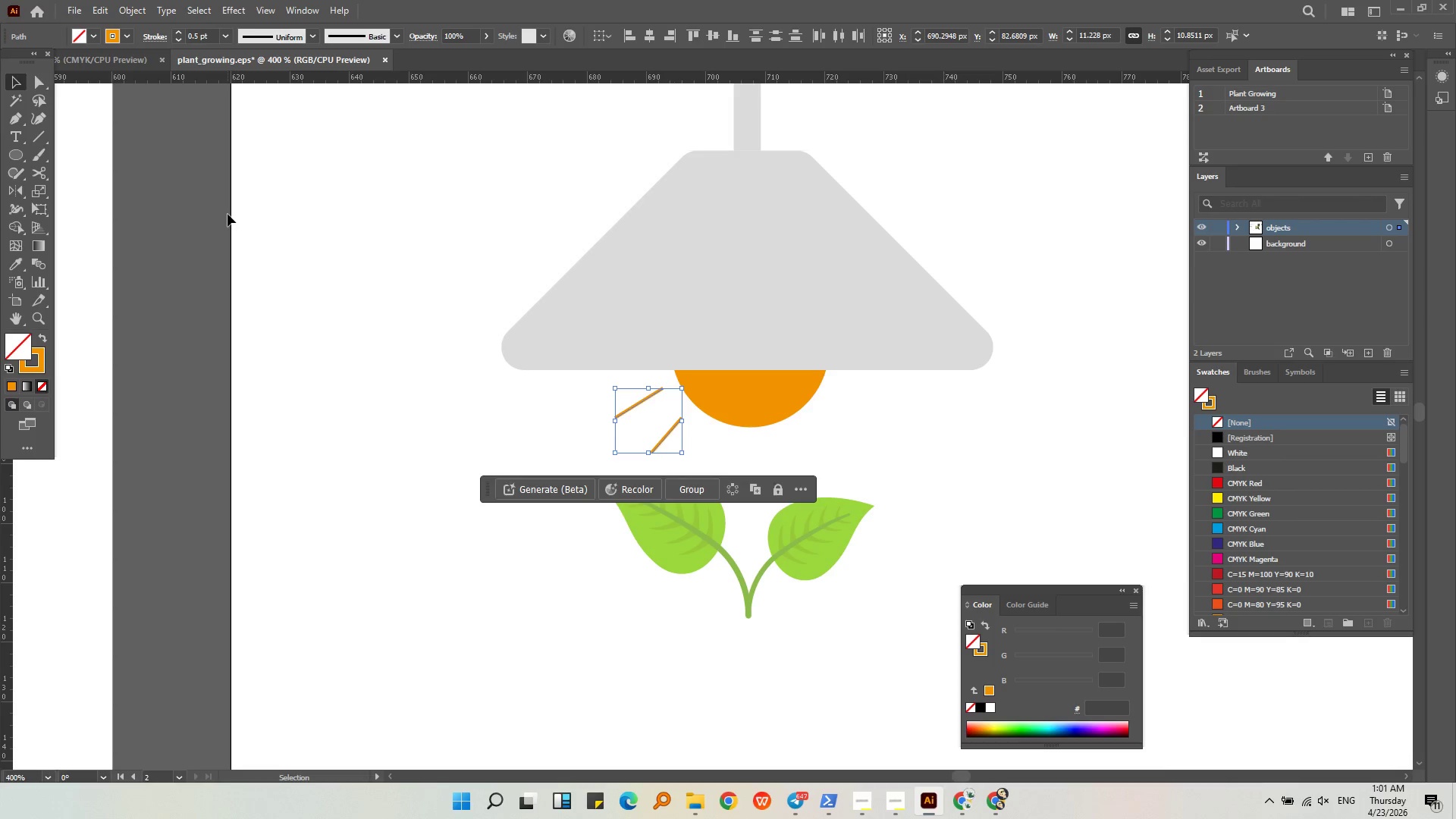 
left_click([228, 214])
 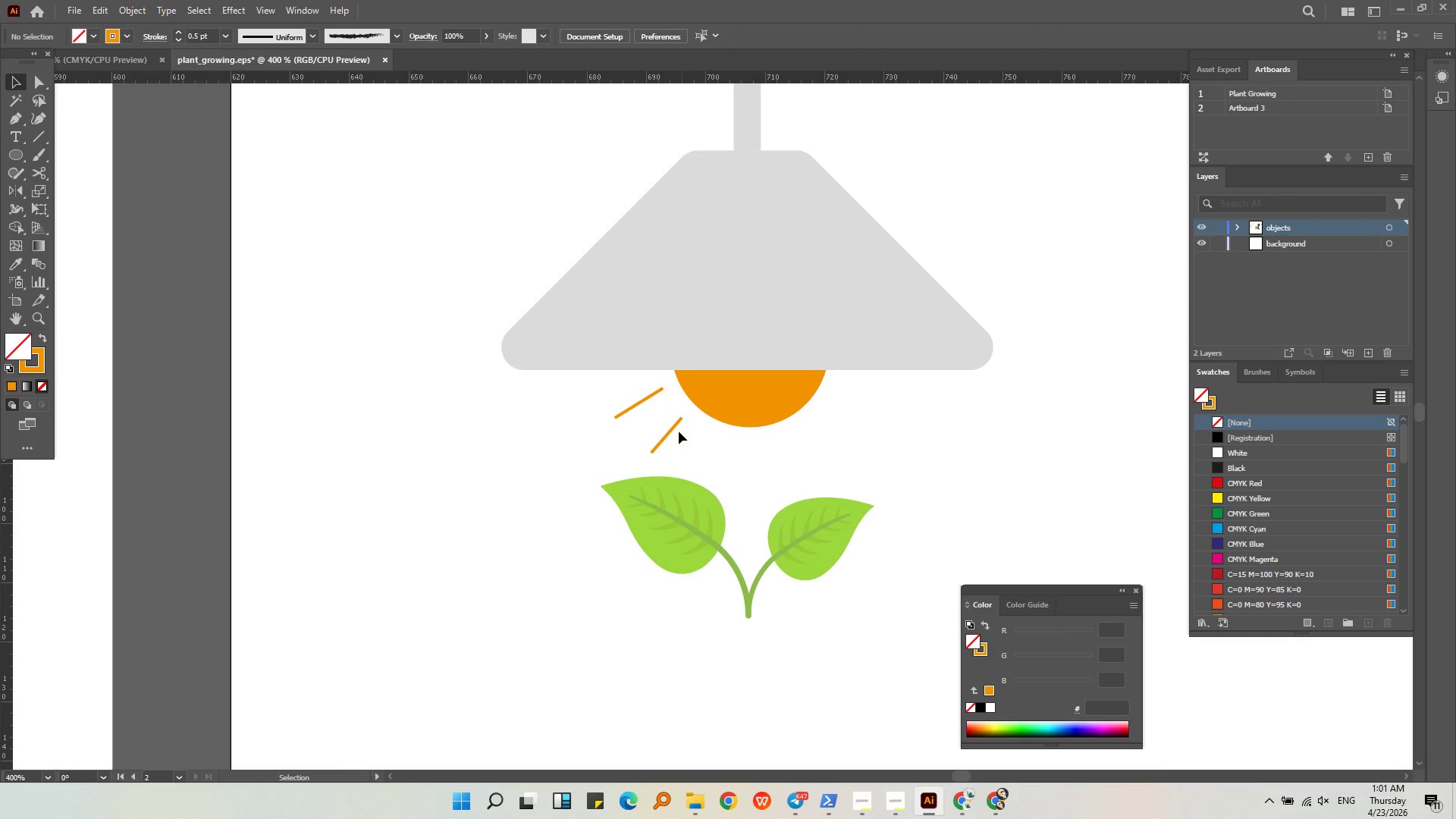 
left_click([669, 432])
 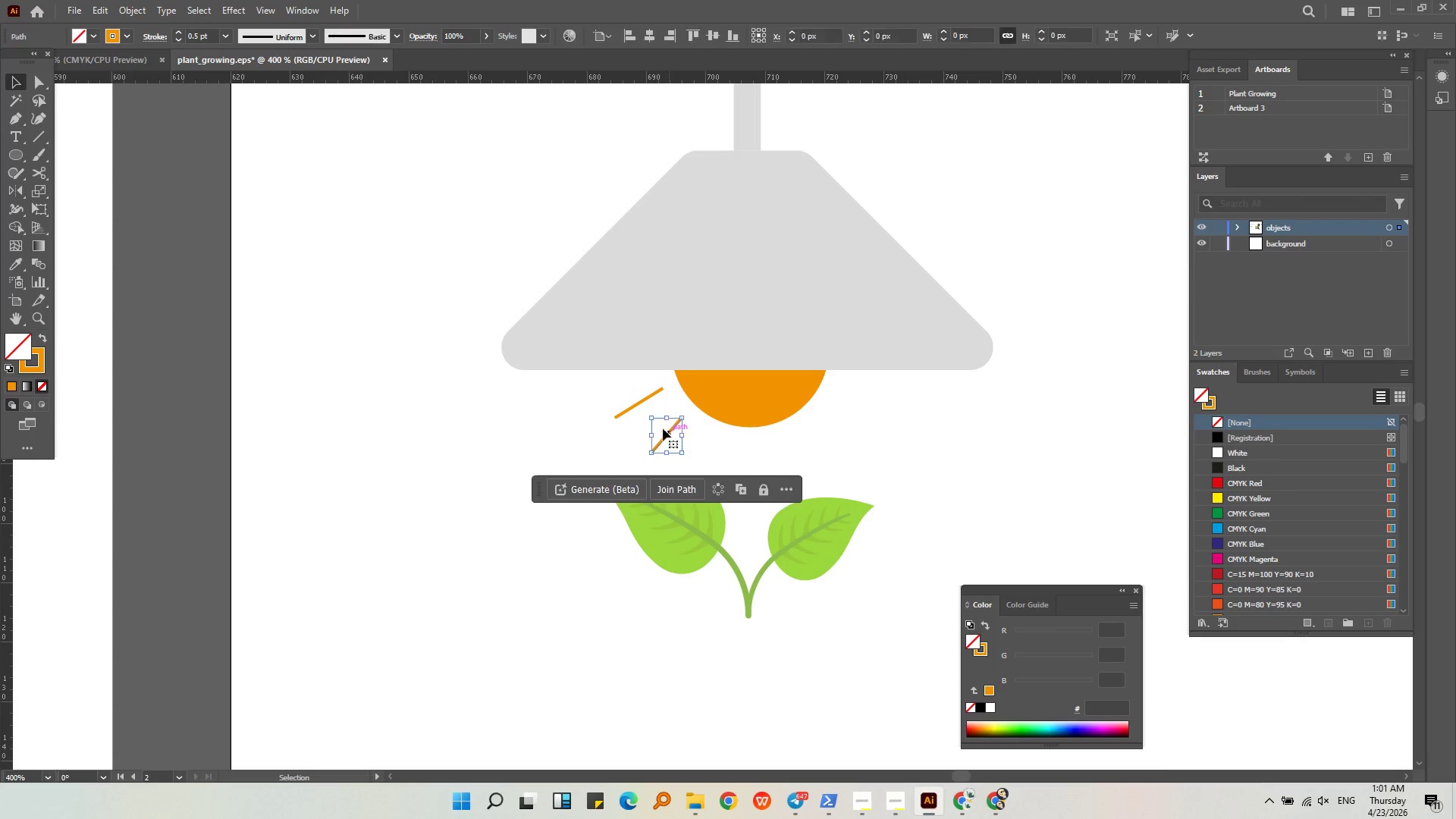 
hold_key(key=ShiftLeft, duration=0.91)
left_click([644, 400])
 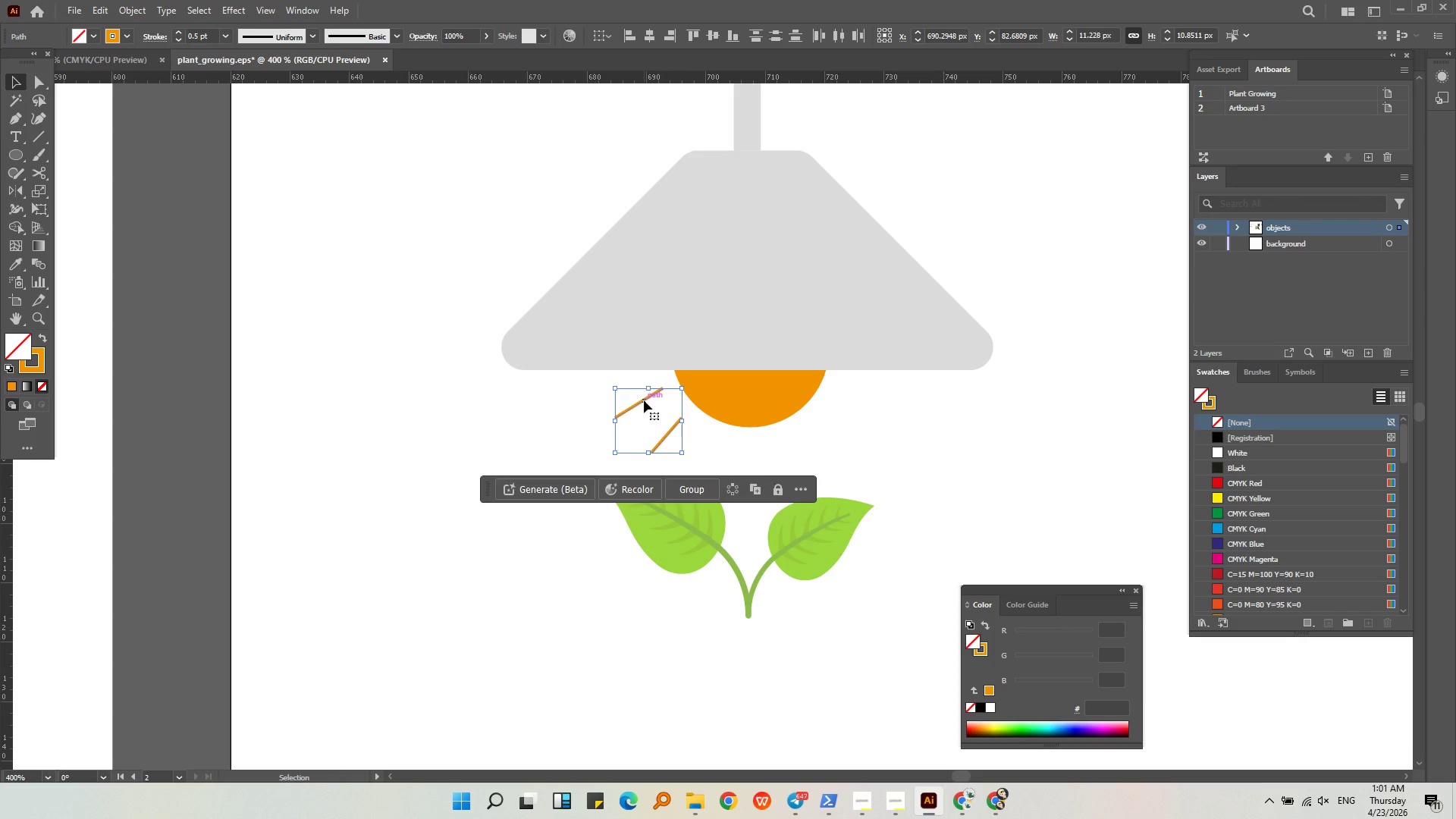 
key(Control+C)
 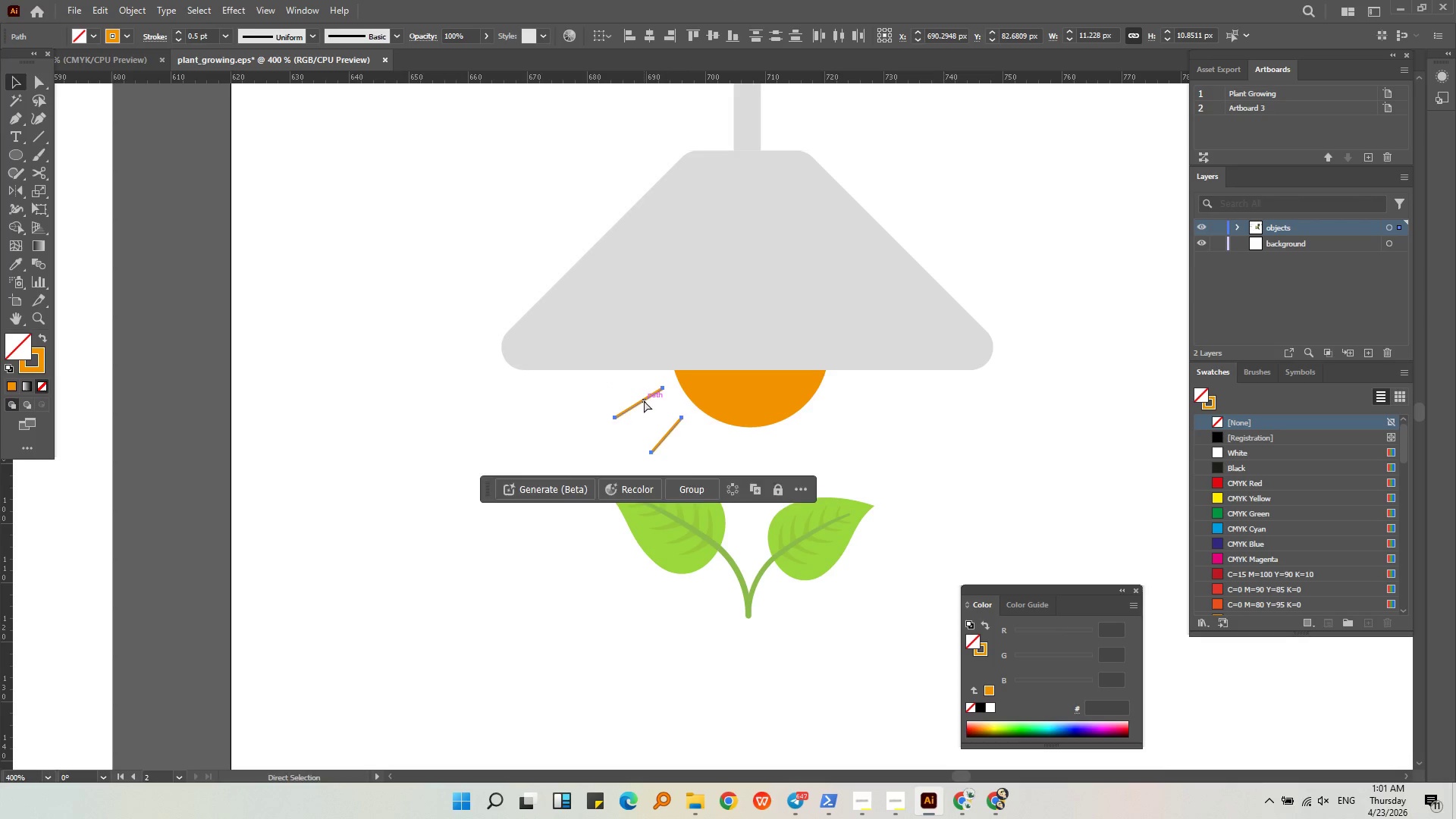 
key(Control+V)
 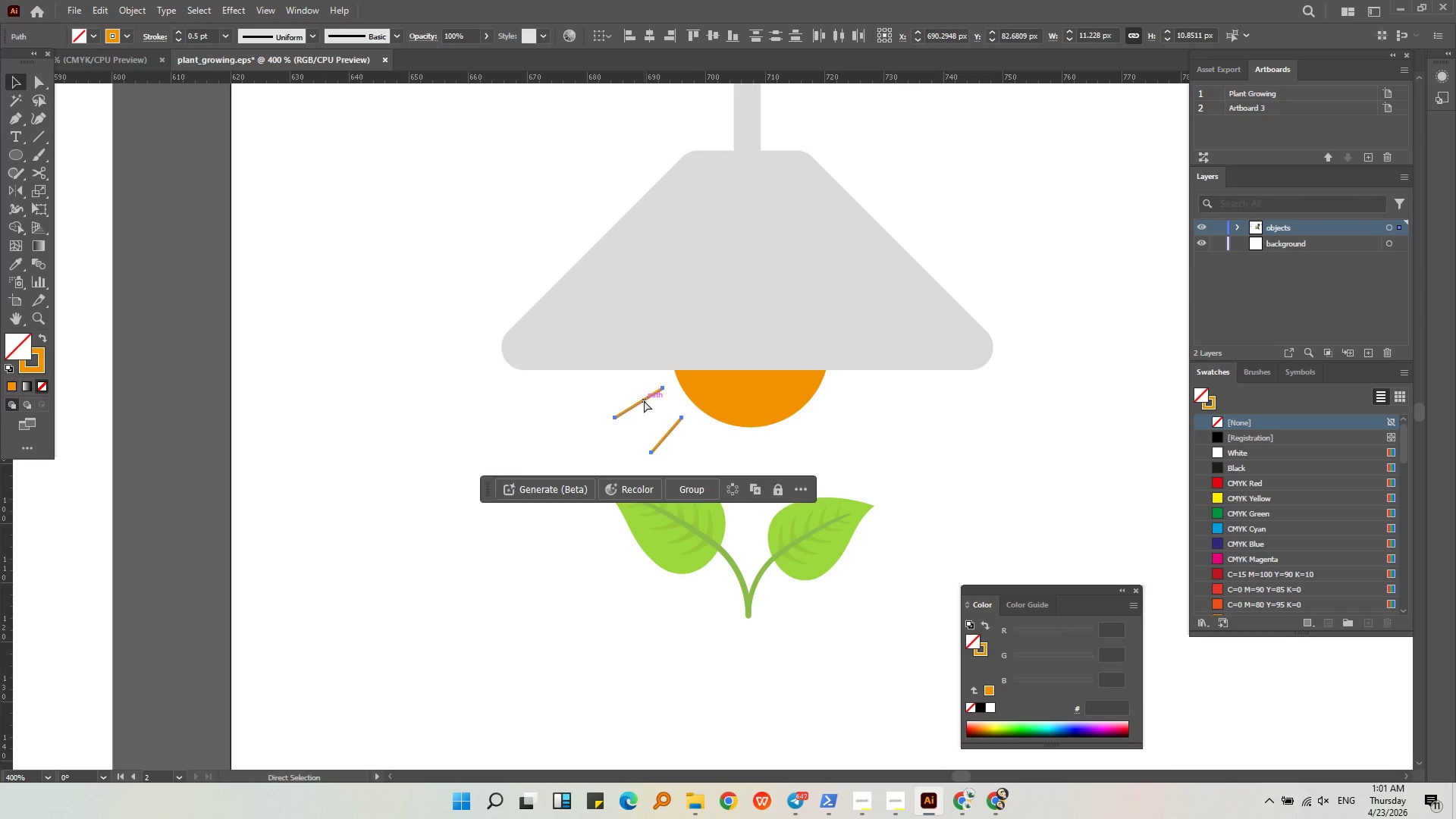 
left_click([644, 400])
 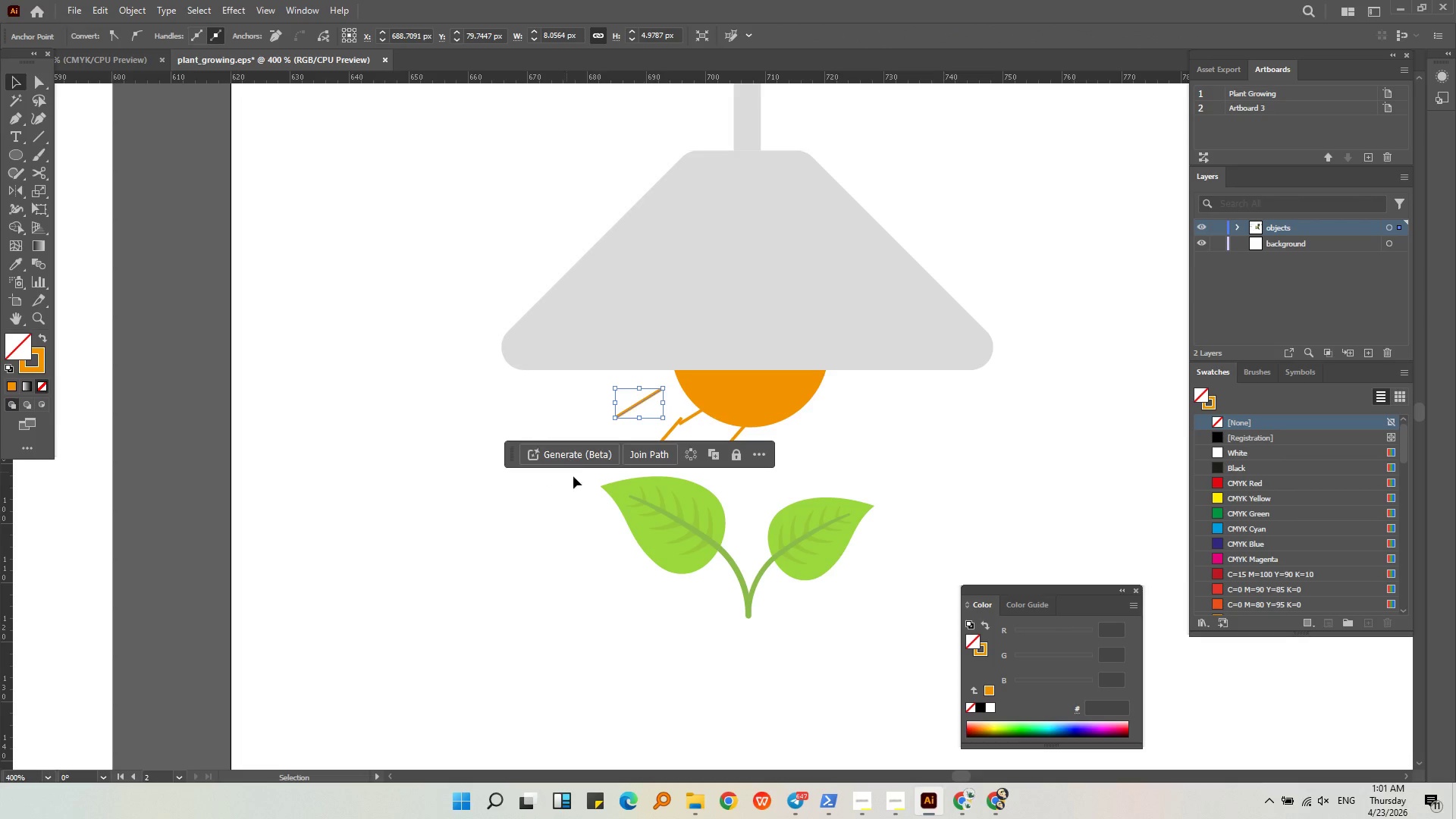 
left_click([811, 452])
 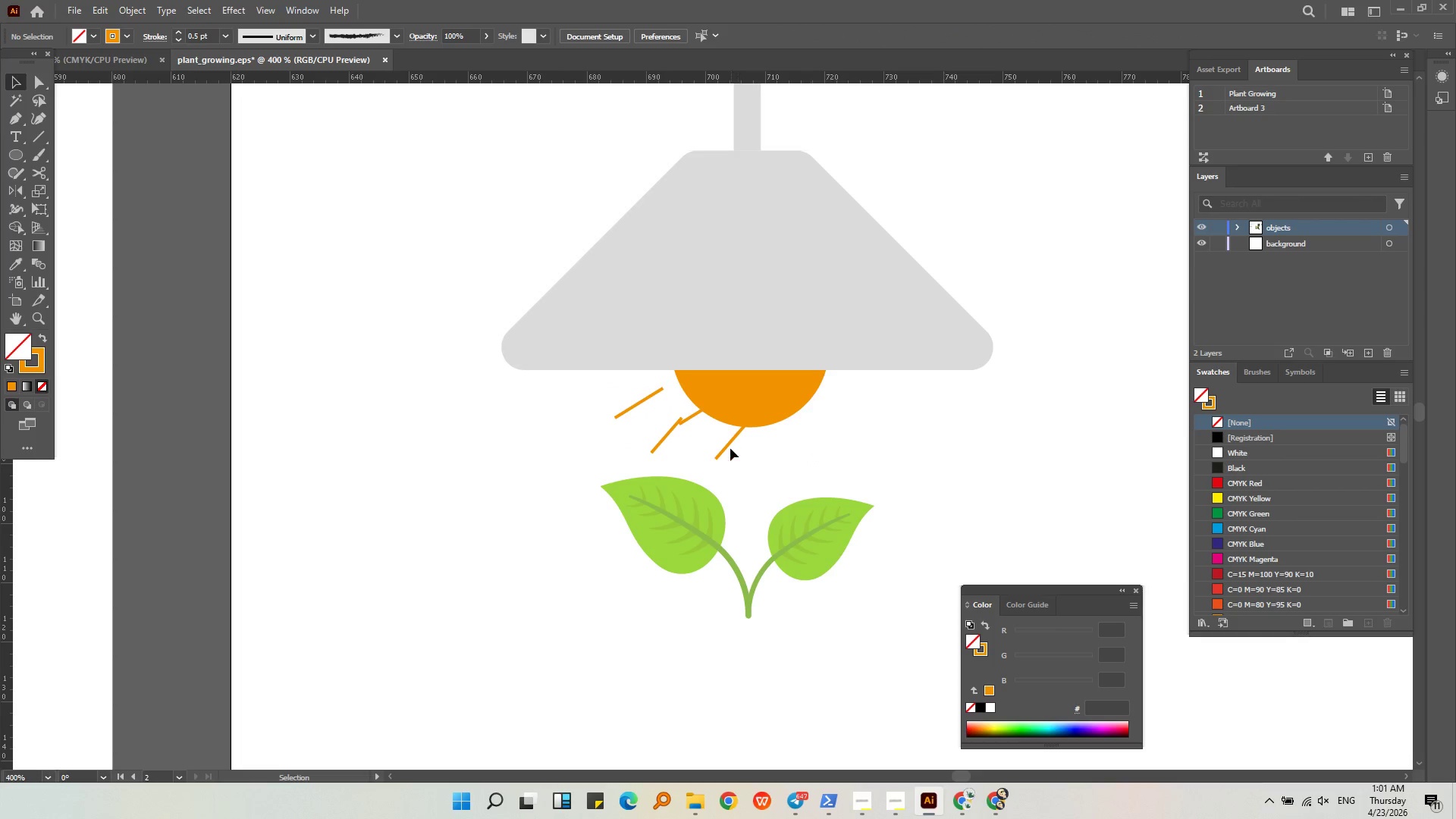 
left_click([730, 447])
 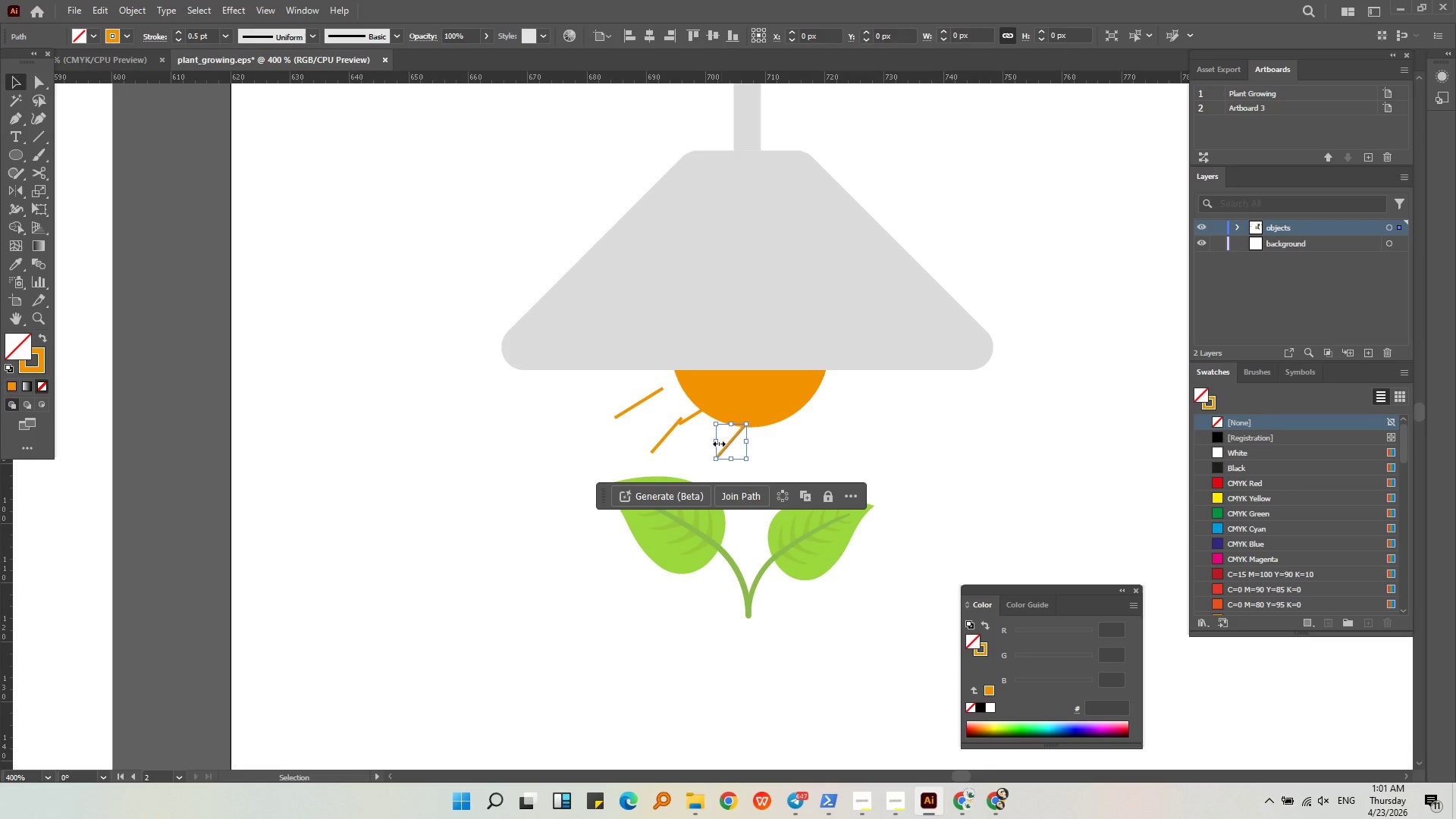 
hold_key(key=ShiftLeft, duration=0.81)
left_click([694, 416])
 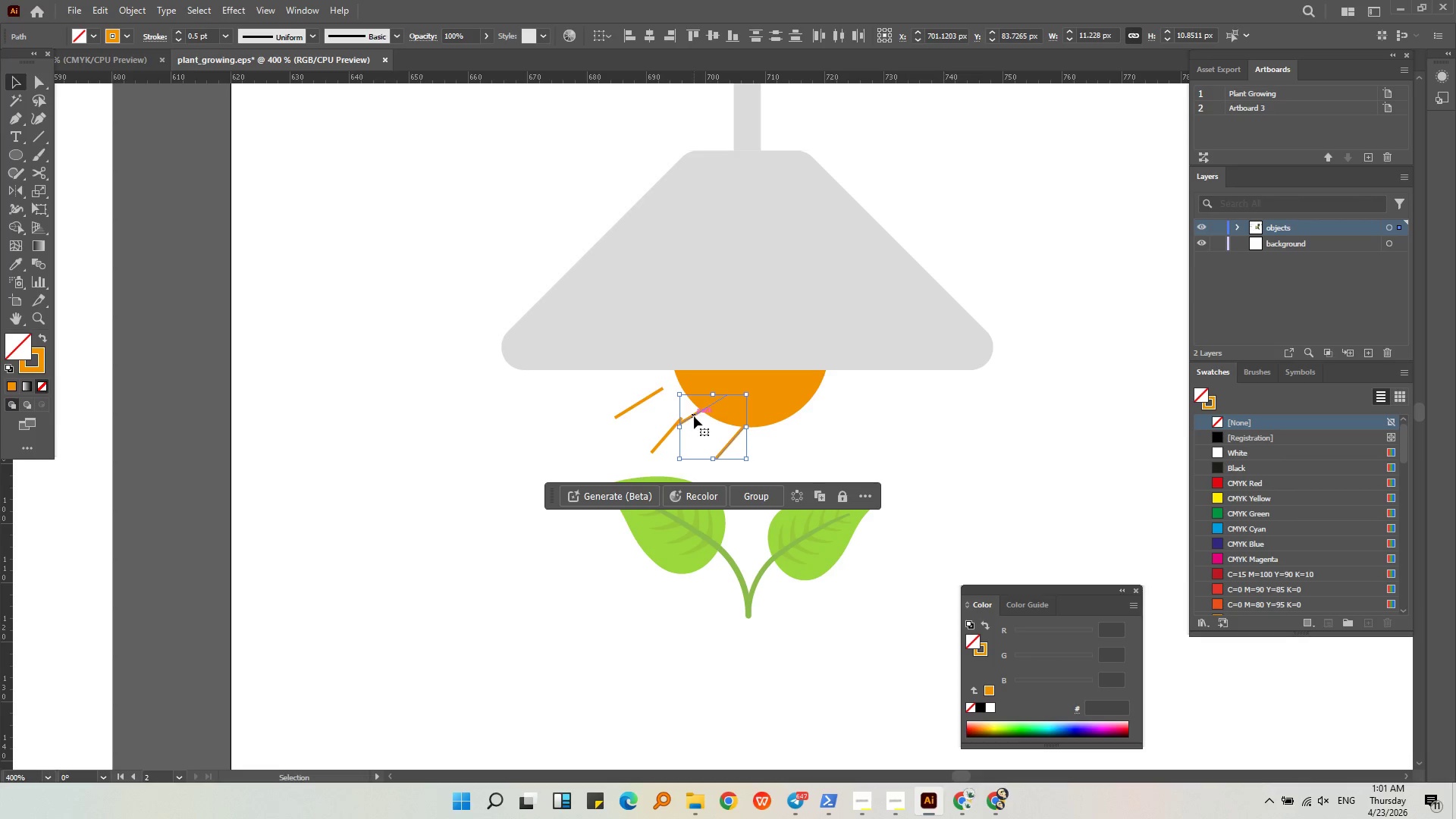 
hold_key(key=Backspace, duration=18.69)
 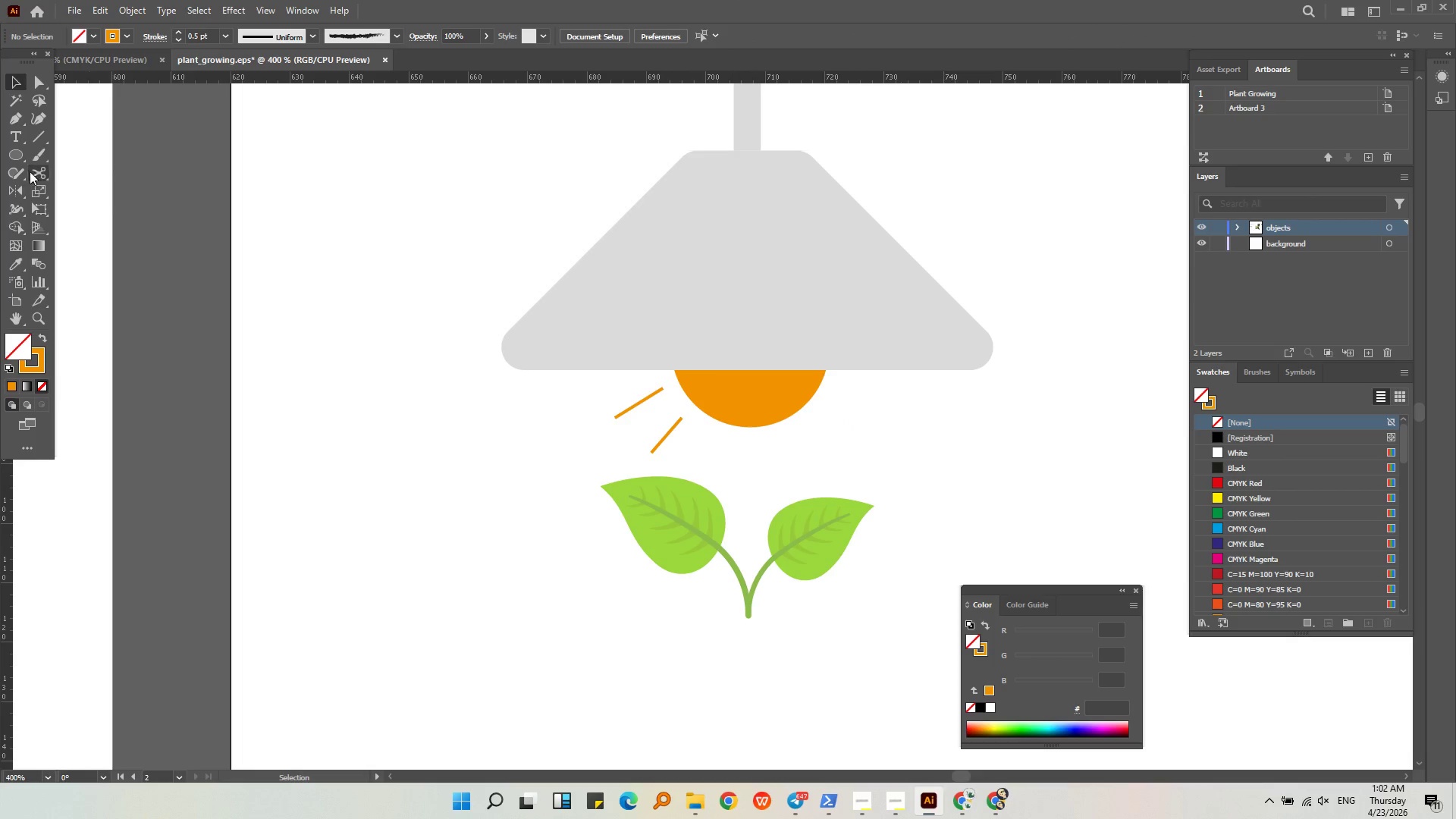 
left_click_drag(start_coordinate=[666, 457], to_coordinate=[622, 399])
 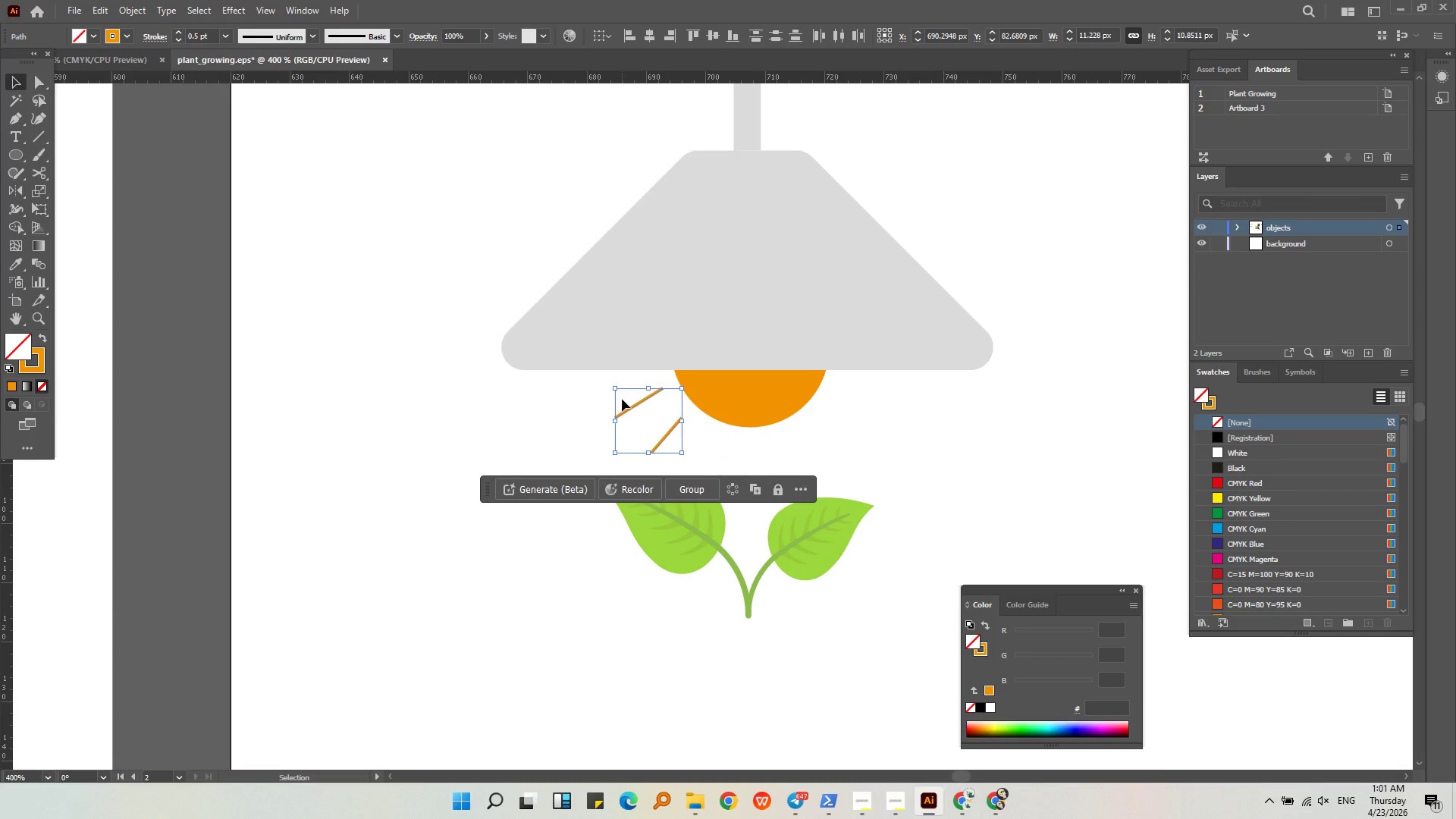 
key(Control+C)
 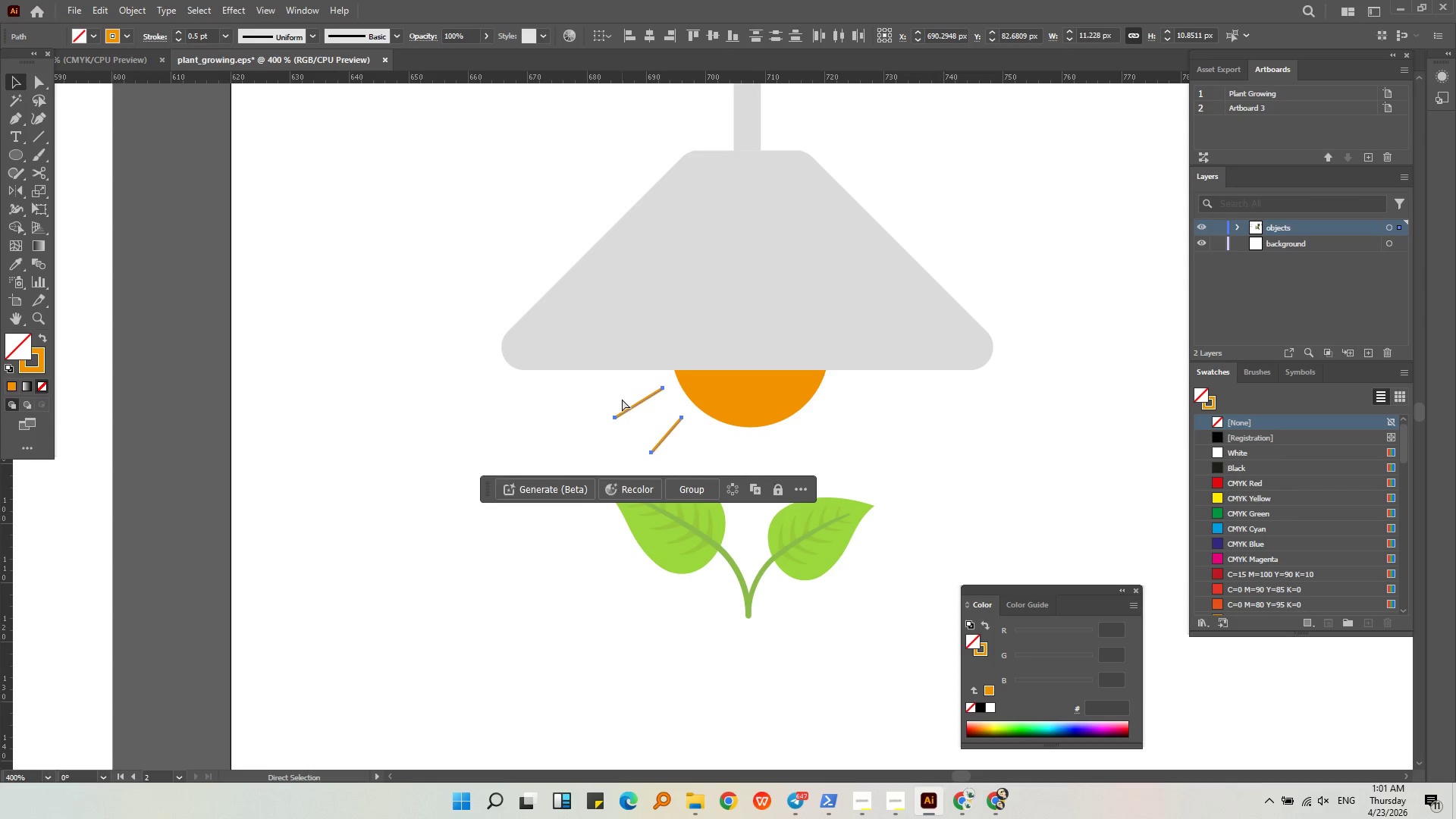 
key(Control+V)
 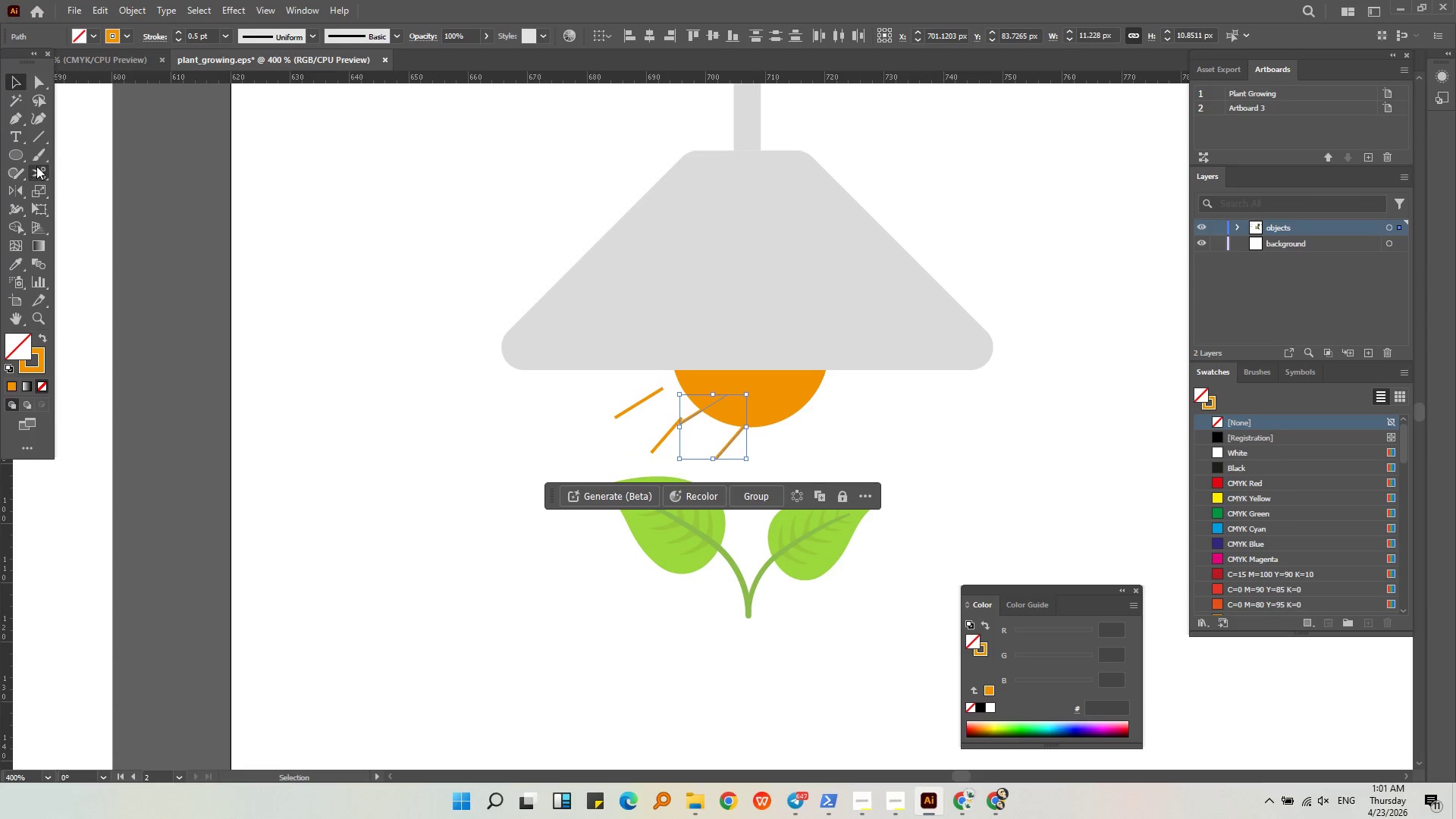 
left_click([20, 192])
 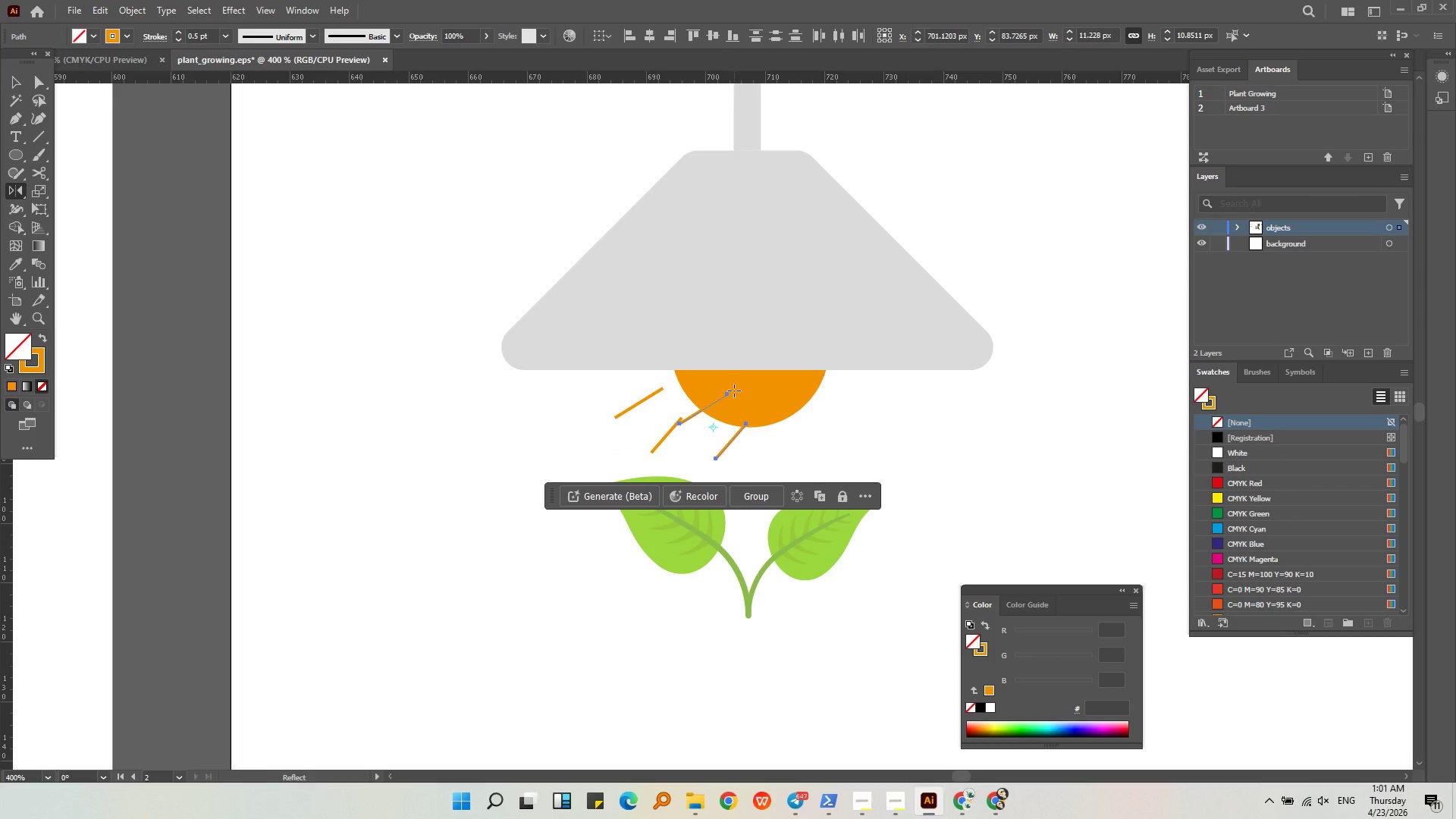 
left_click_drag(start_coordinate=[726, 394], to_coordinate=[710, 461])
 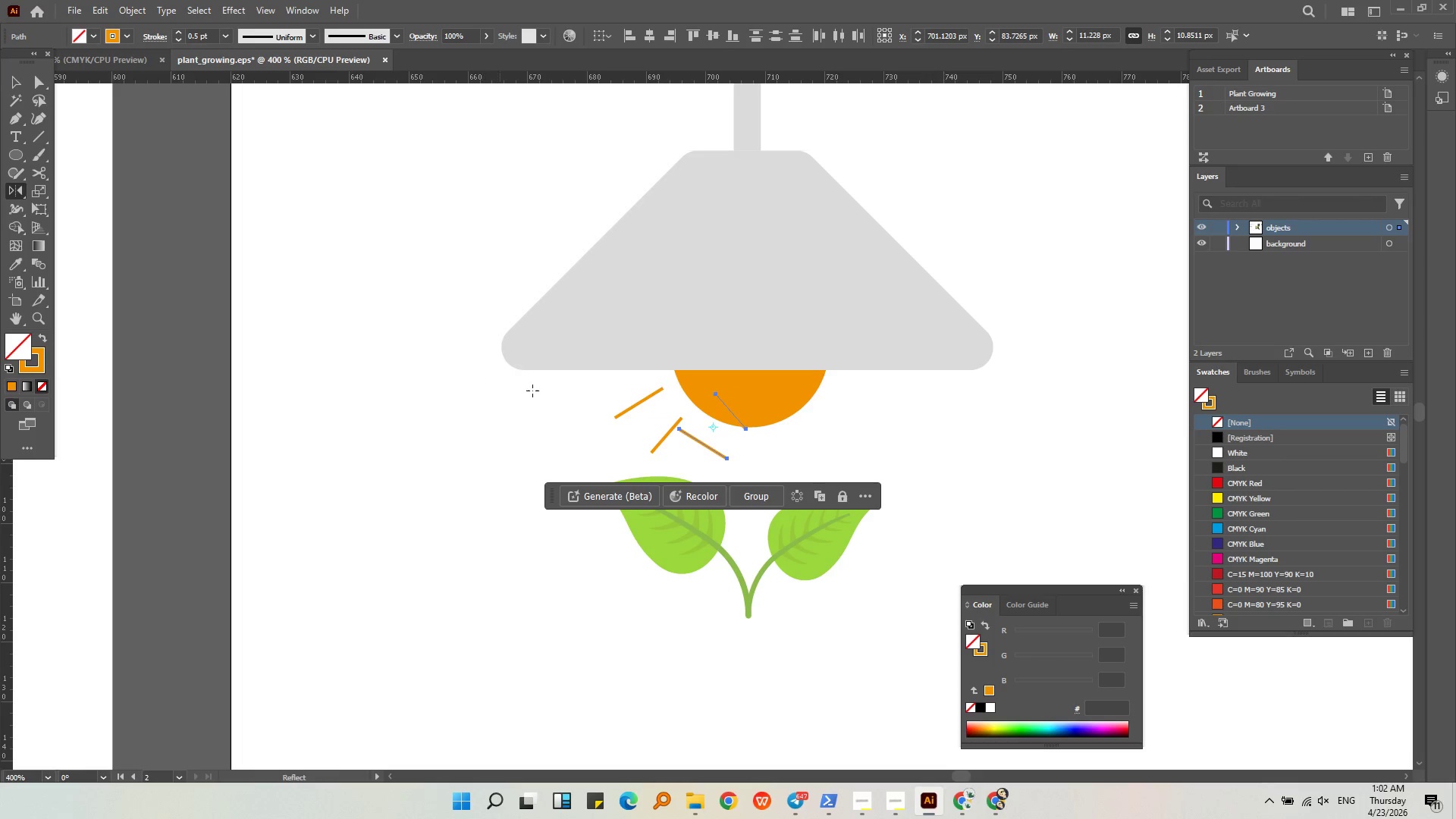 
hold_key(key=ShiftLeft, duration=0.69)
 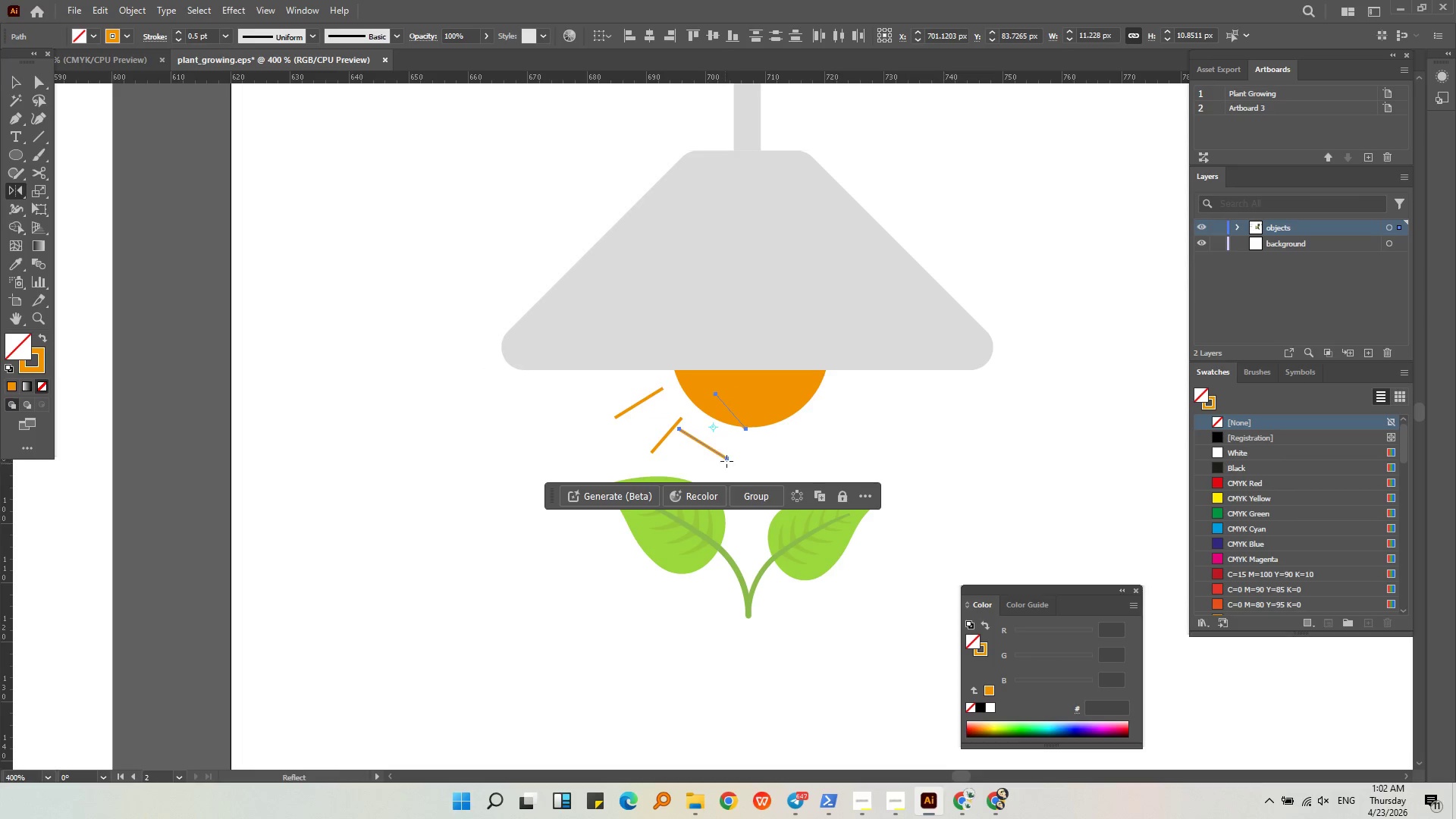 
left_click_drag(start_coordinate=[728, 460], to_coordinate=[750, 474])
 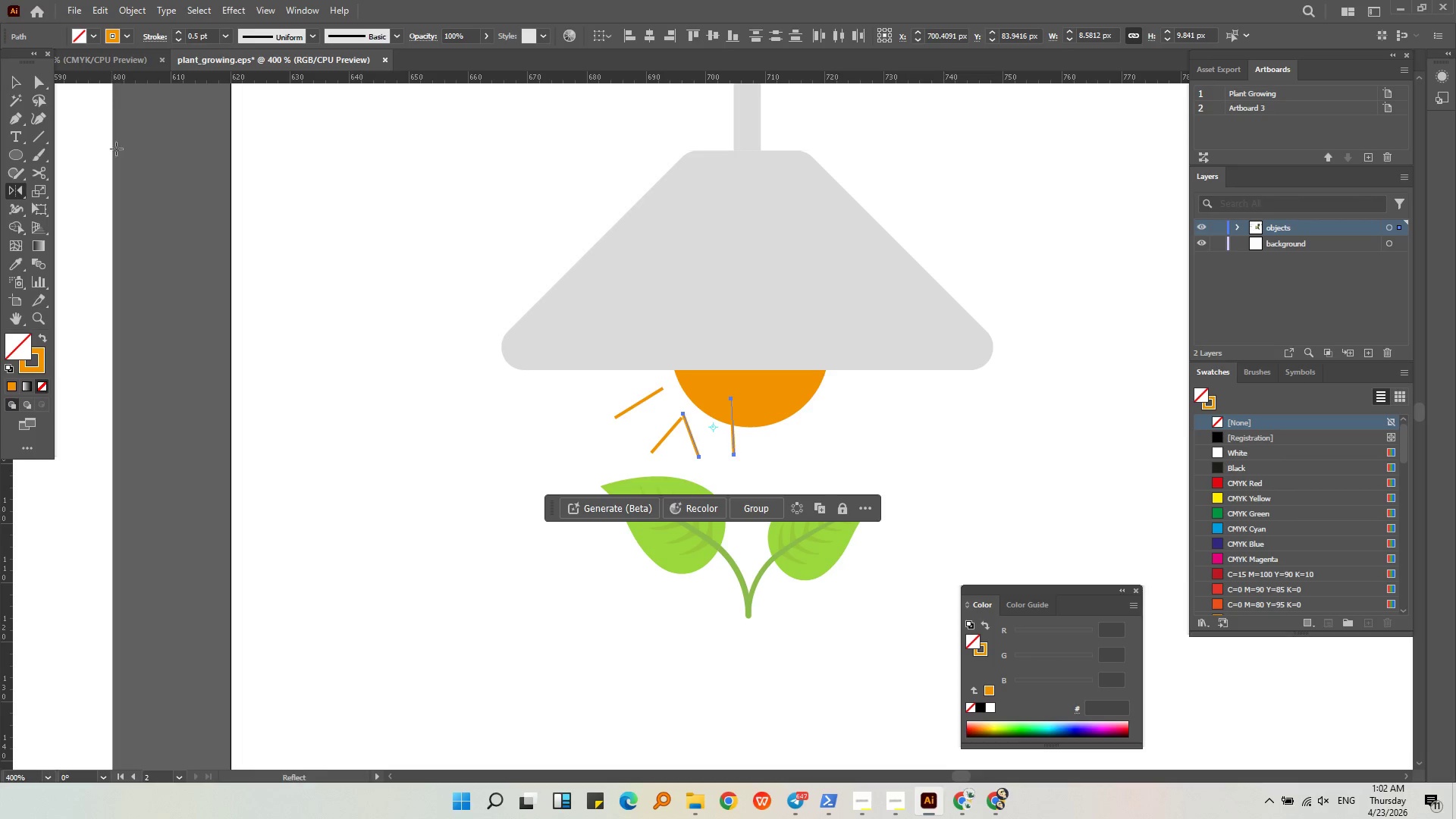 
hold_key(key=ShiftLeft, duration=0.55)
 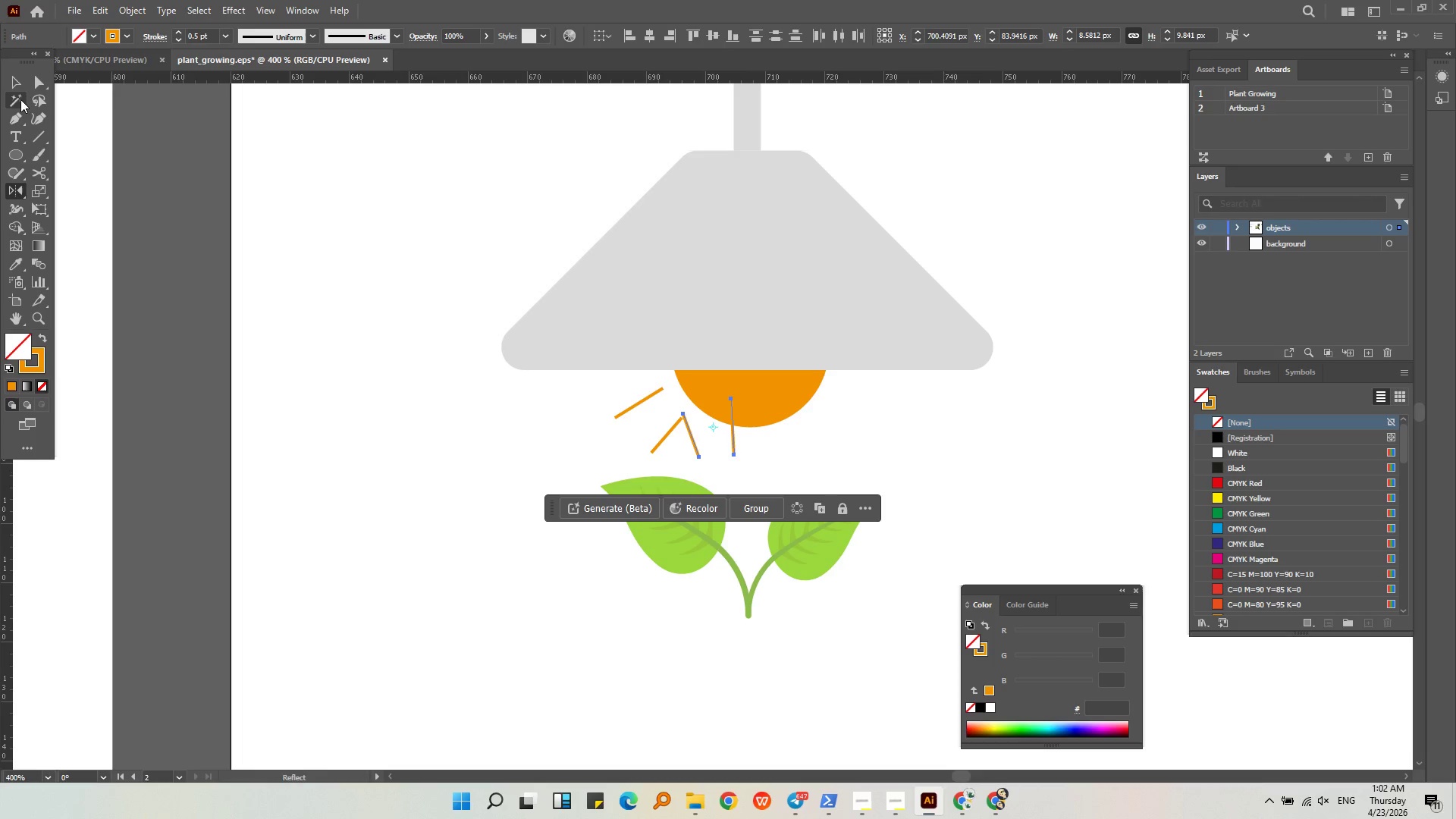 
left_click_drag(start_coordinate=[15, 83], to_coordinate=[20, 89])
 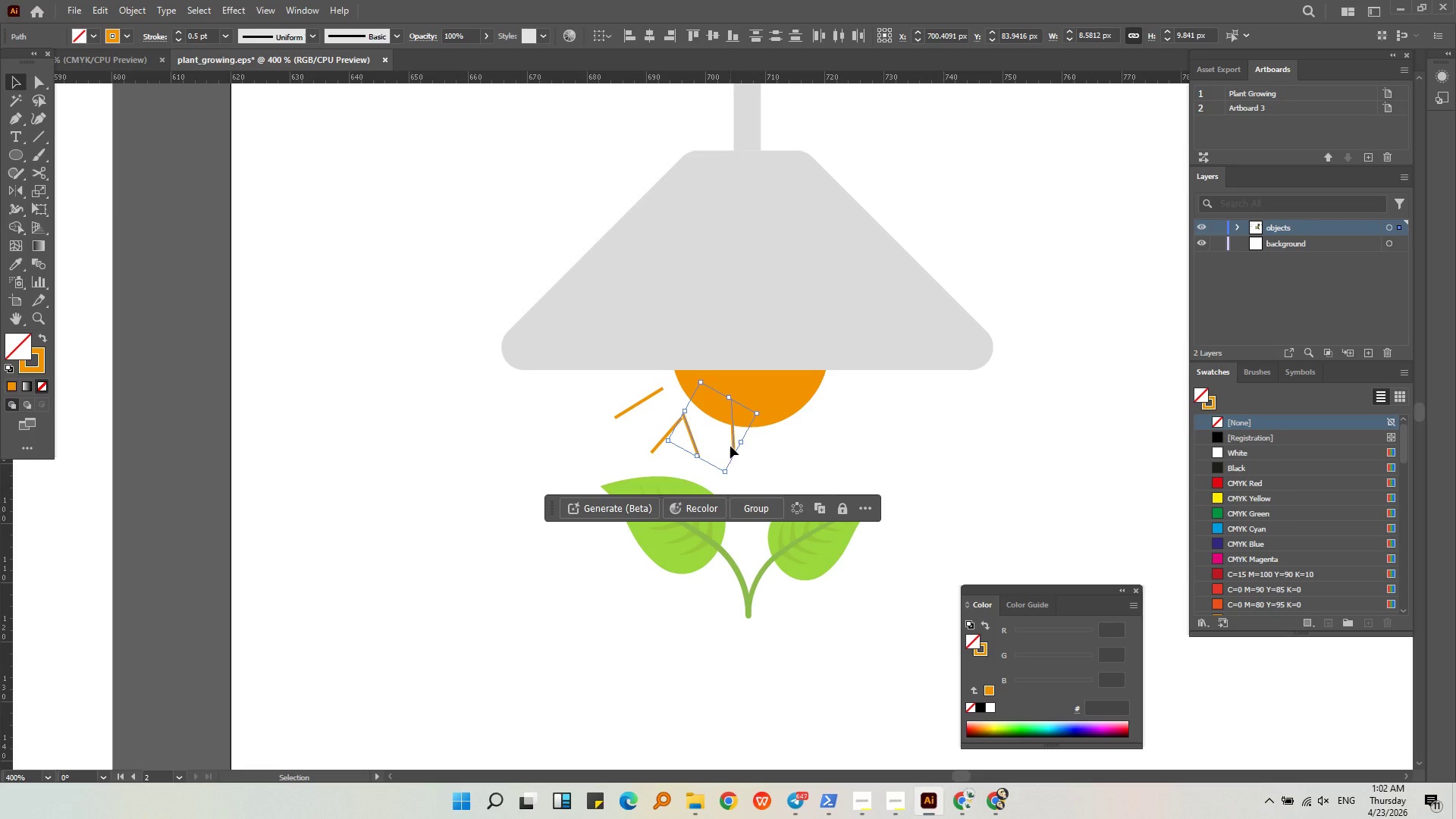 
left_click_drag(start_coordinate=[730, 446], to_coordinate=[864, 484])
 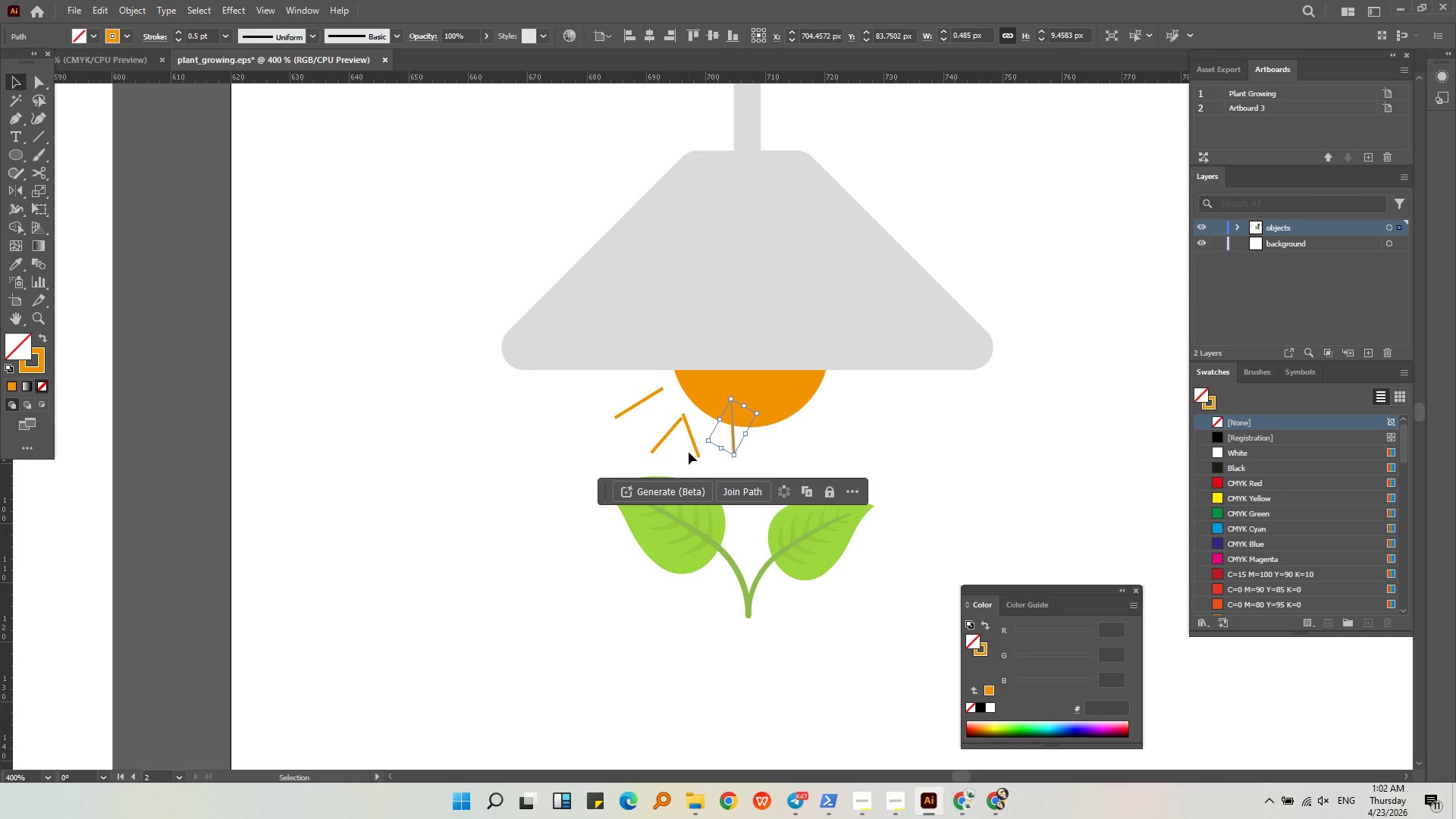 
left_click([694, 450])
 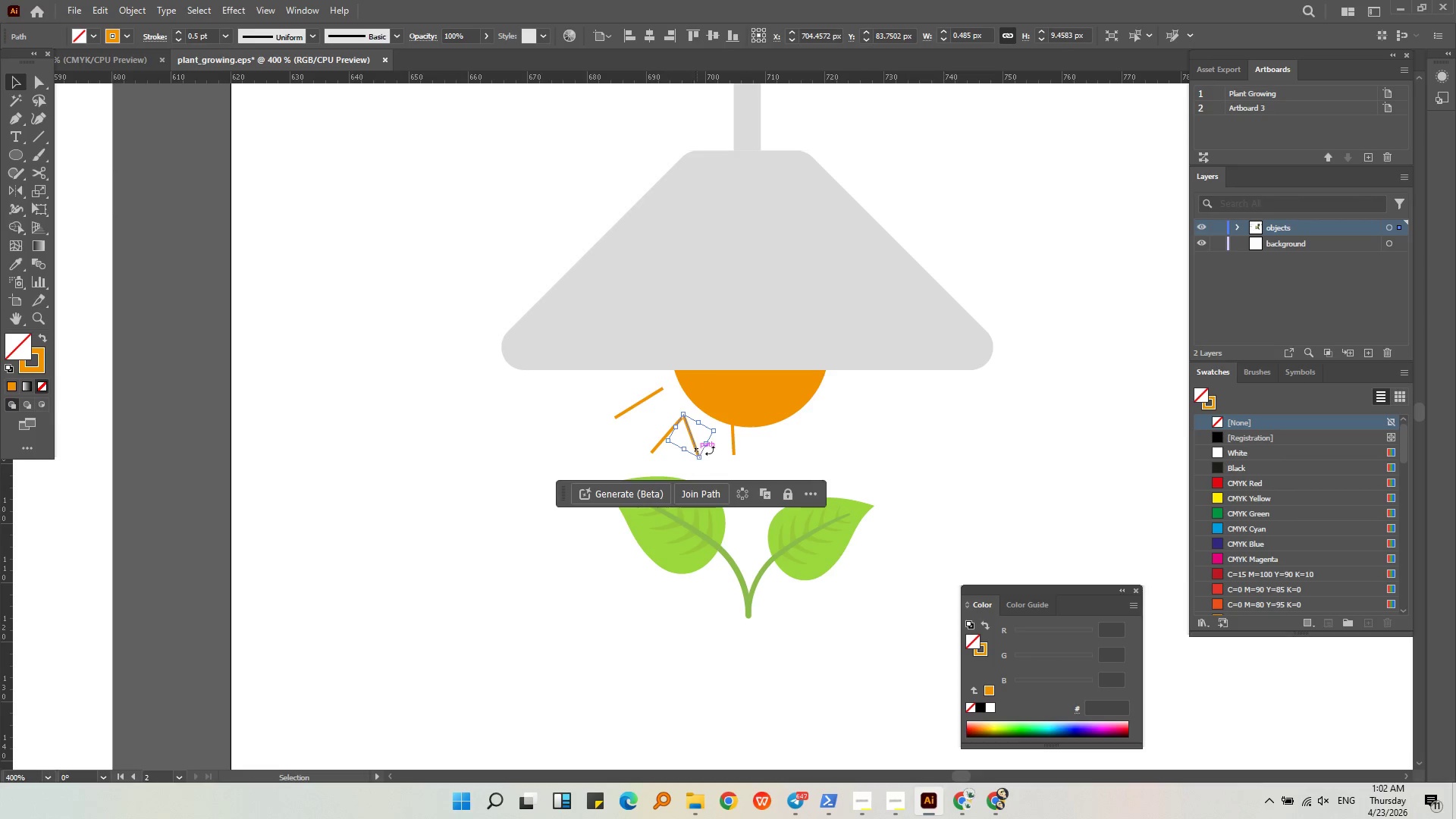 
hold_key(key=ShiftLeft, duration=0.64)
left_click([735, 445])
 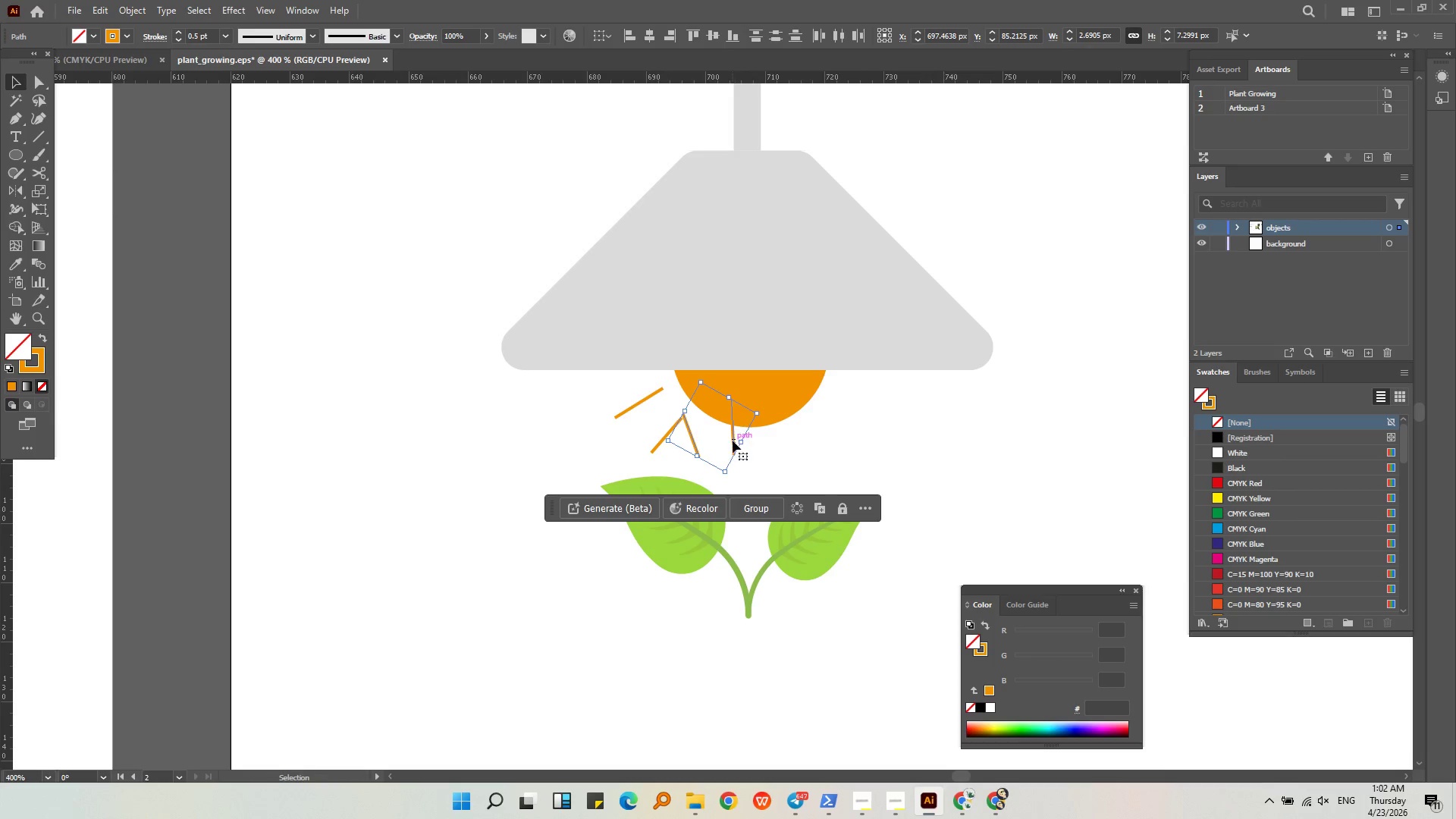 
left_click_drag(start_coordinate=[733, 441], to_coordinate=[850, 451])
 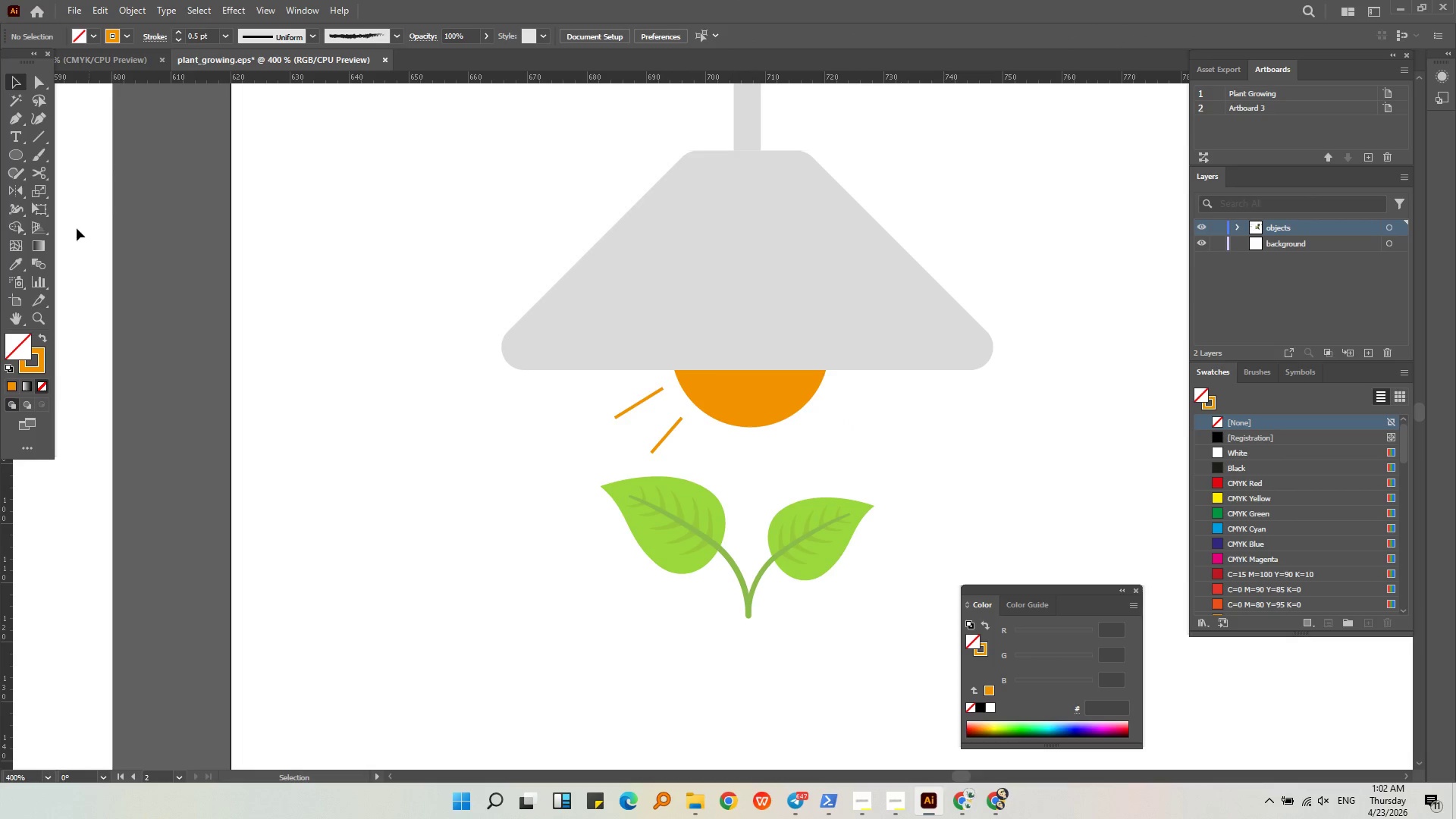 
left_click([19, 118])
 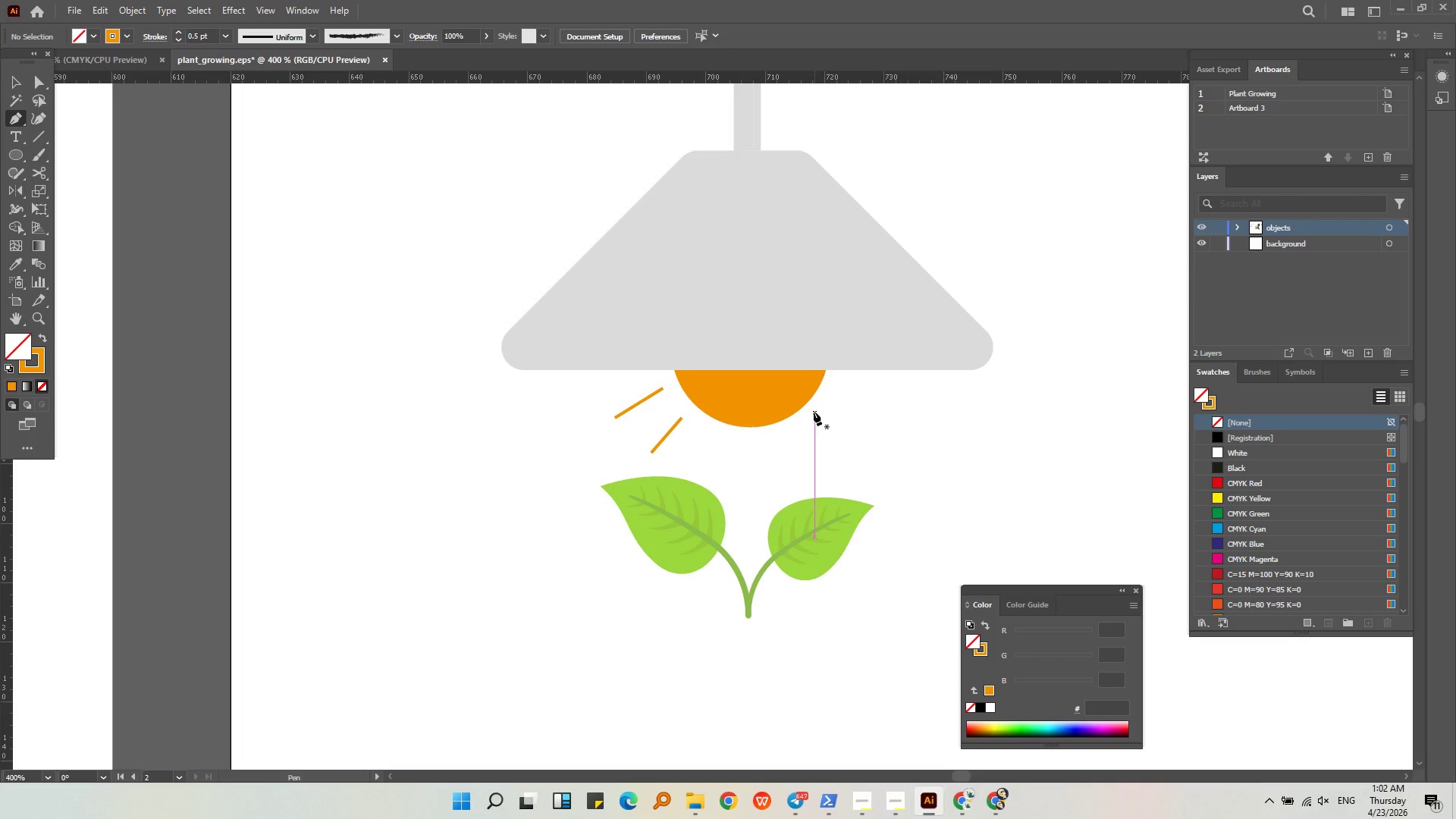 
left_click([812, 410])
 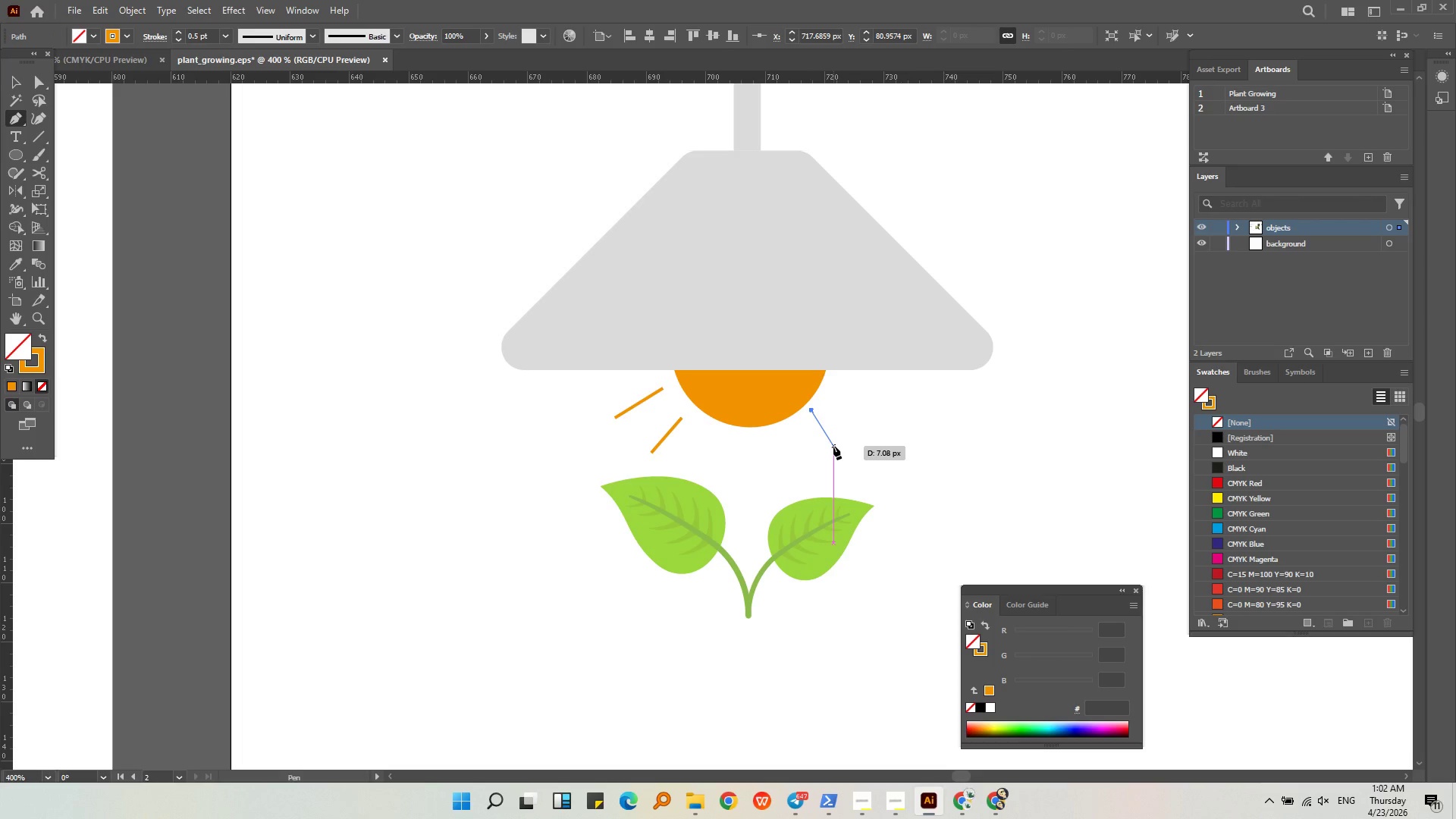 
key(Escape)
 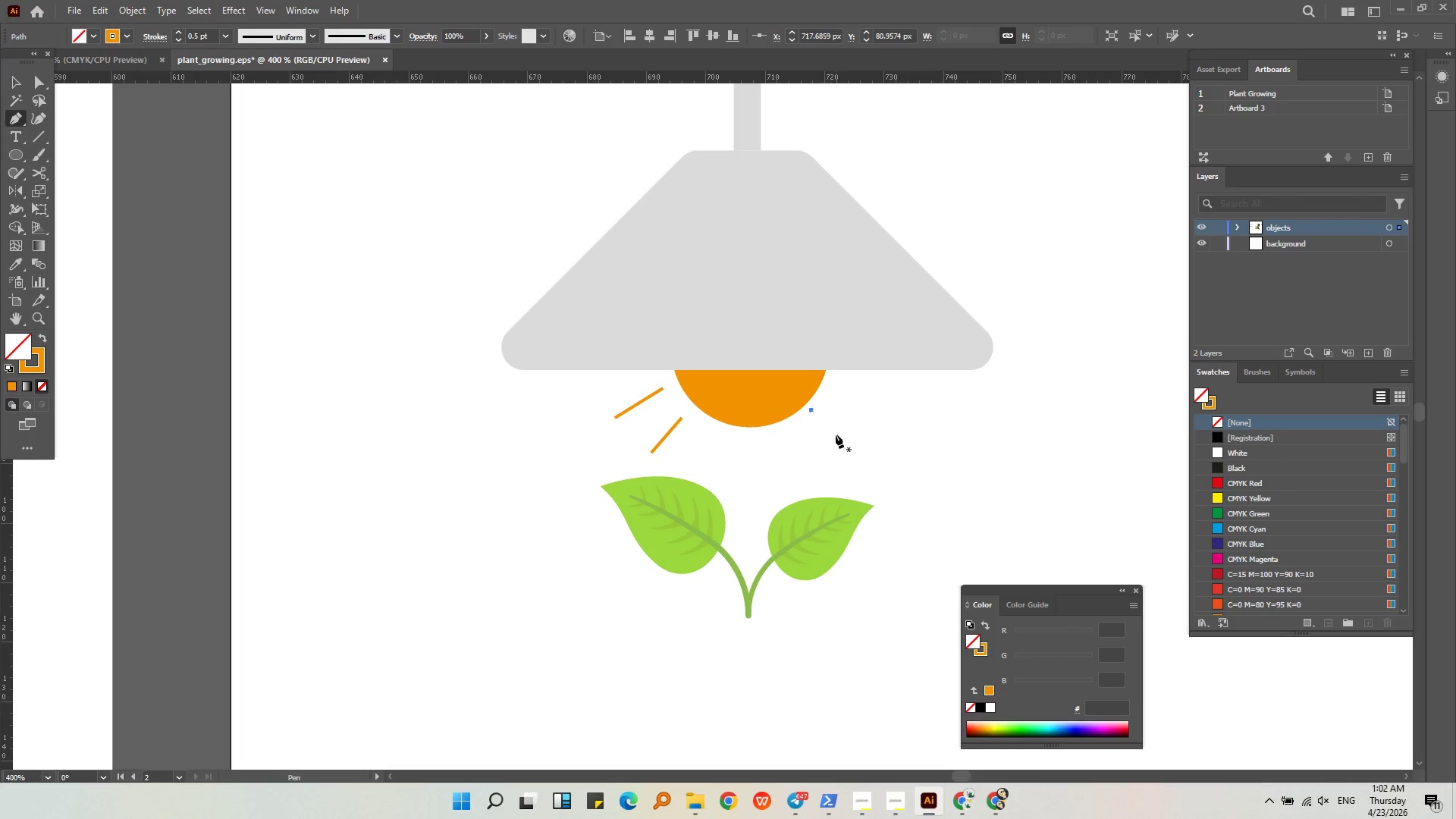 
left_click([812, 408])
 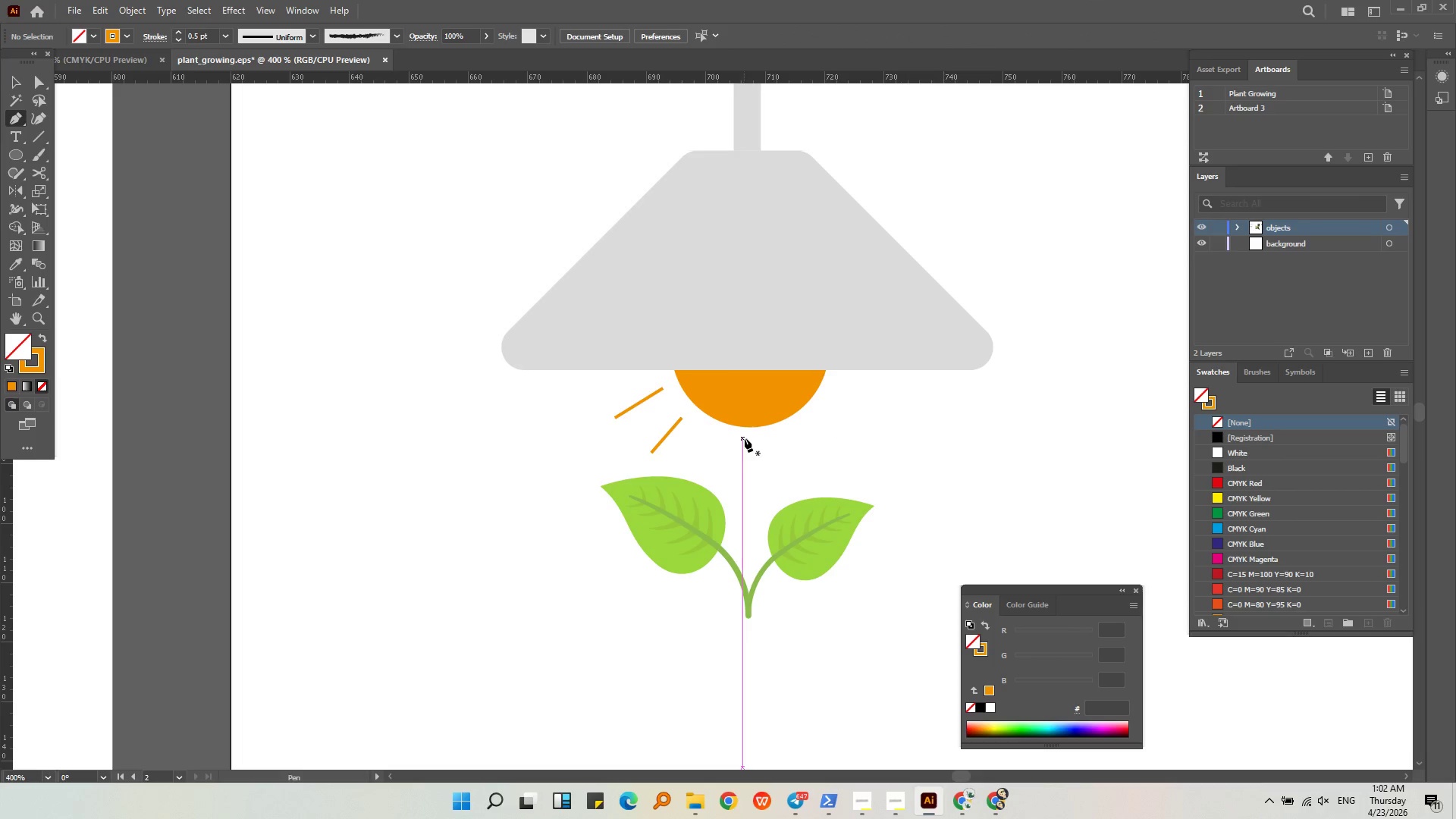 
left_click([752, 440])
 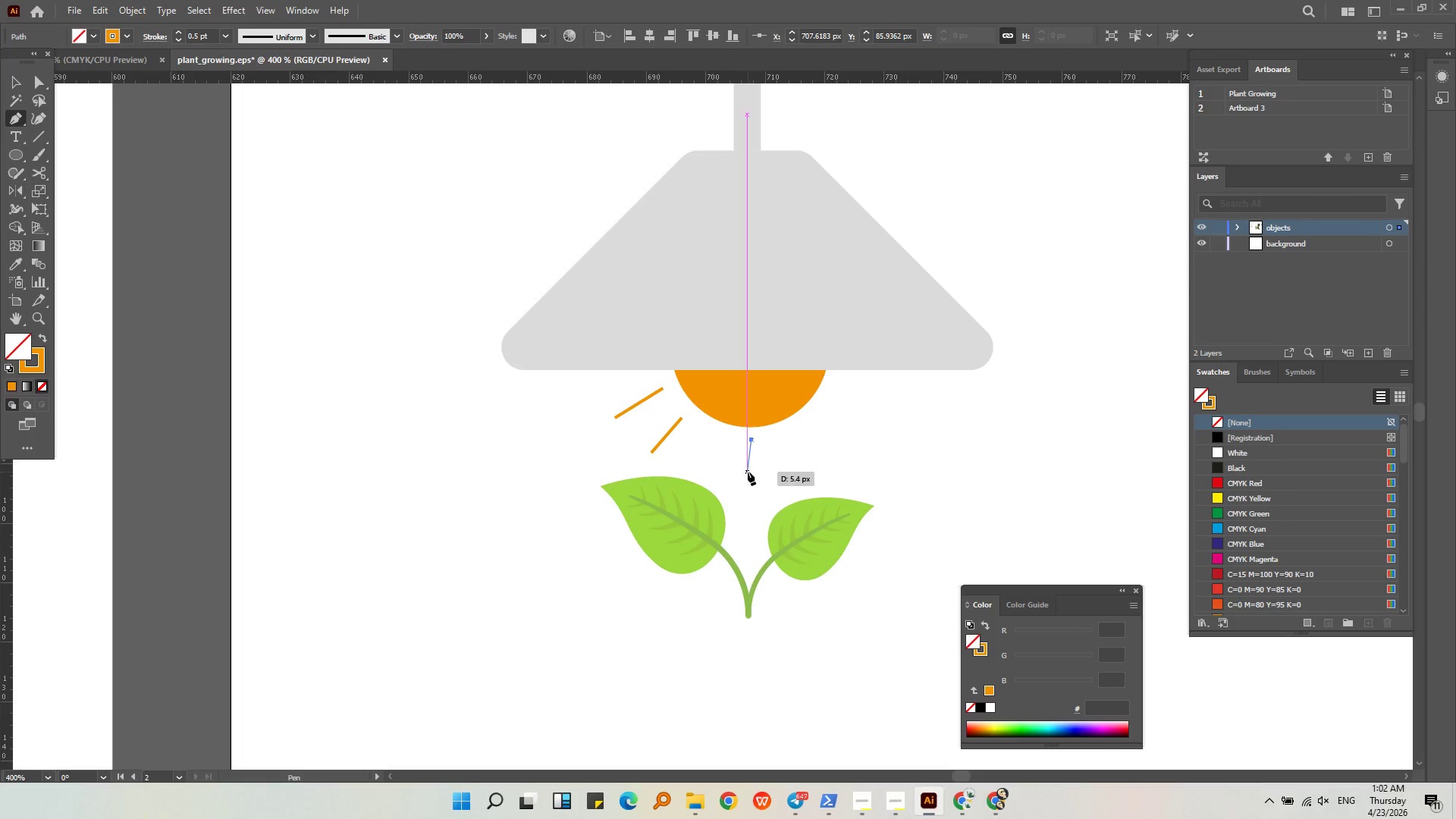 
hold_key(key=ShiftLeft, duration=0.53)
left_click([751, 481])
 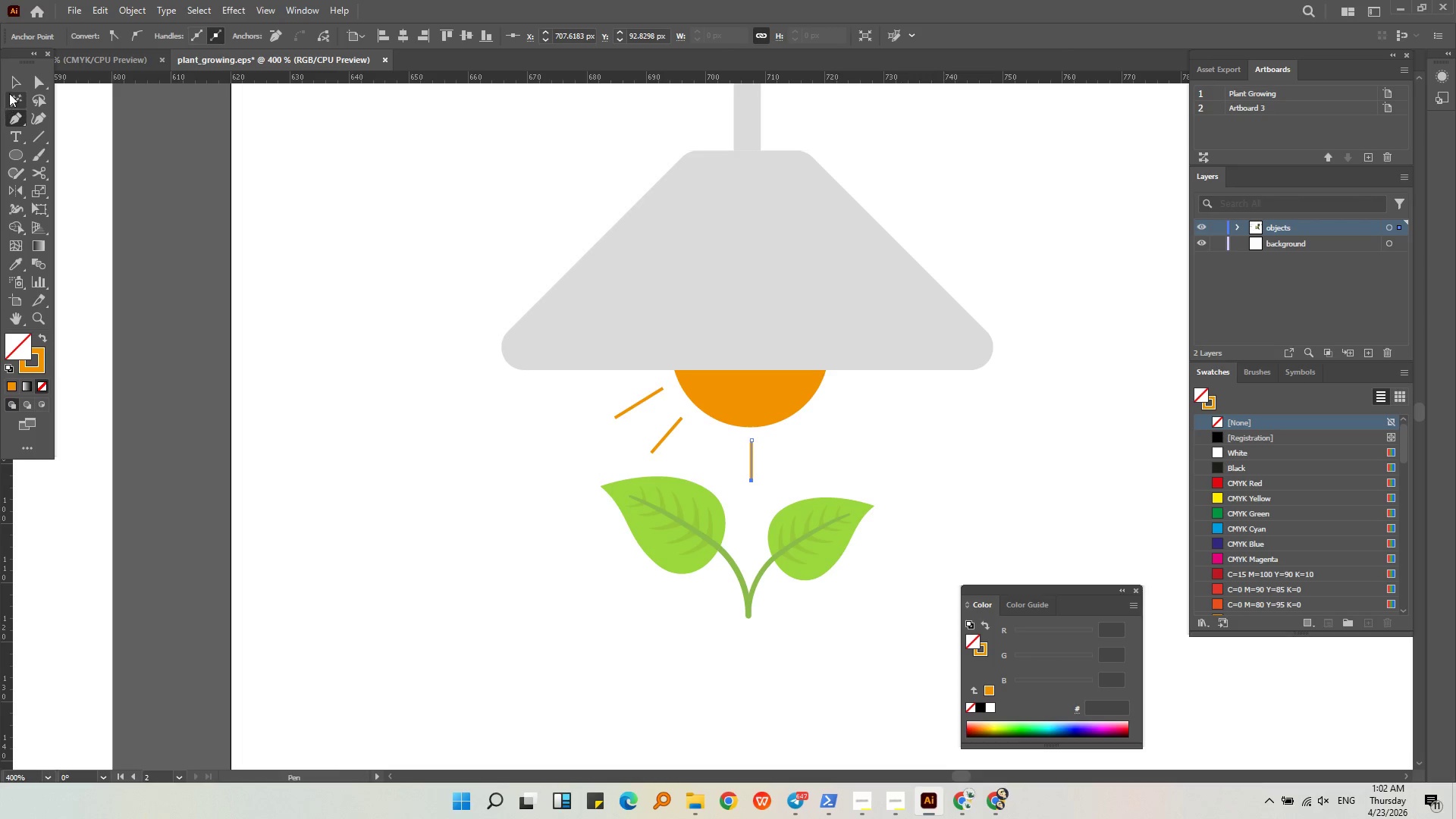 
double_click([152, 281])
 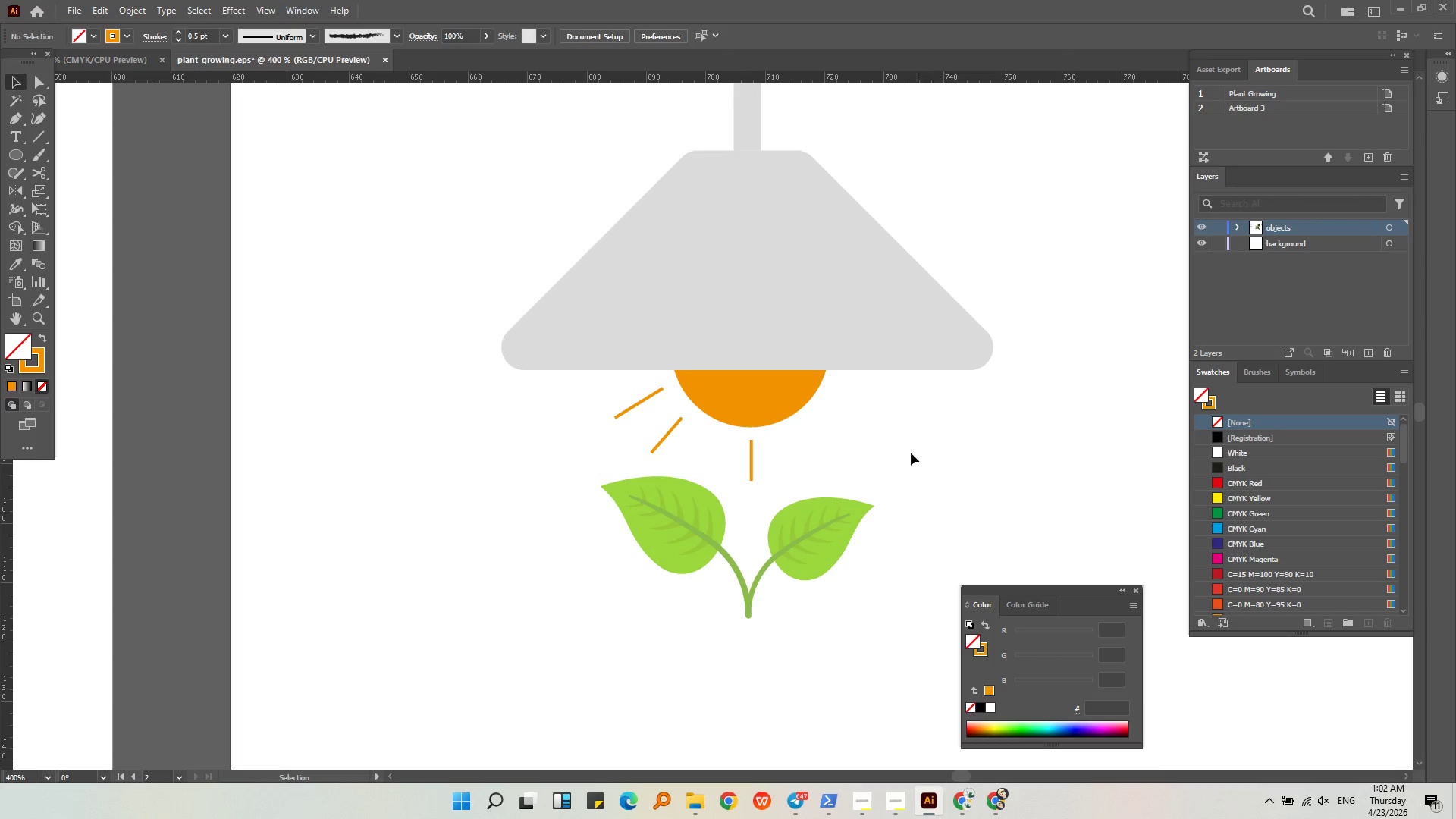 
hold_key(key=AltLeft, duration=0.59)
scroll: coordinate [849, 431], scroll_direction: up, amount: 1.0
 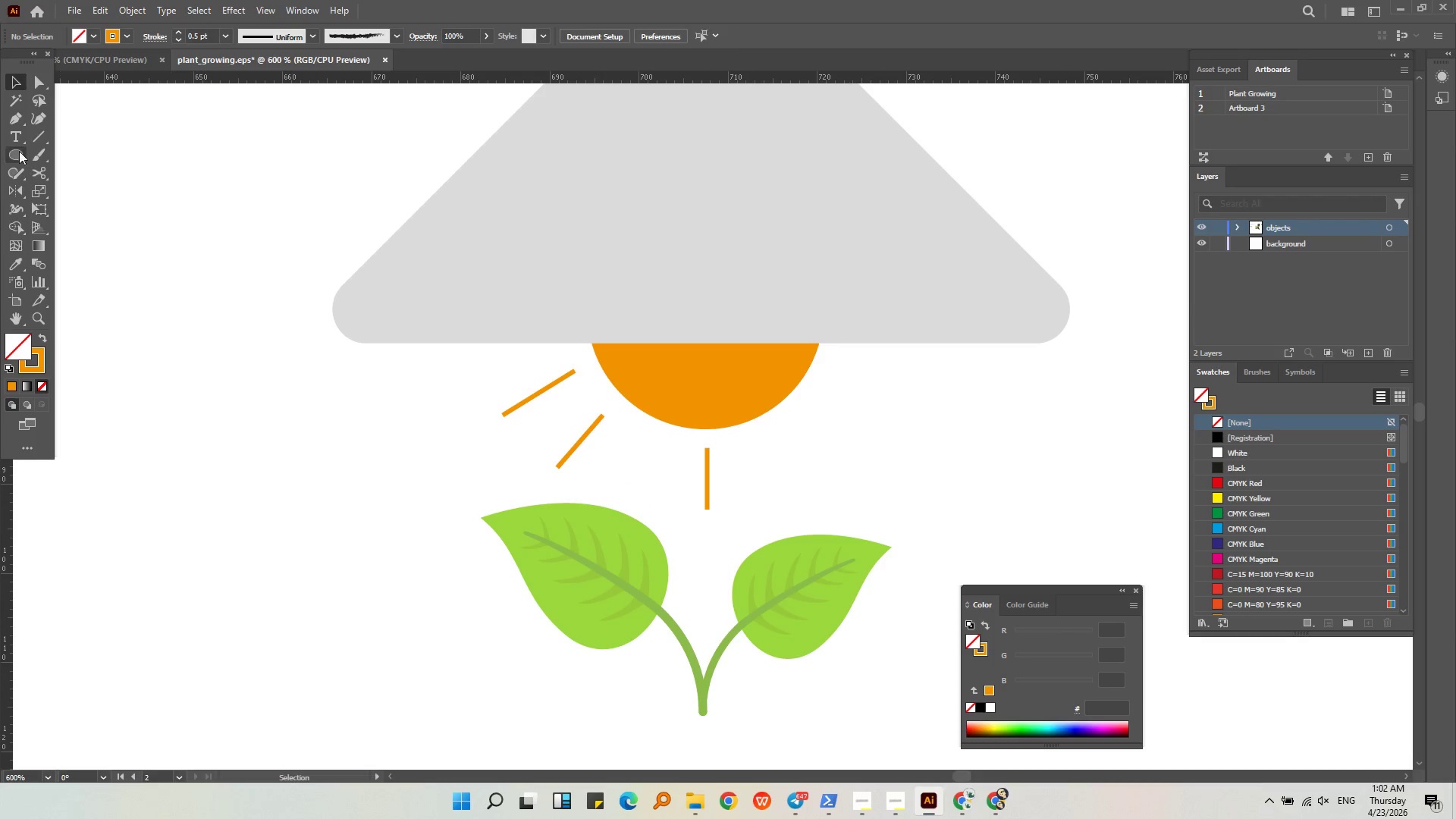 
left_click([17, 121])
 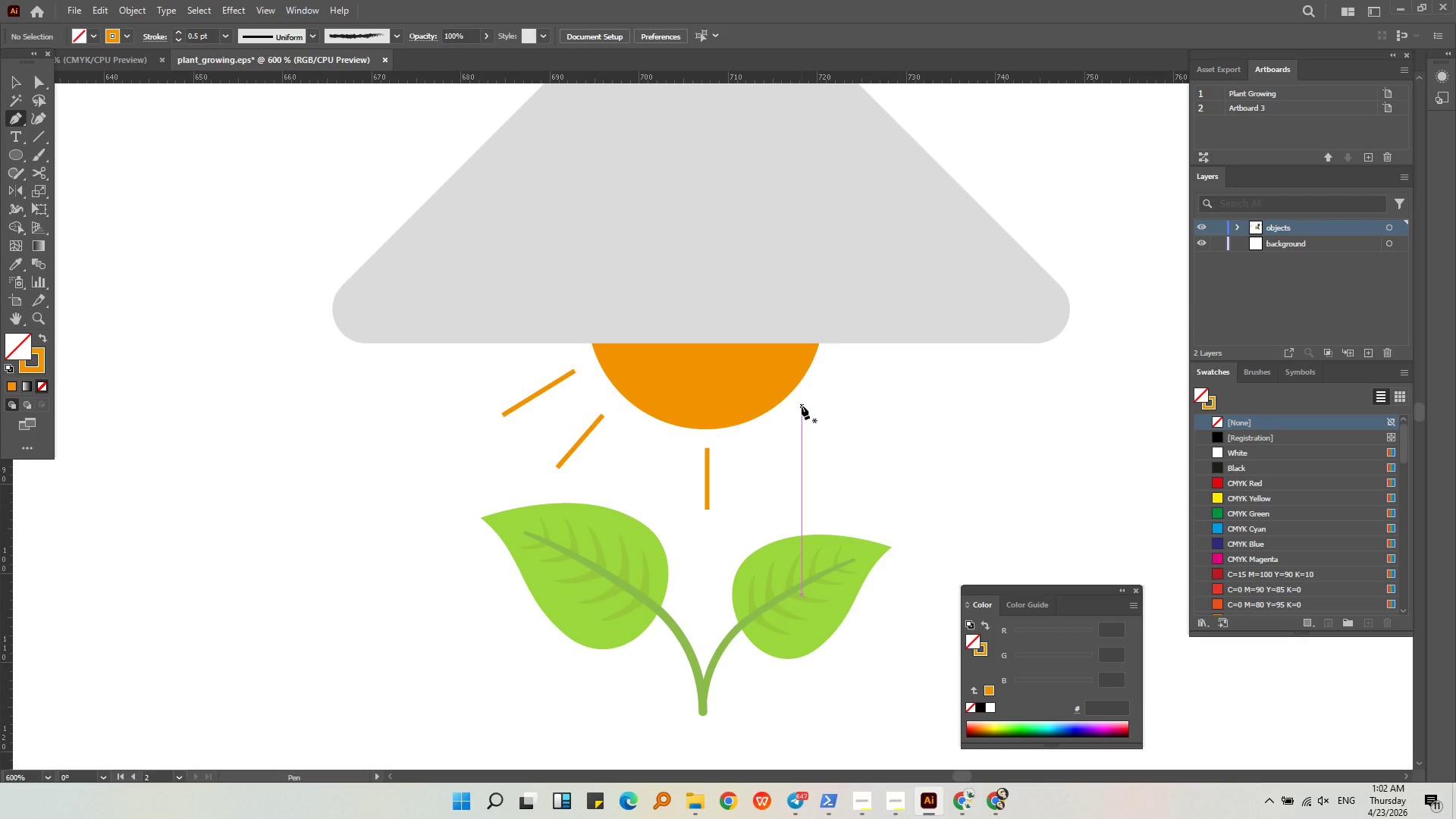 
left_click([802, 406])
 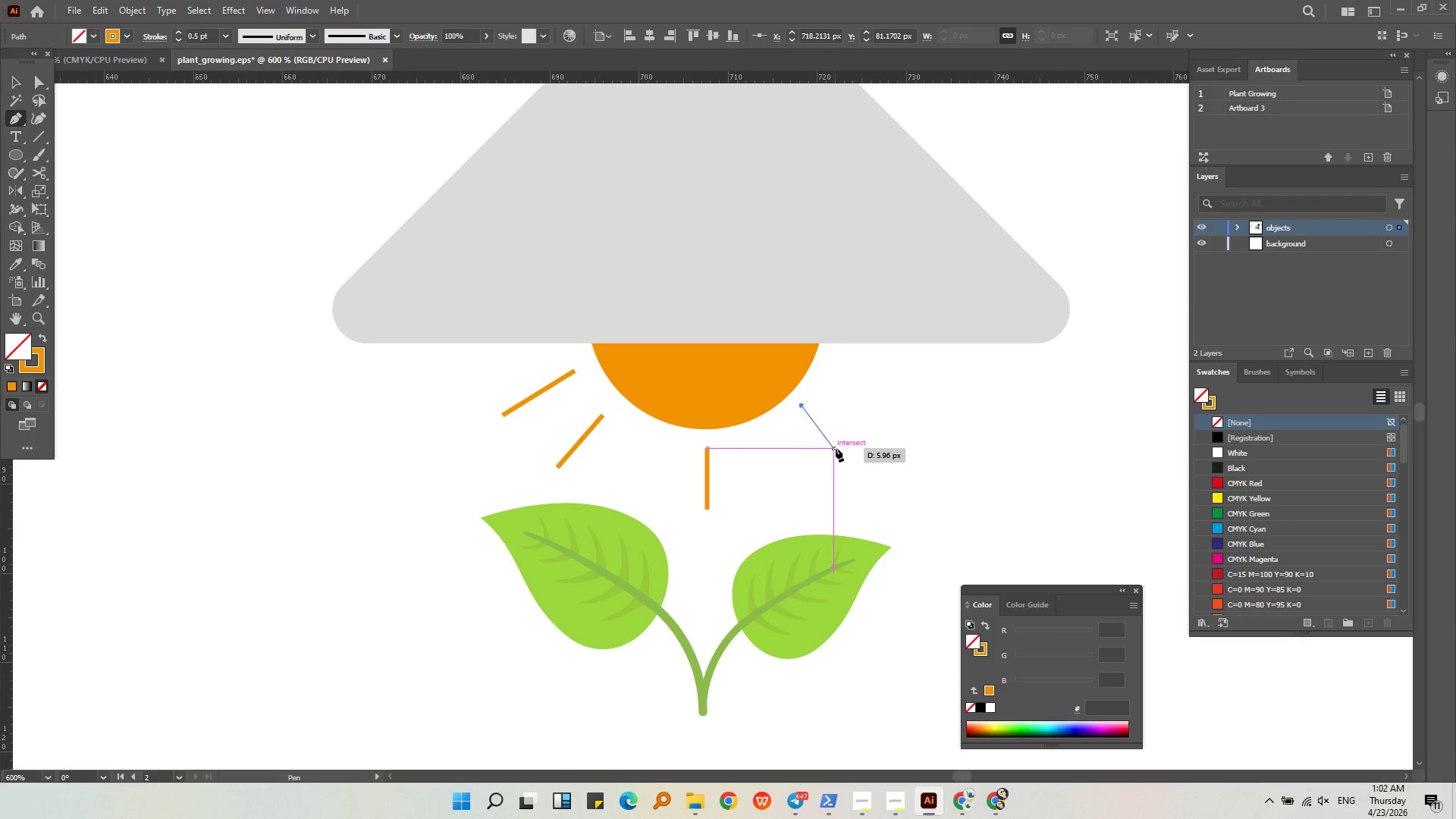 
hold_key(key=ShiftLeft, duration=1.31)
left_click([837, 454])
 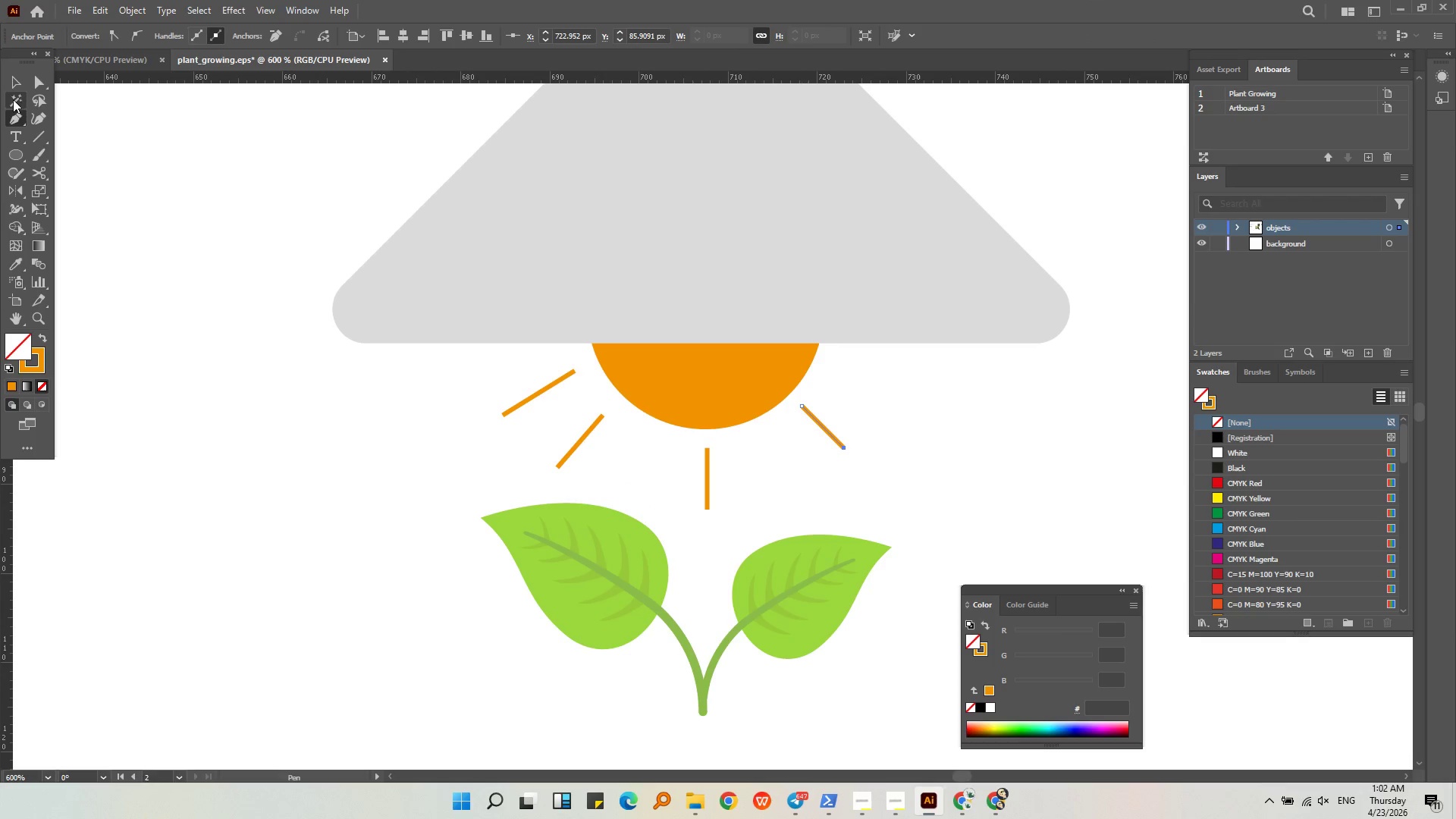 
double_click([78, 133])
 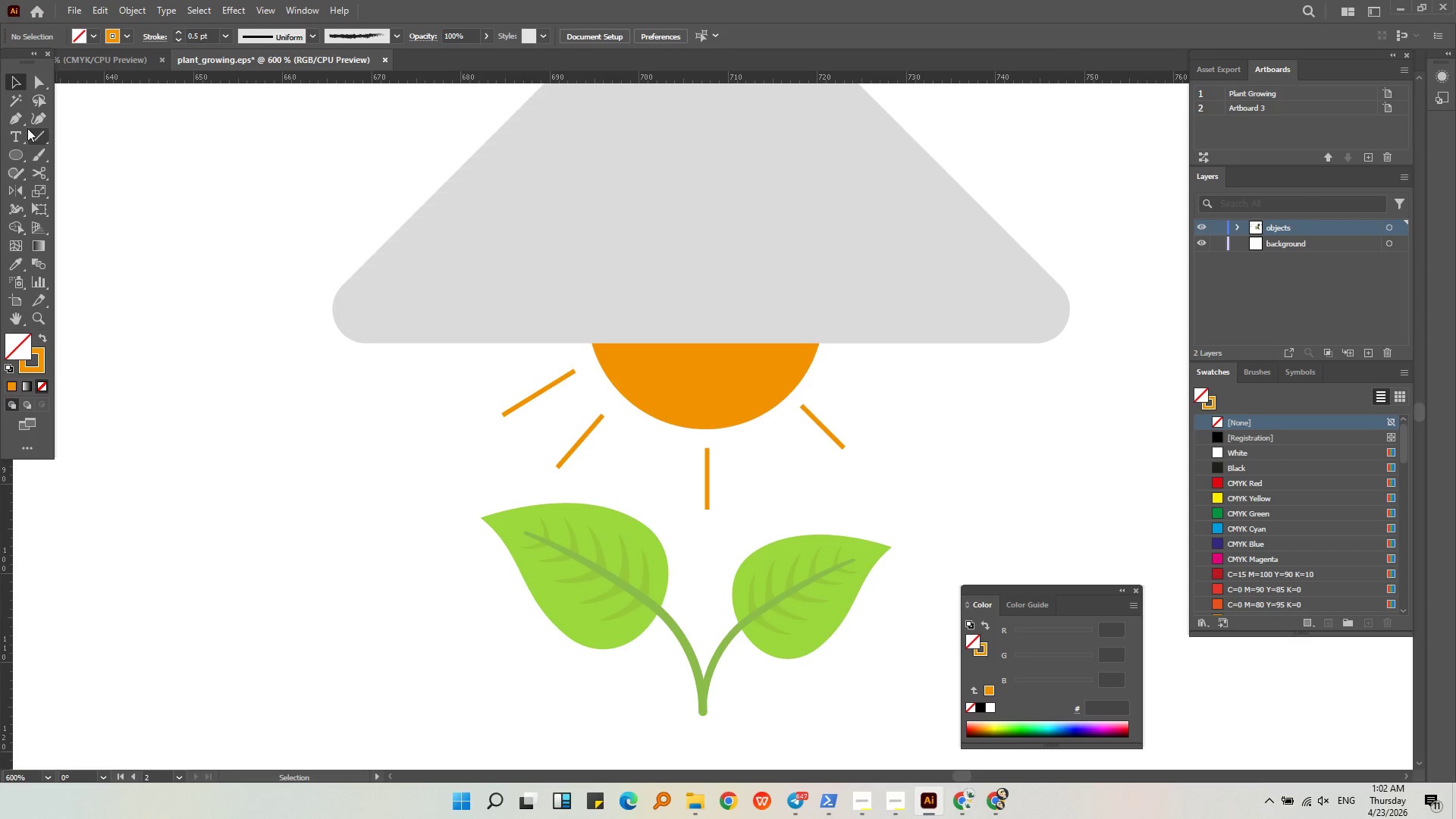 
left_click([22, 124])
 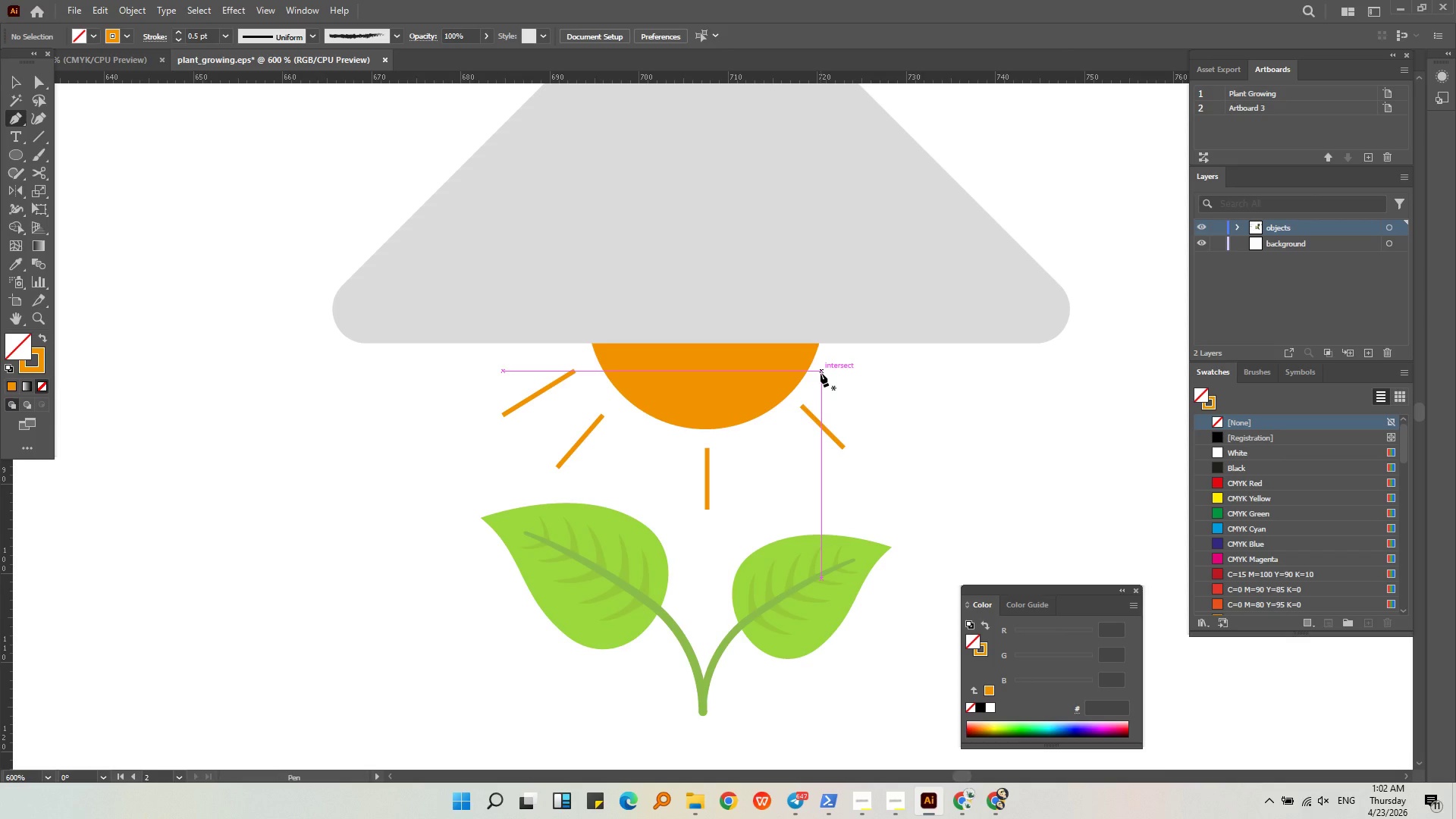 
left_click([821, 373])
 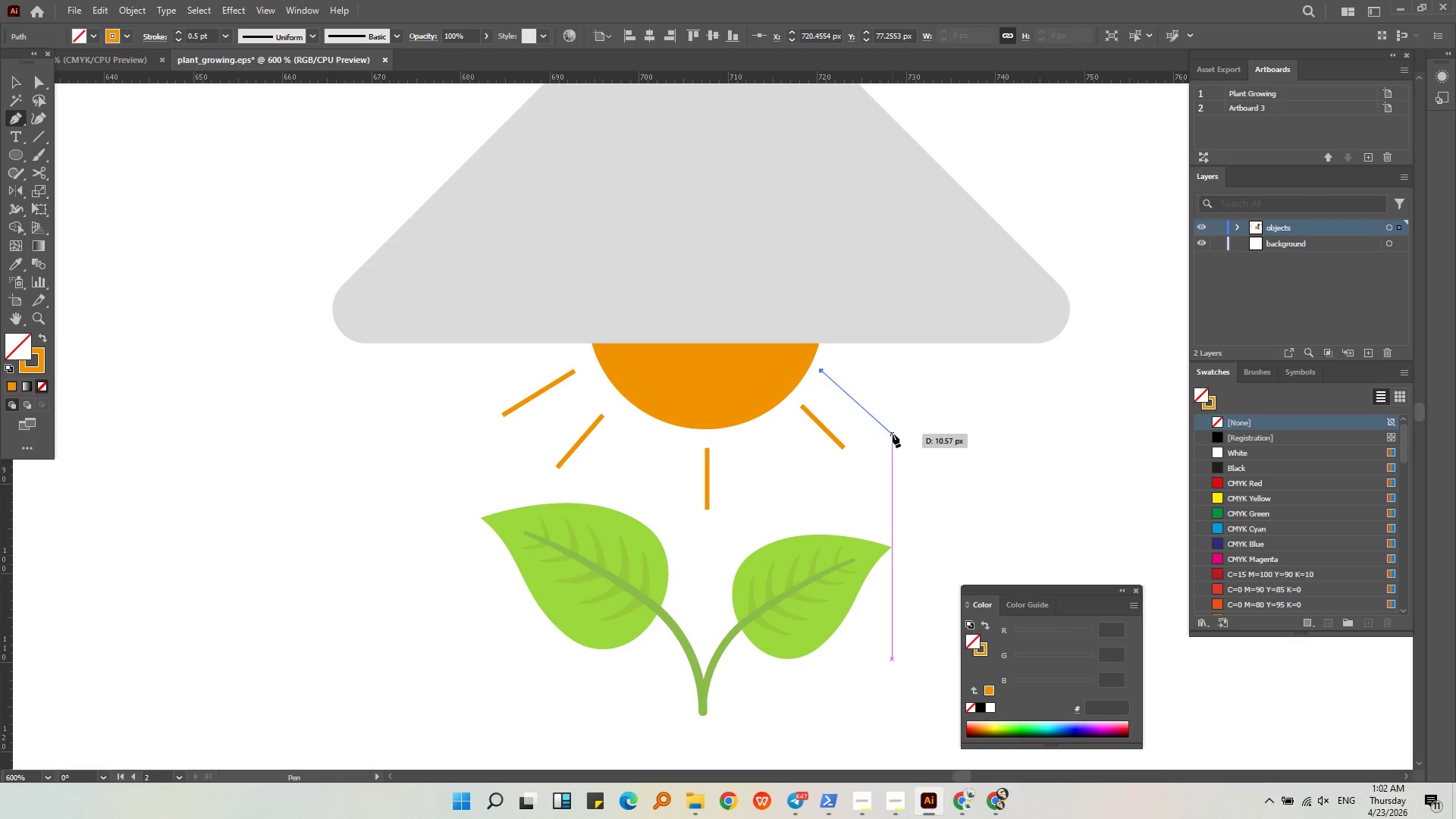 
hold_key(key=ShiftLeft, duration=3.5)
left_click([886, 418])
 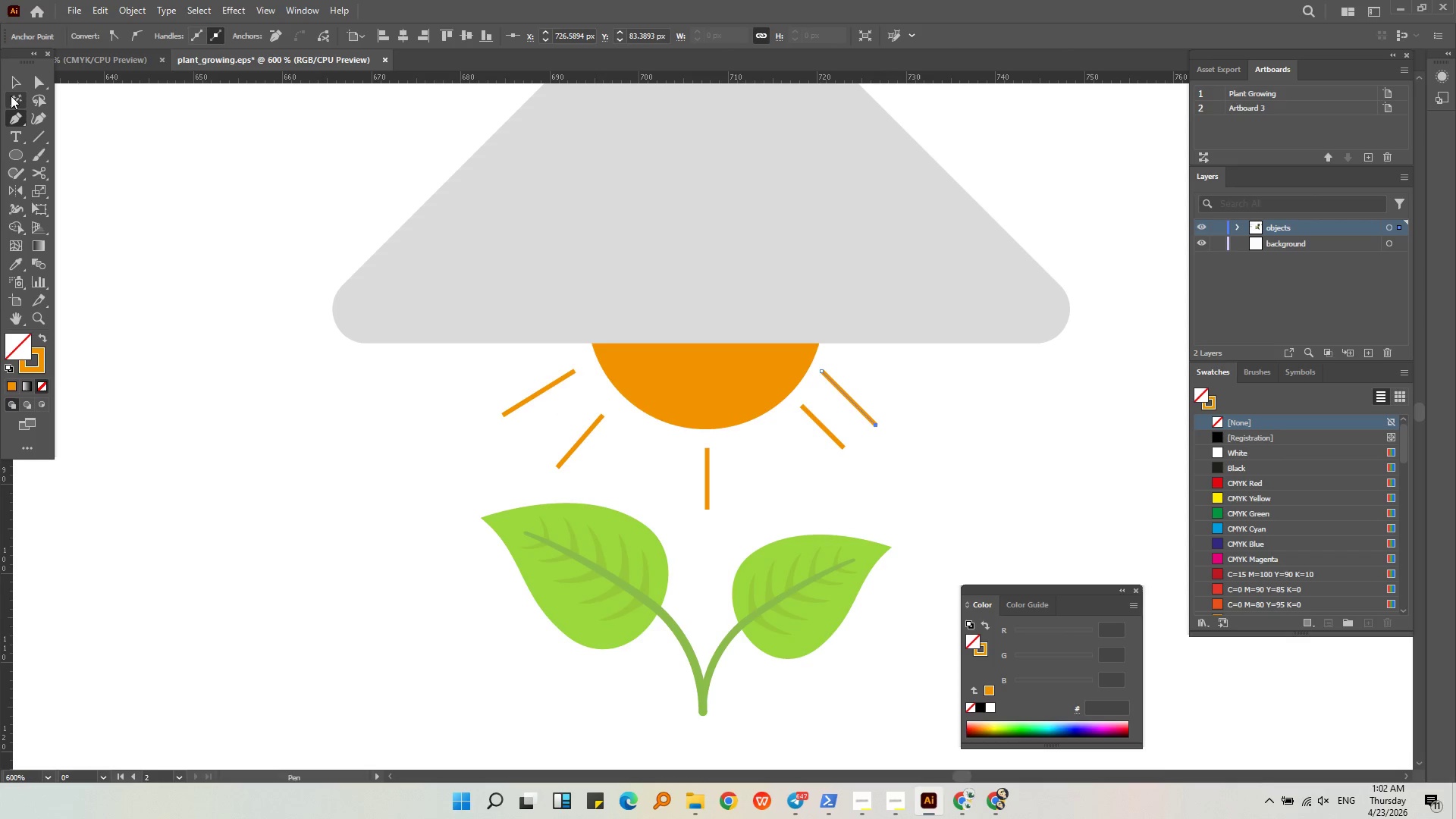 
double_click([18, 76])
 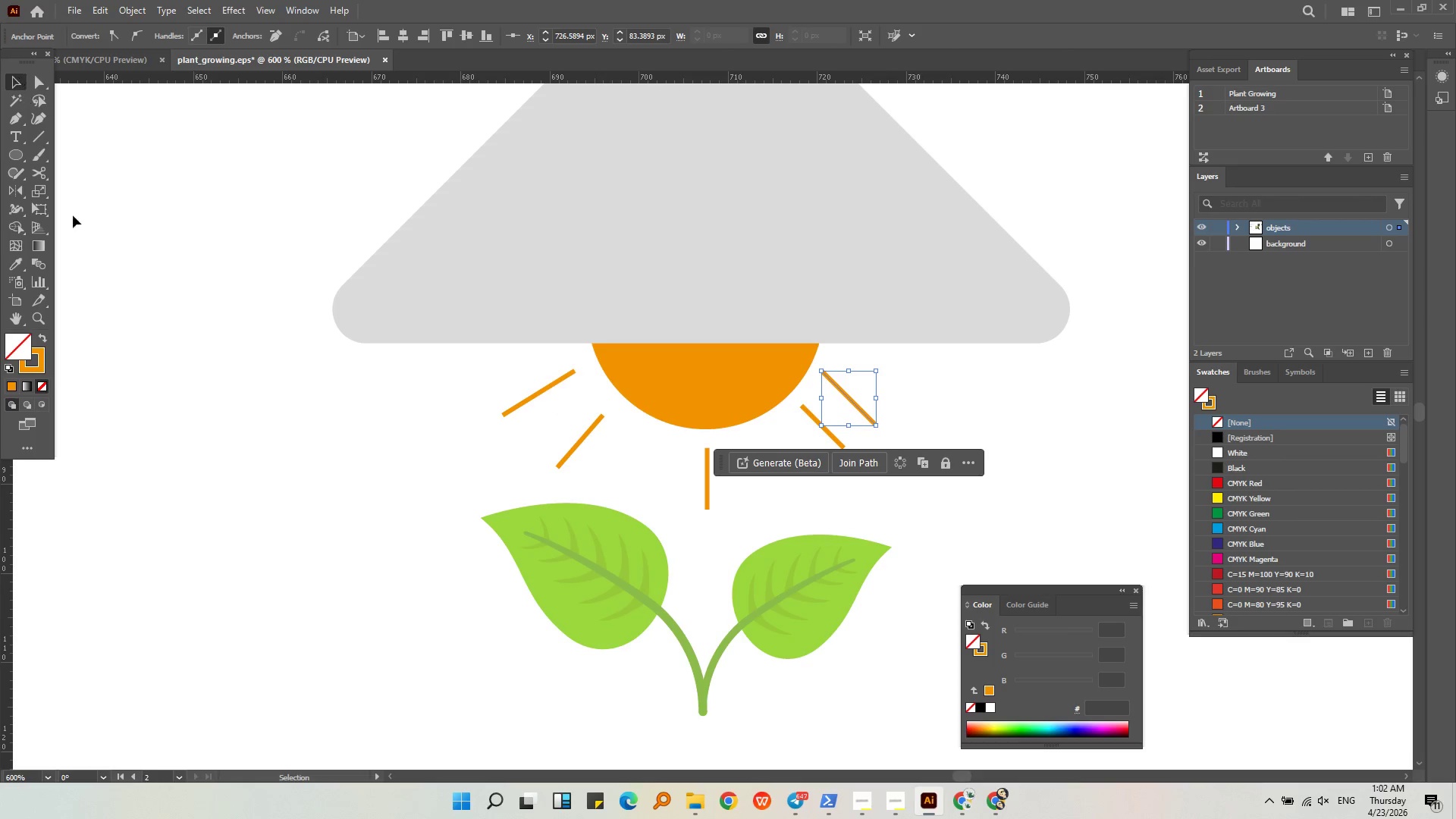 
triple_click([83, 229])
 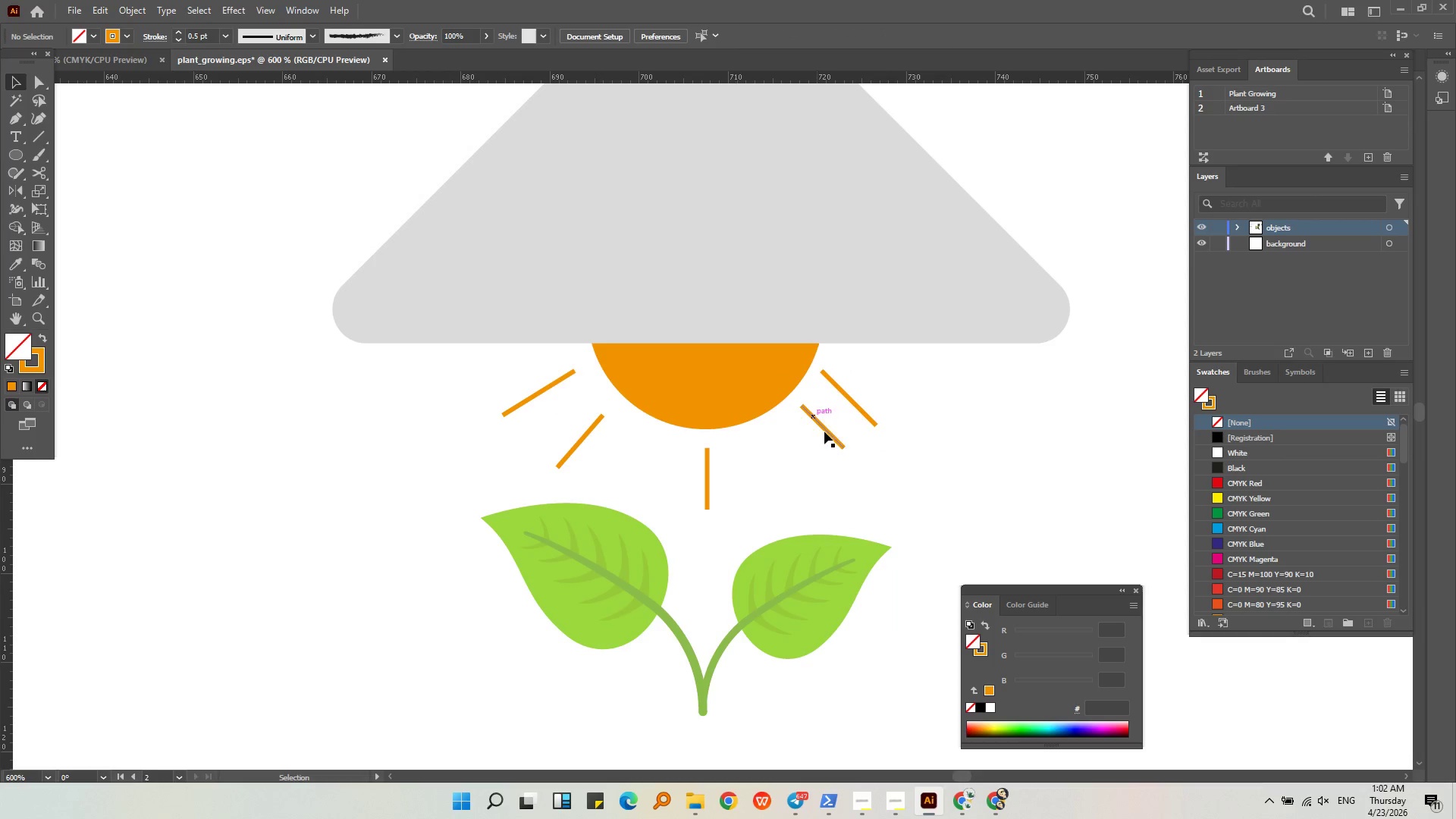 
left_click_drag(start_coordinate=[829, 434], to_coordinate=[819, 444])
 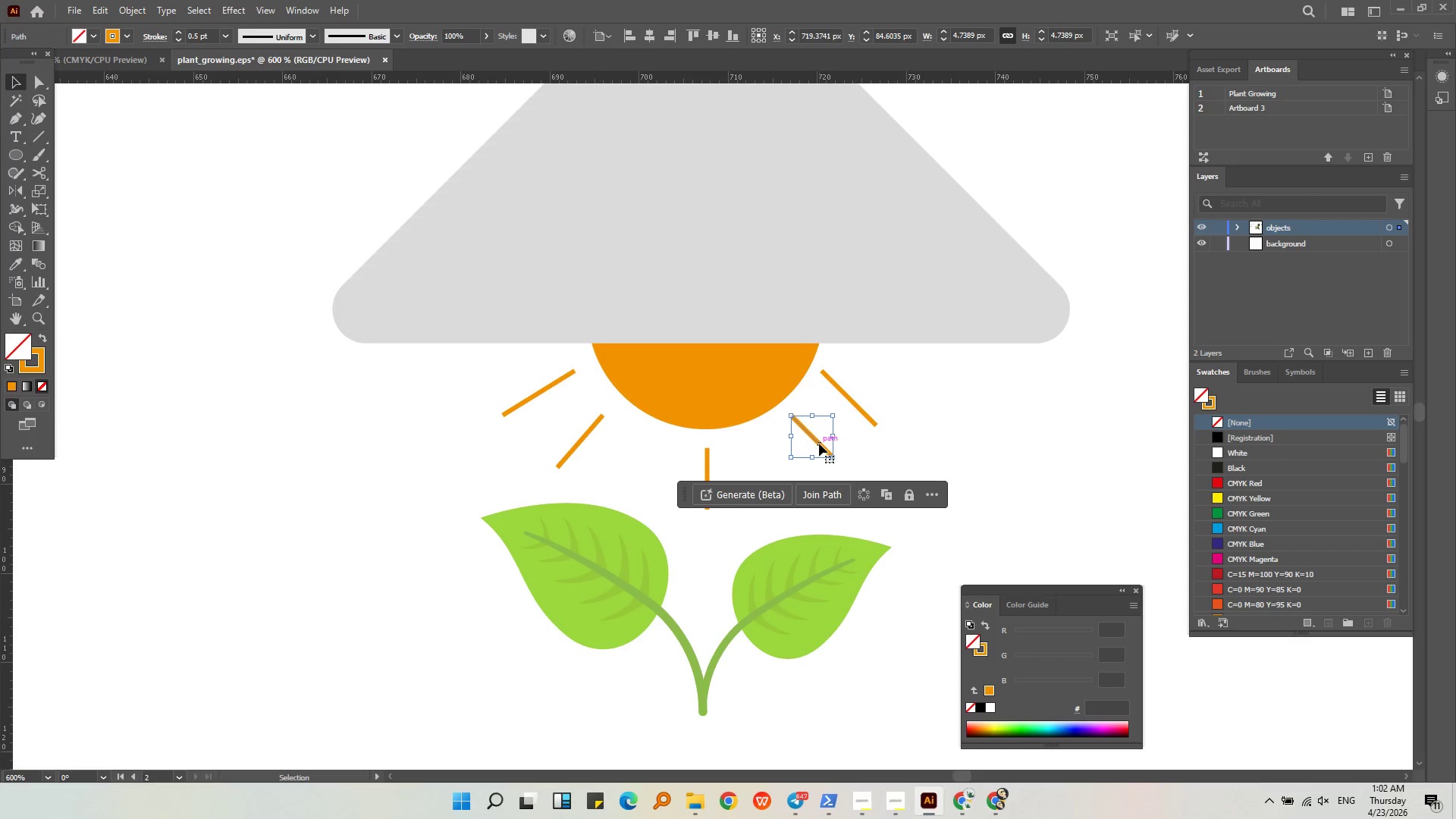 
key(Backspace)
 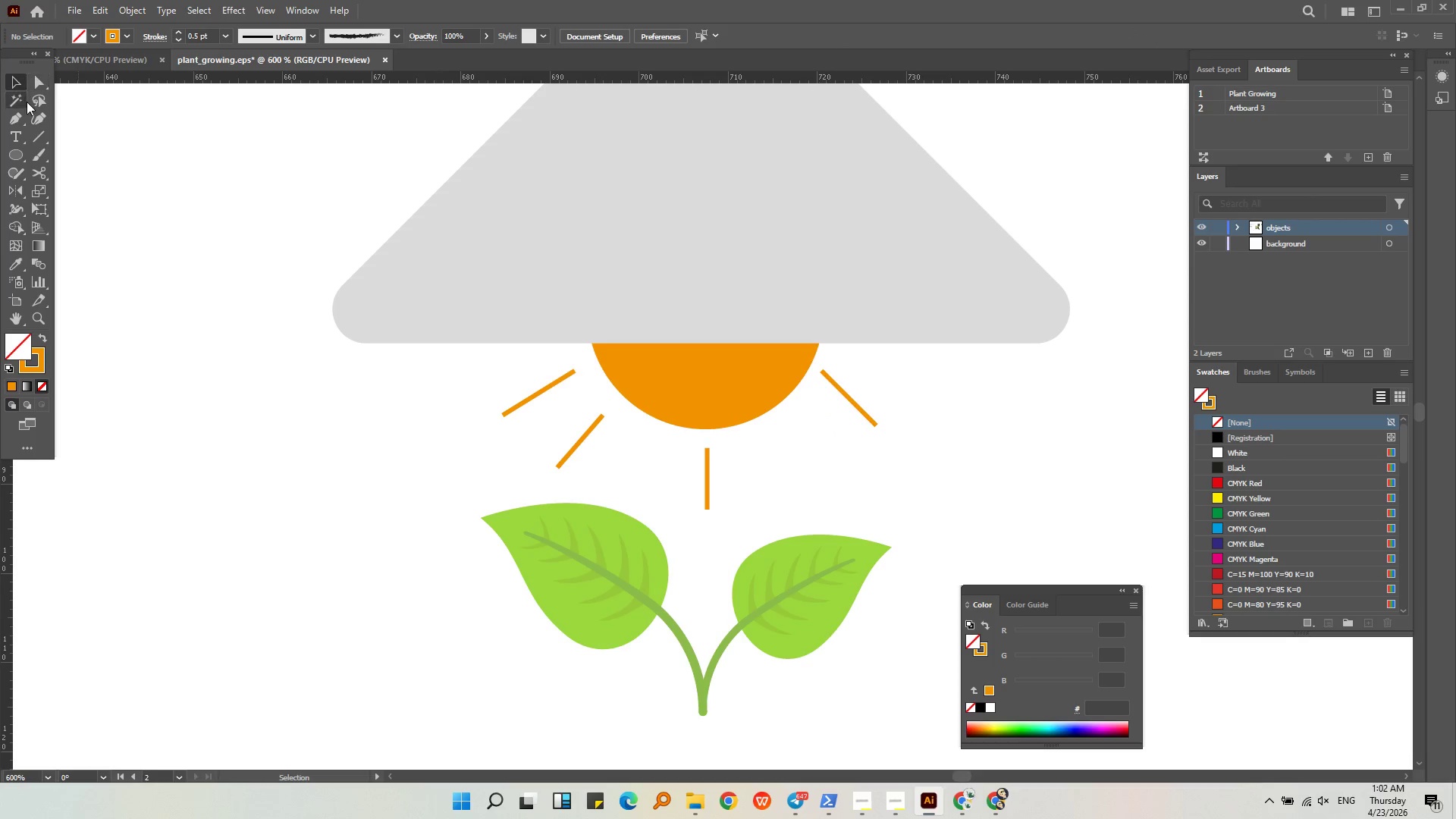 
left_click([17, 117])
 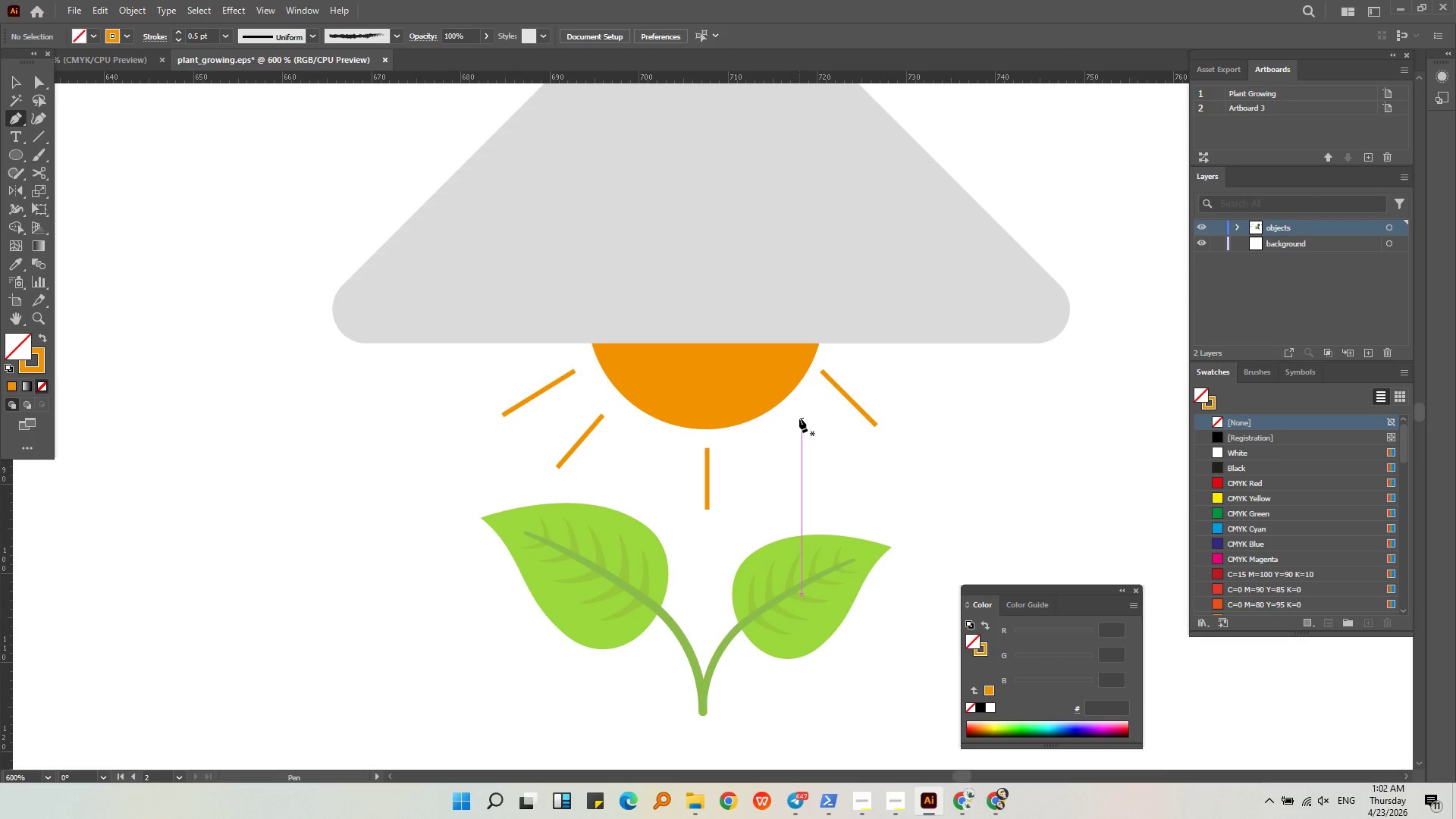 
wait(6.14)
 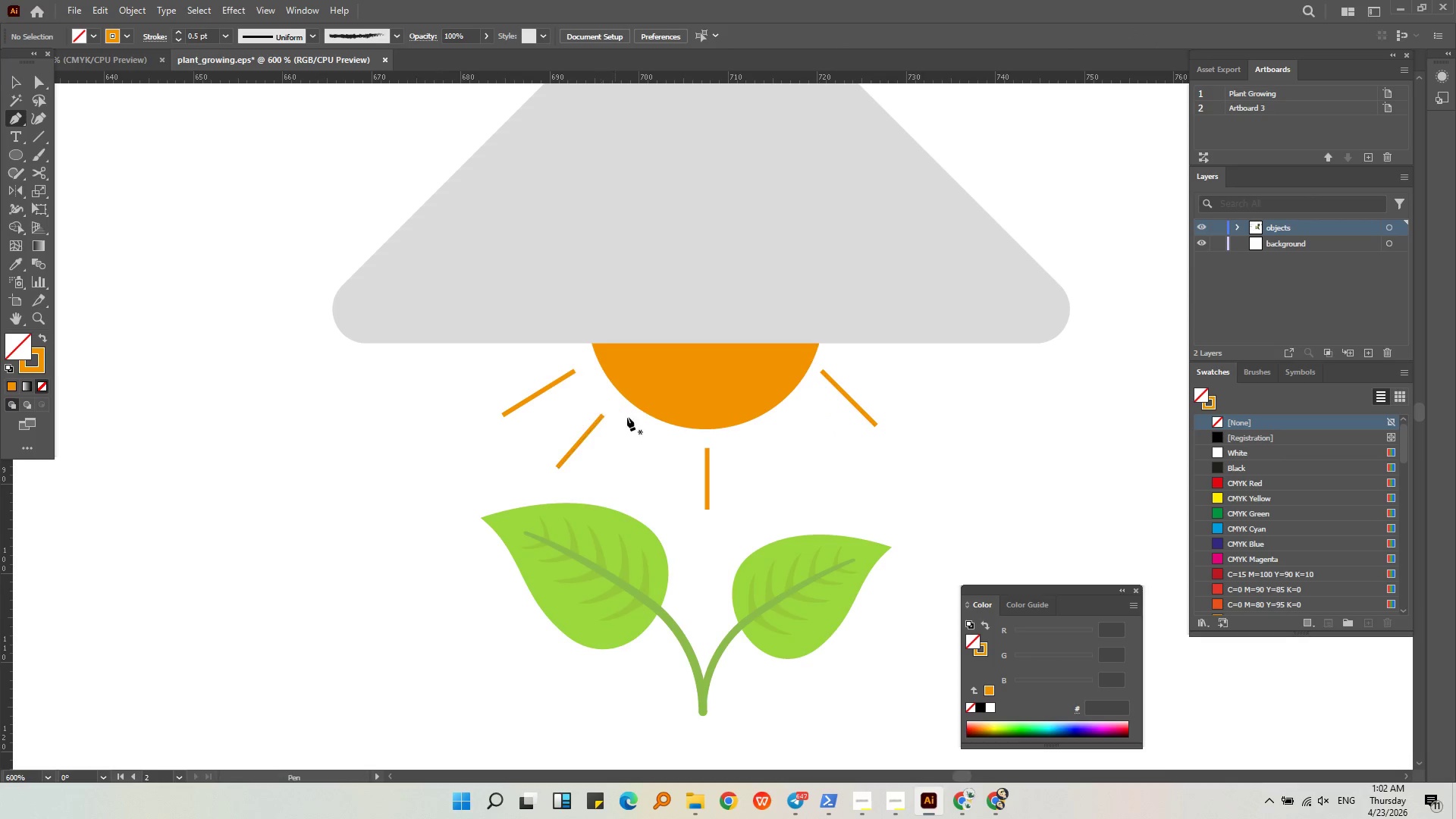 
left_click([793, 419])
 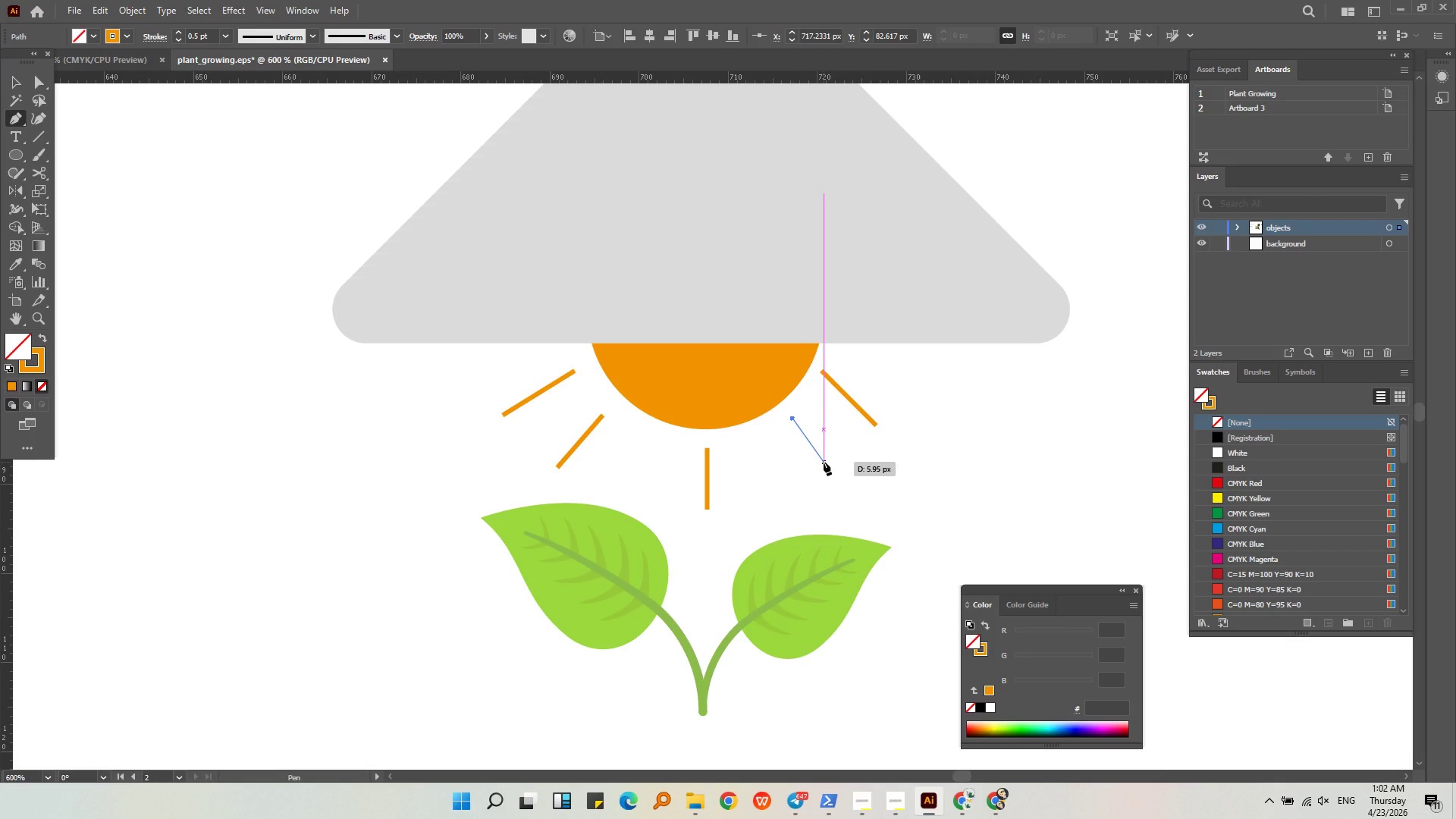 
left_click([824, 462])
 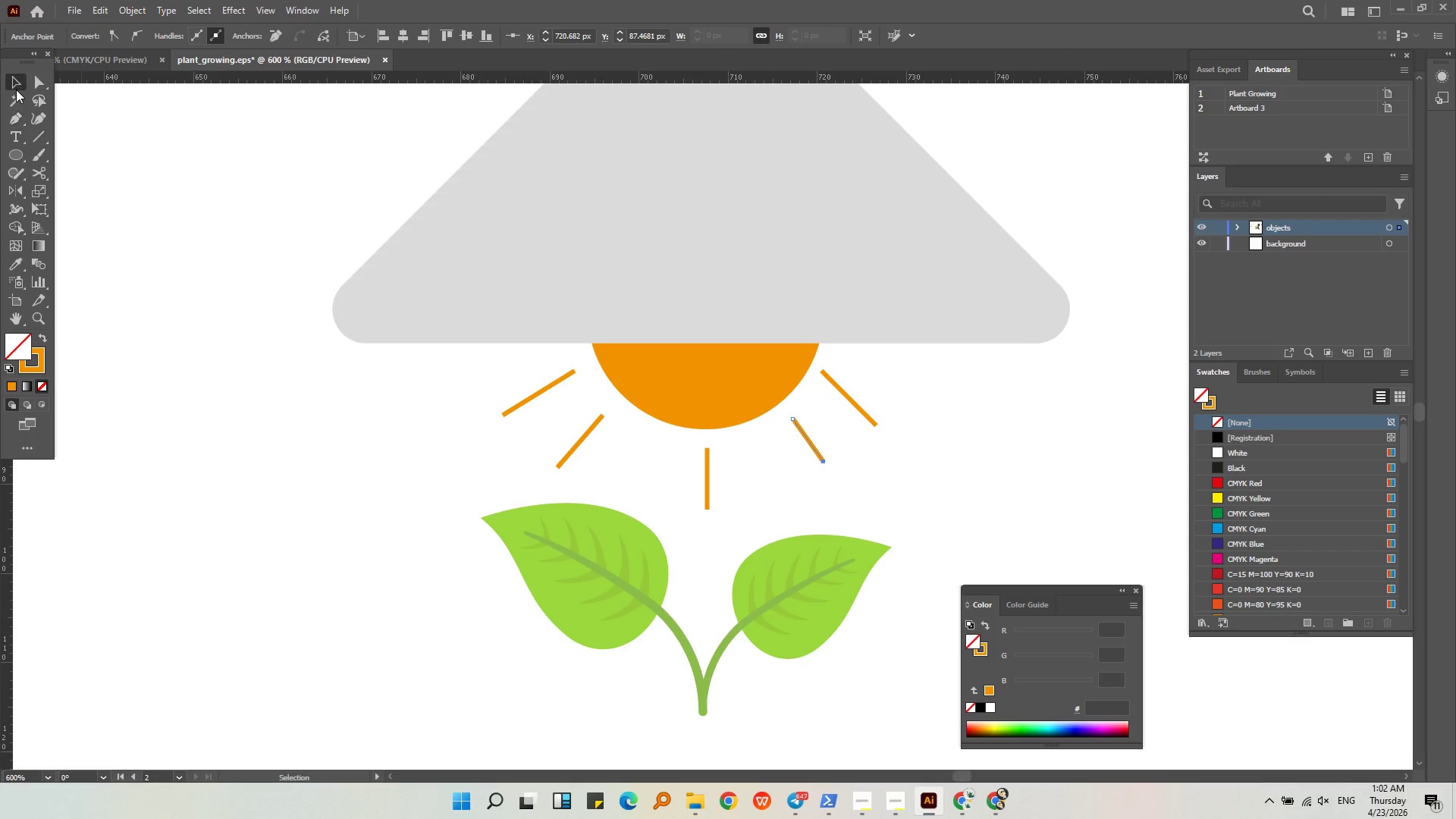 
double_click([209, 349])
 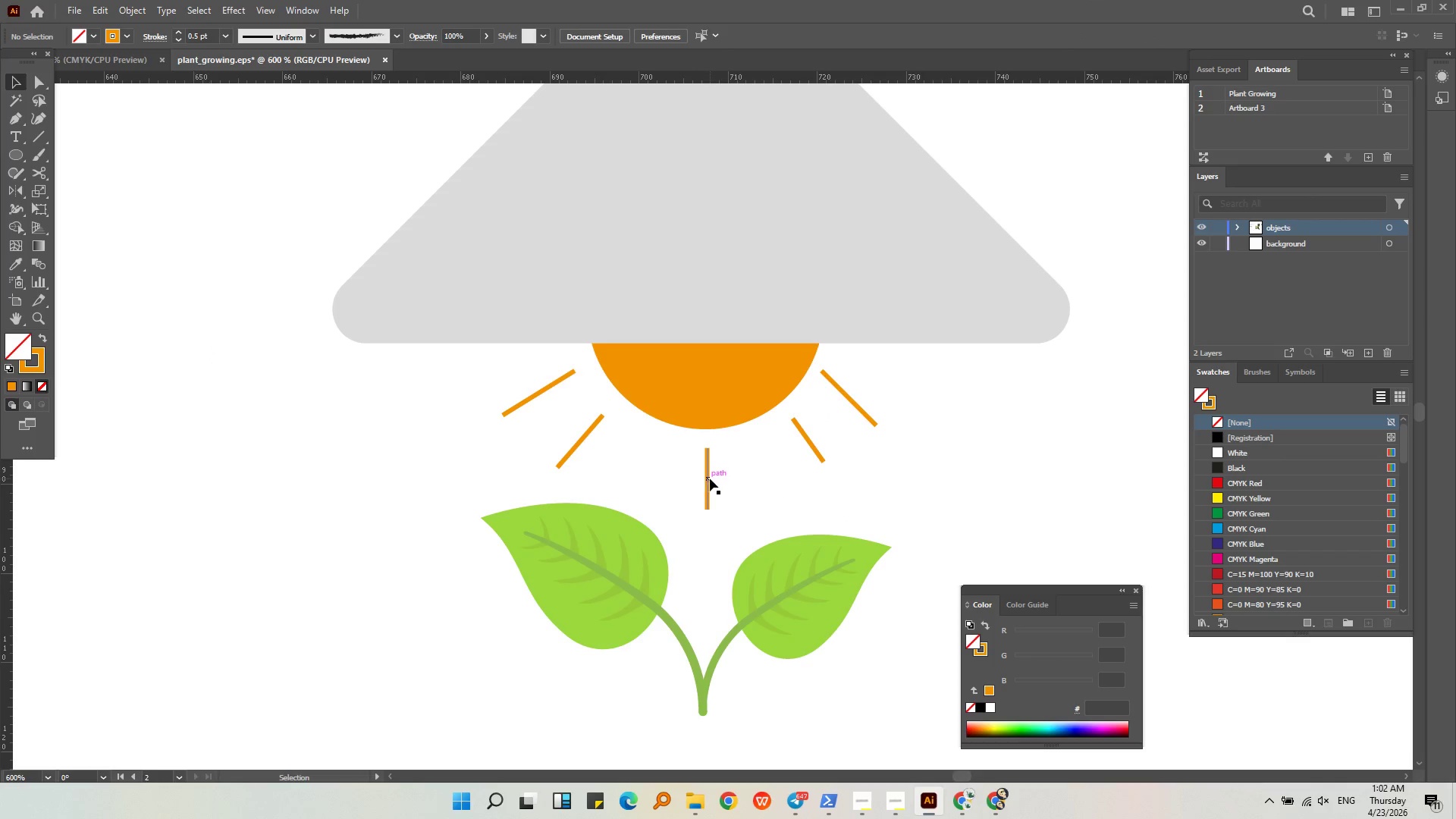 
left_click_drag(start_coordinate=[706, 479], to_coordinate=[702, 479])
 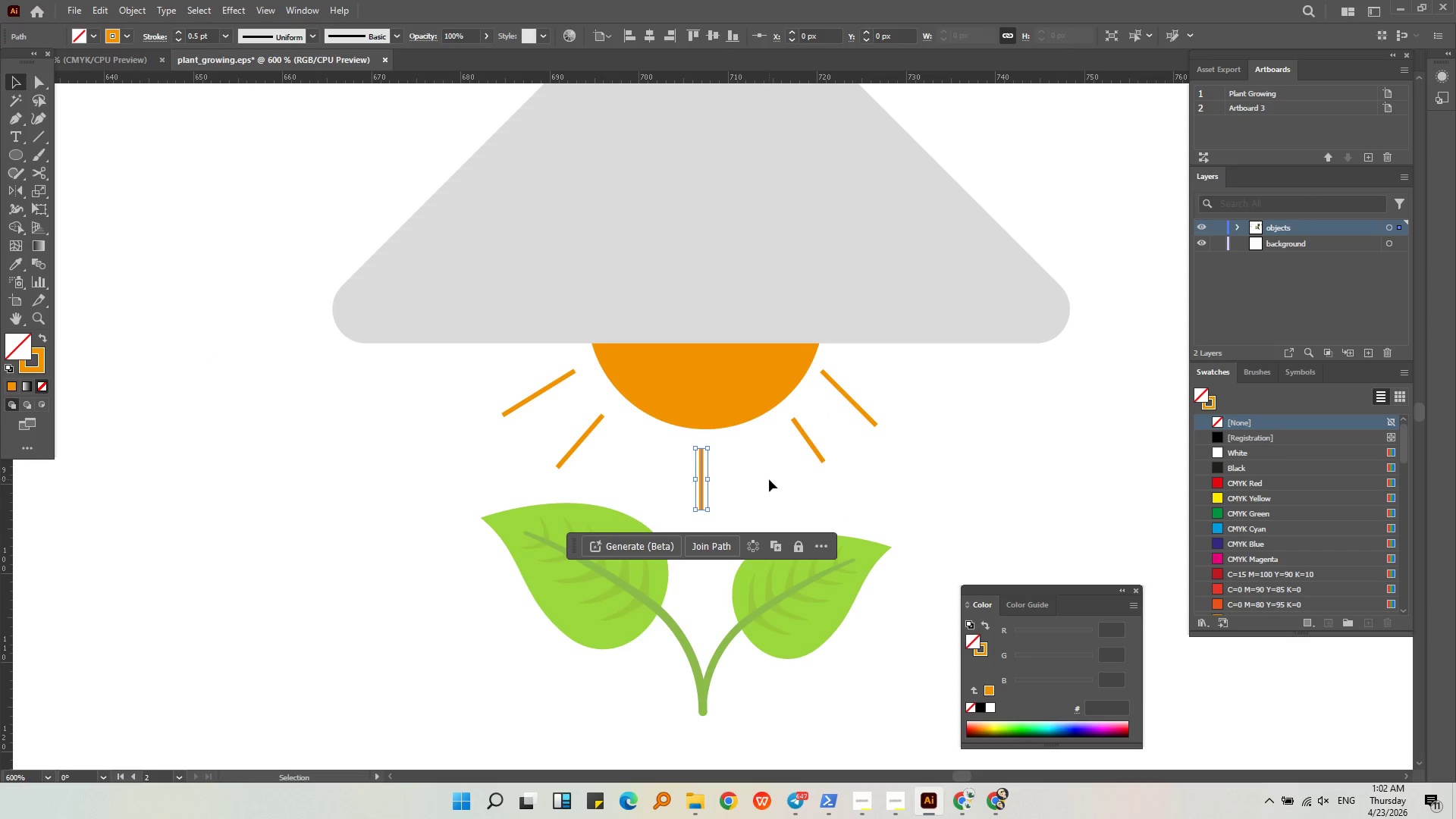 
left_click([769, 479])
 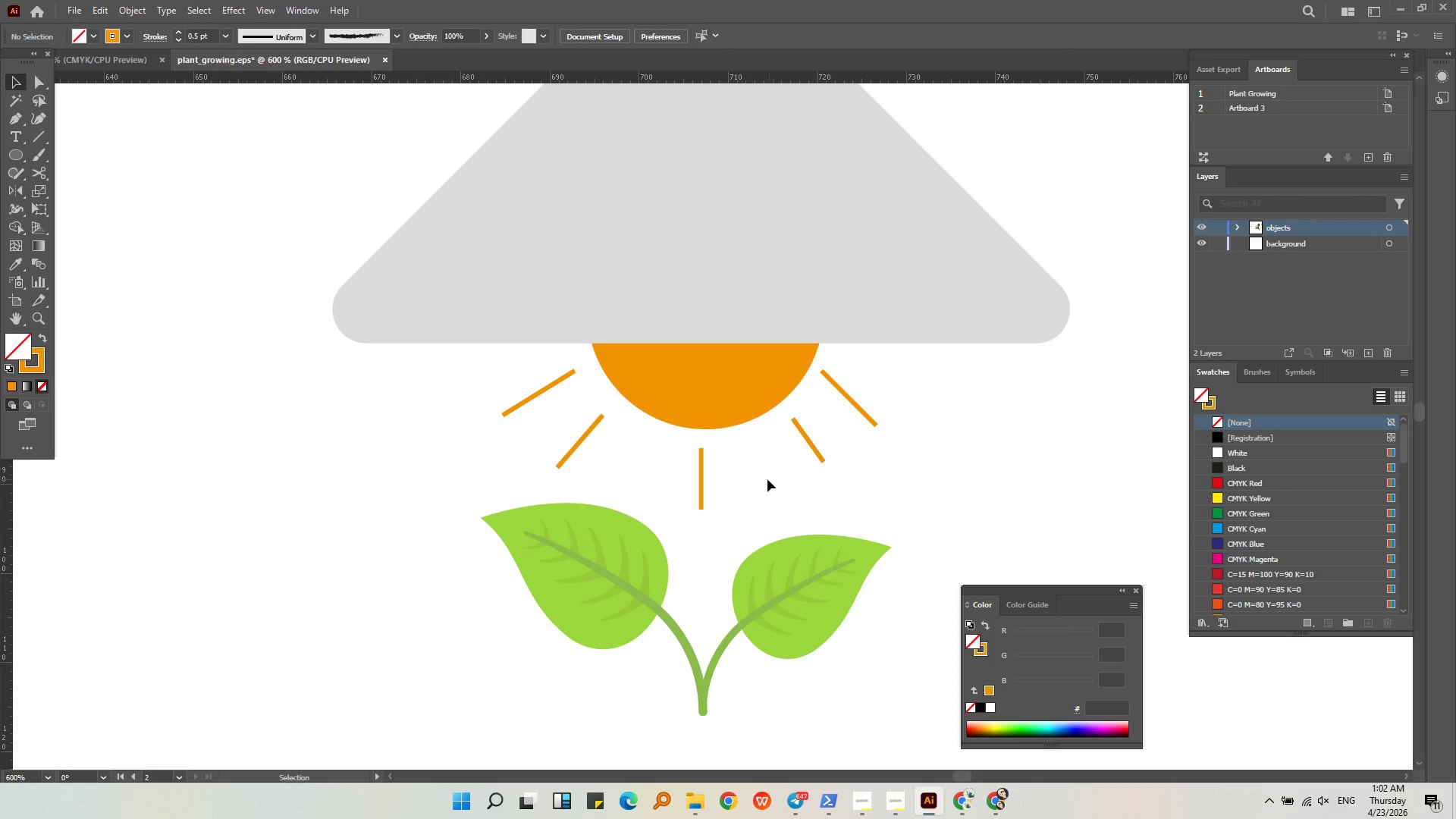 
key(Alt+AltLeft)
 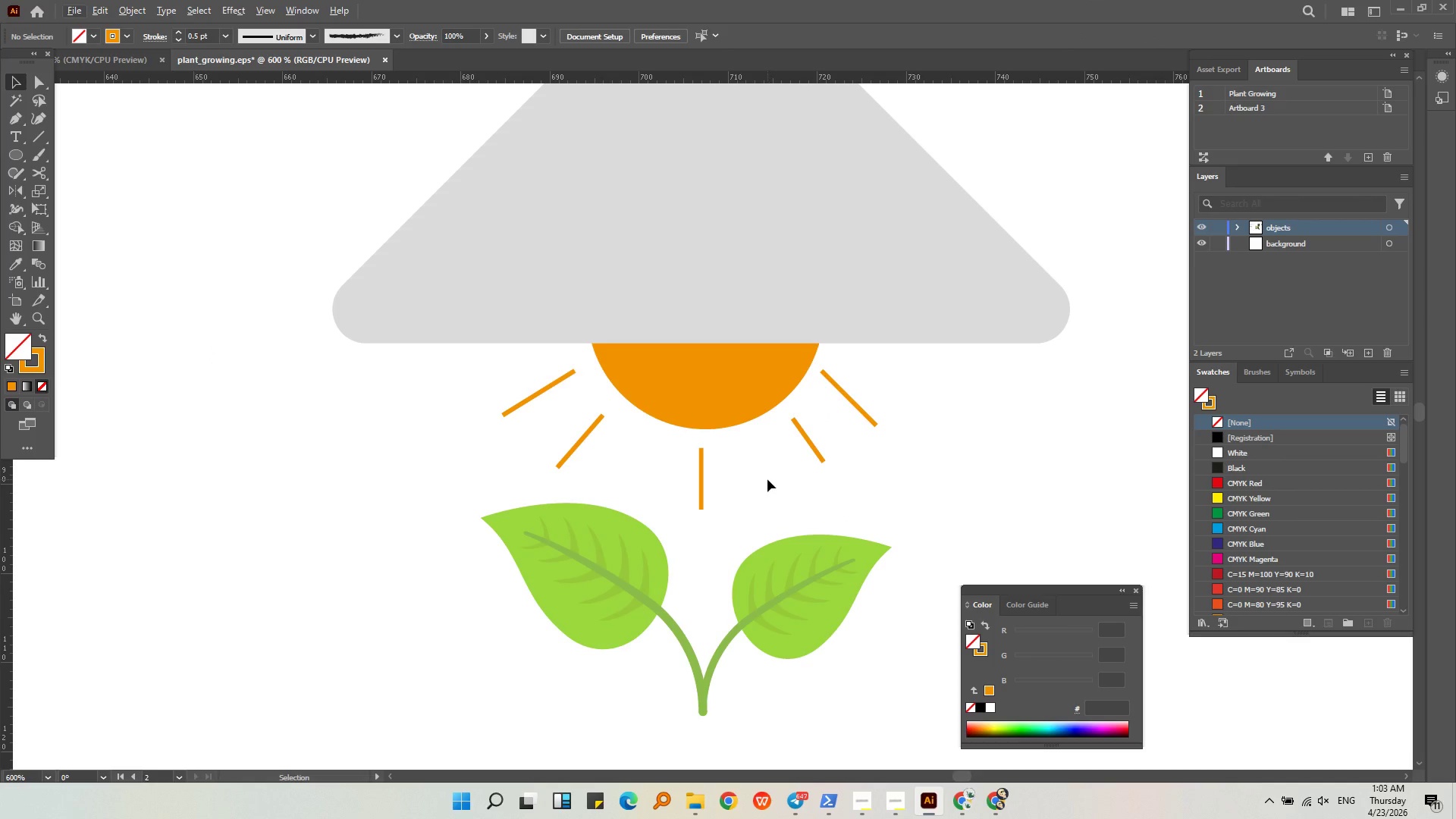 
left_click([868, 489])
 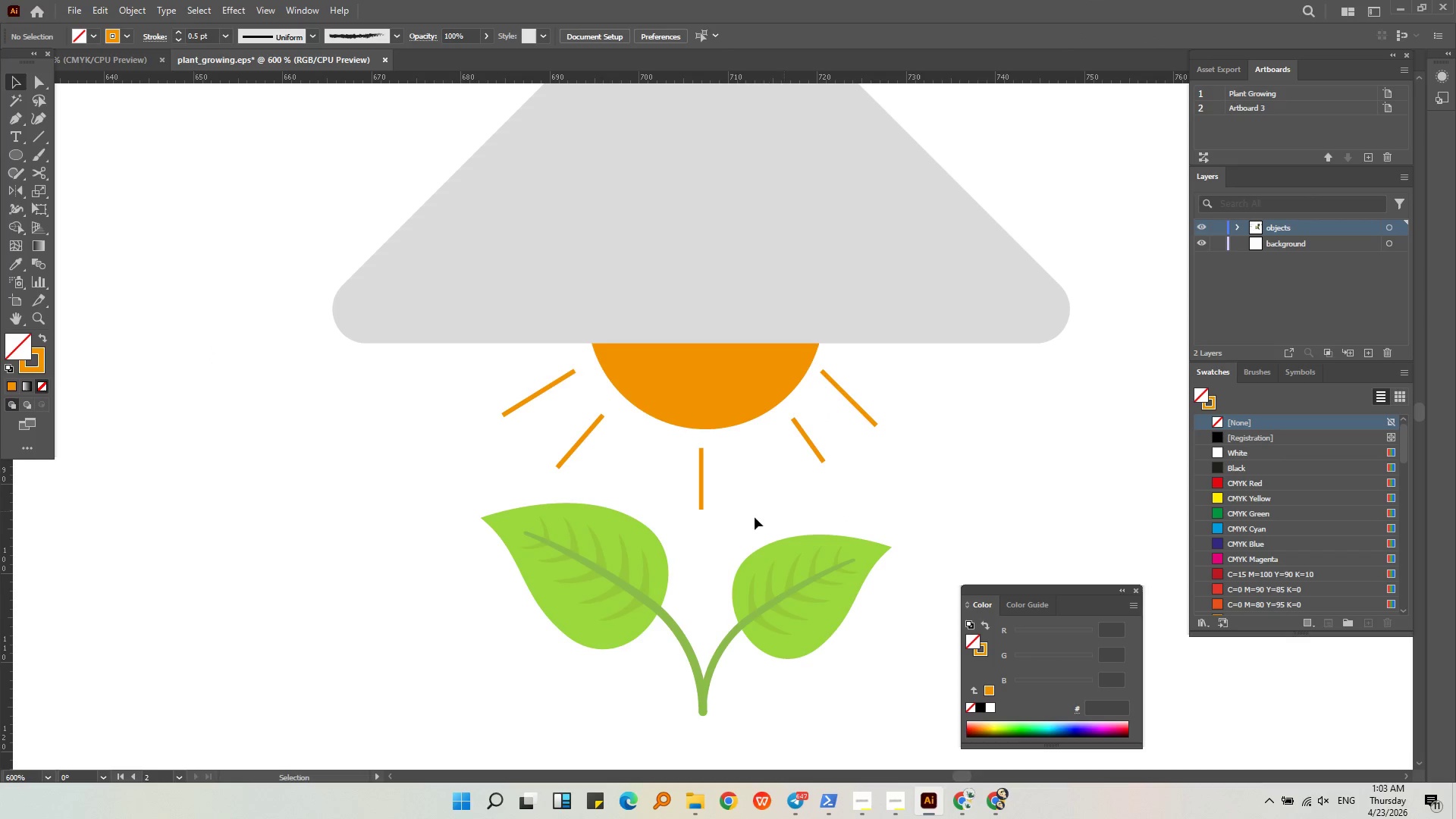 
key(Alt+AltLeft)
 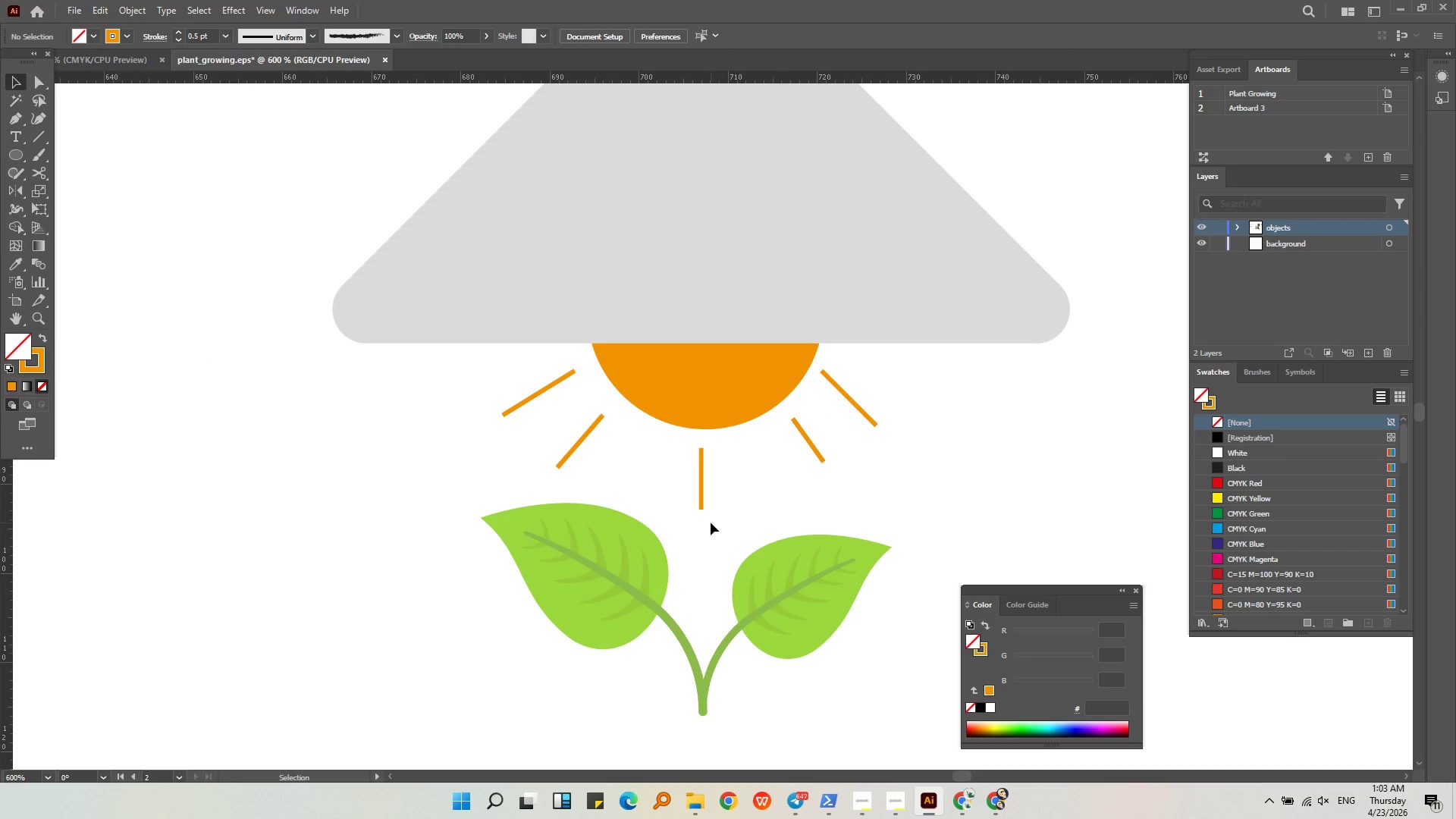 
left_click([879, 541])
 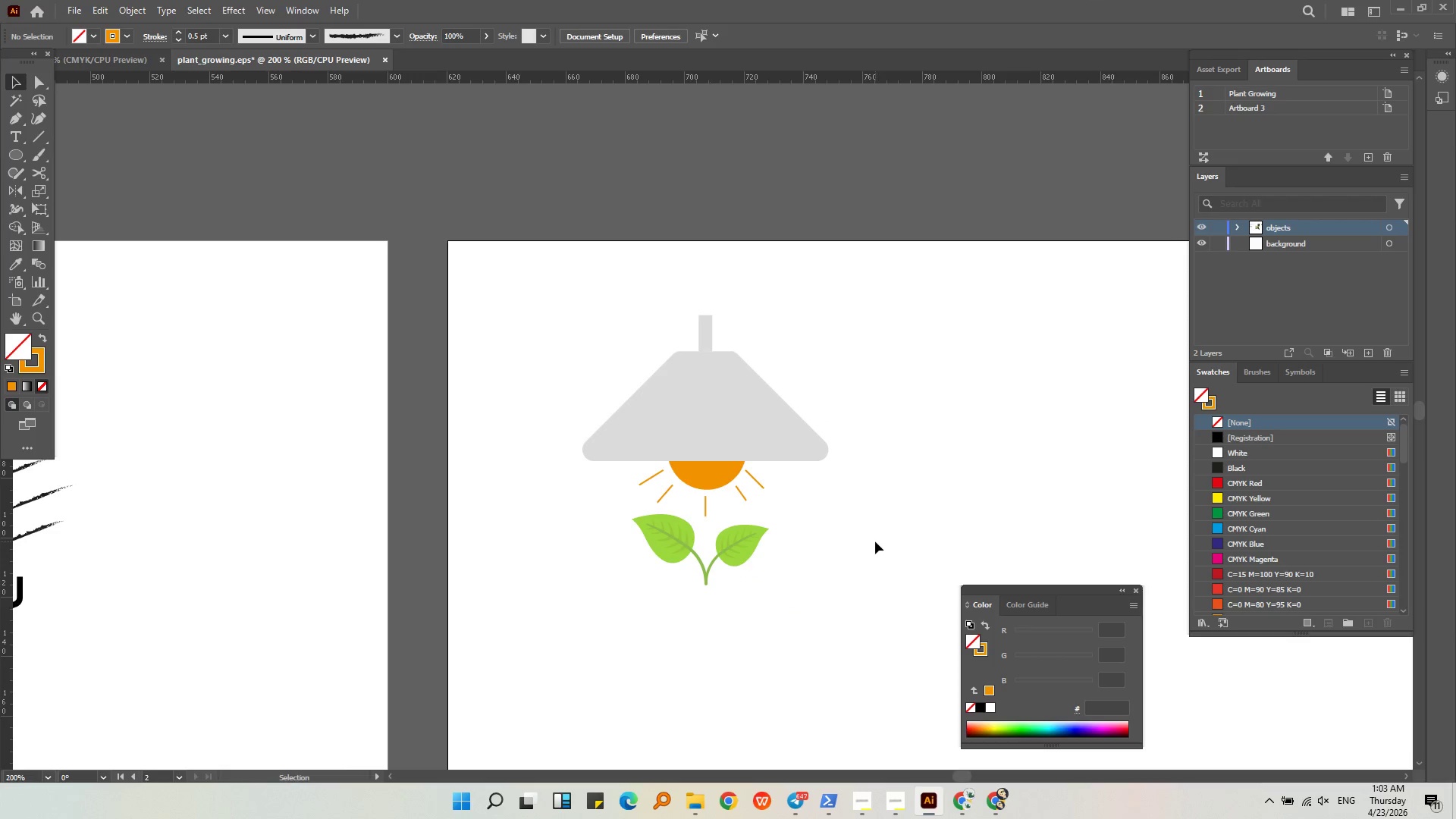 
scroll: coordinate [708, 516], scroll_direction: down, amount: 3.0
 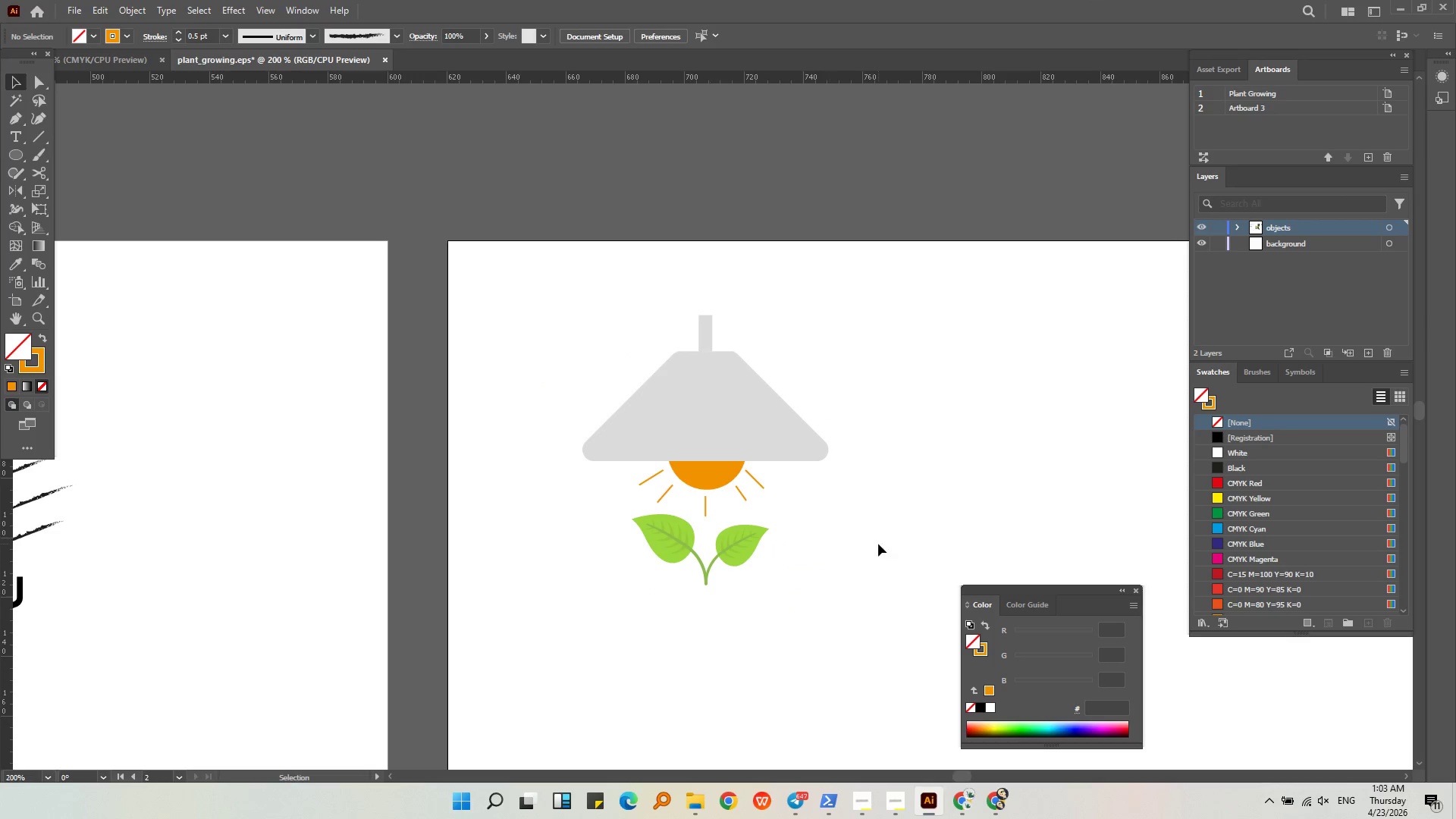 
hold_key(key=AltLeft, duration=0.41)
scroll: coordinate [804, 511], scroll_direction: down, amount: 2.0
 